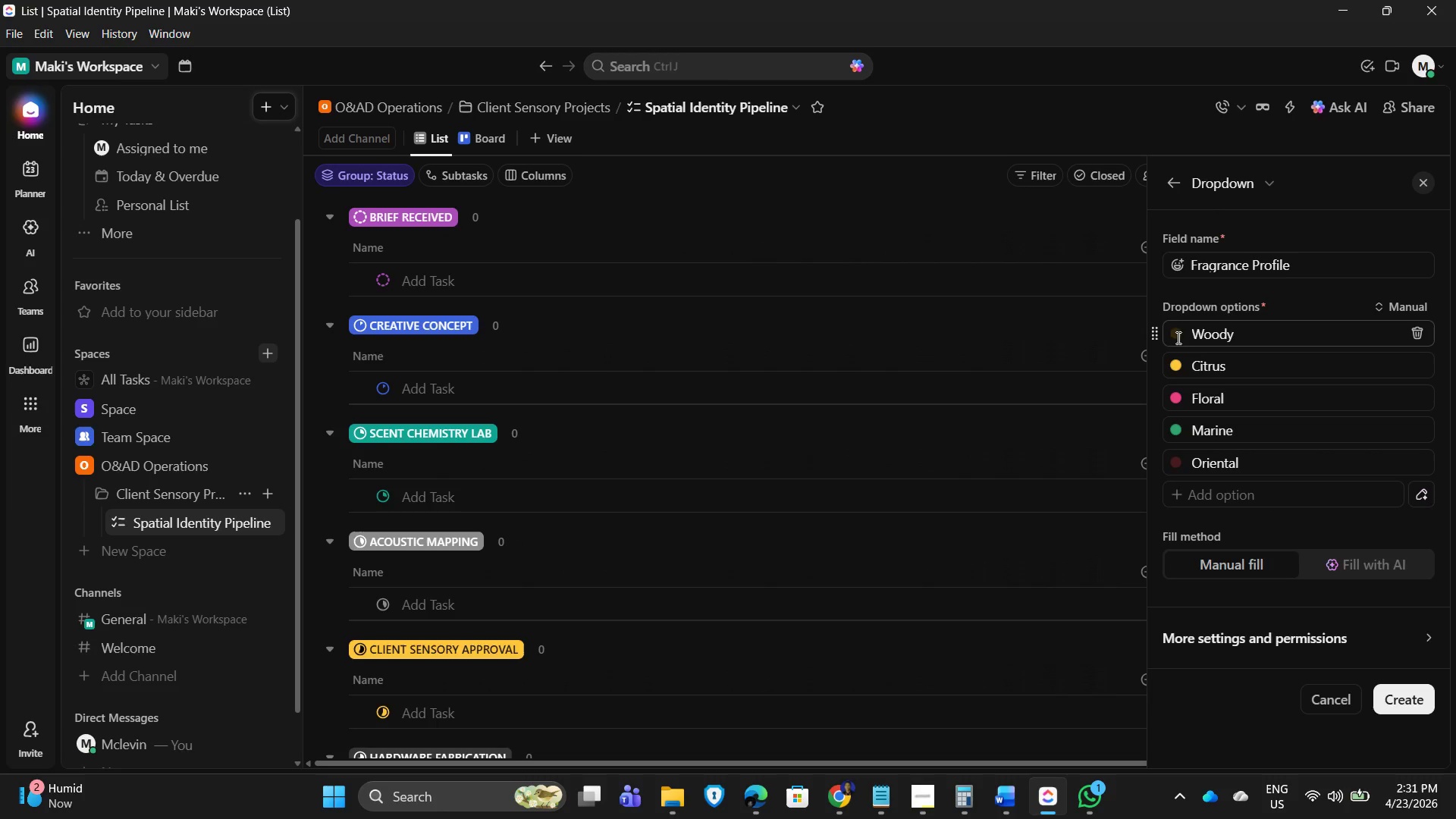 
type(frangra)
 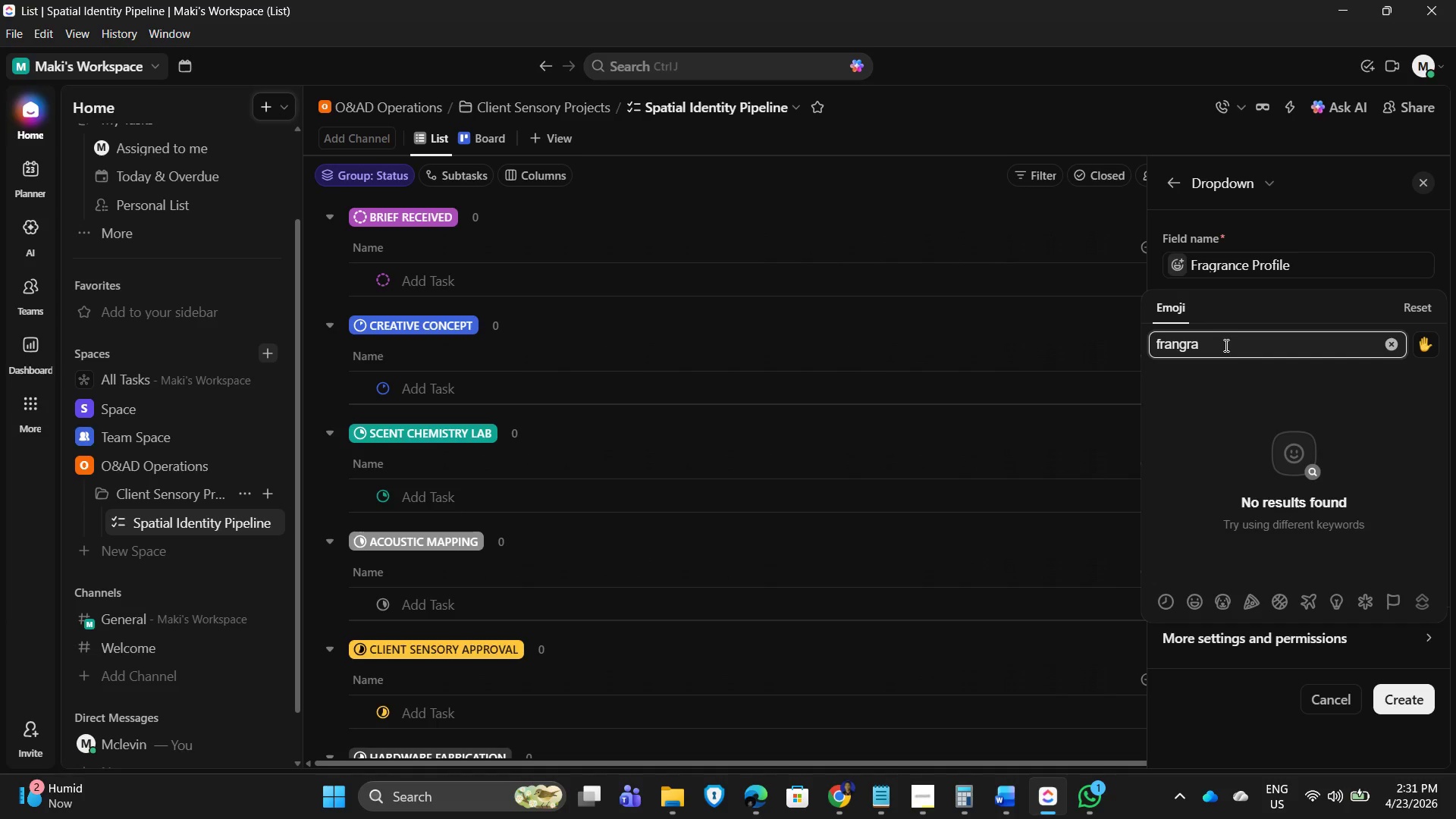 
hold_key(key=Backspace, duration=0.67)
 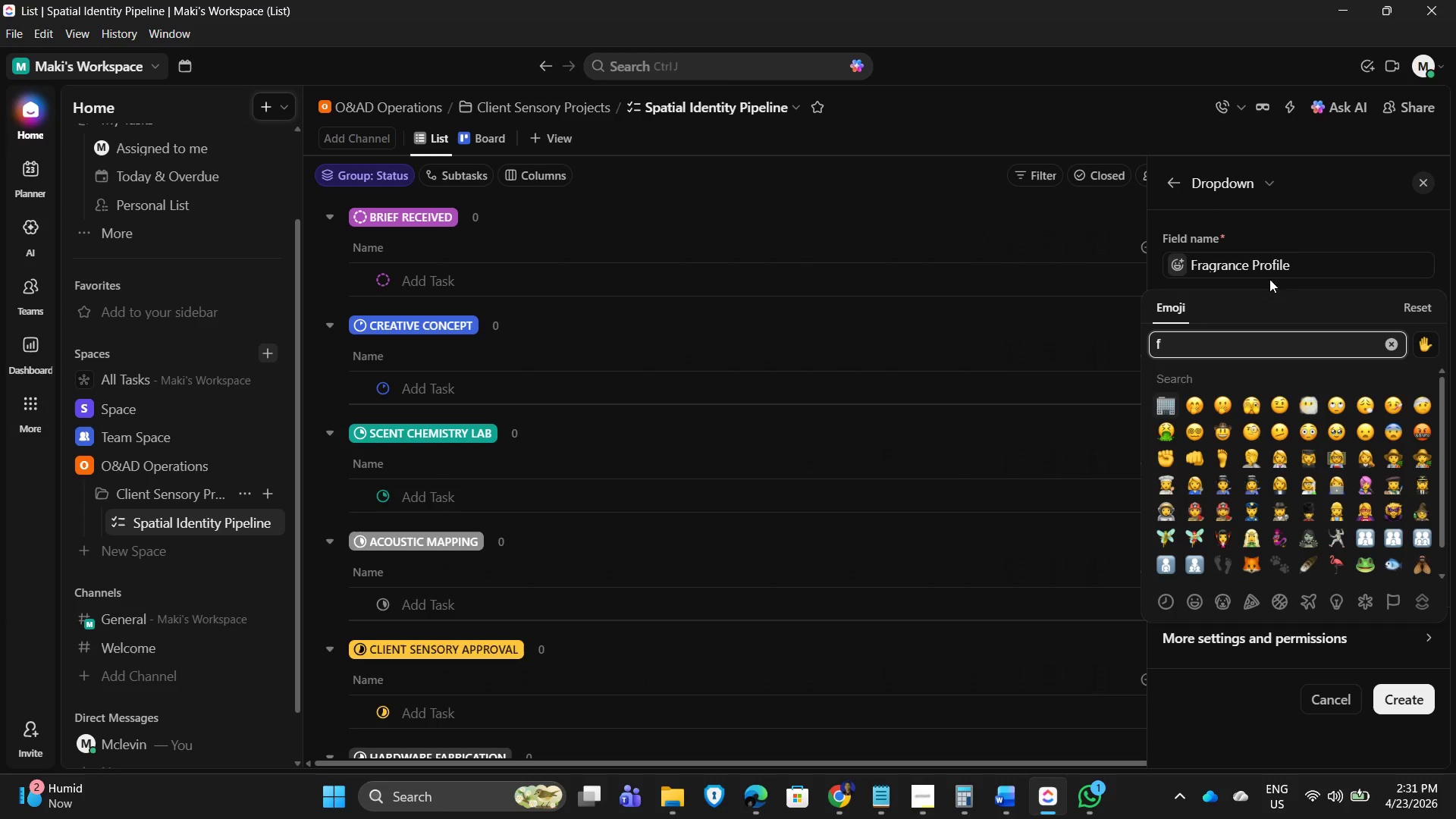 
left_click([1343, 293])
 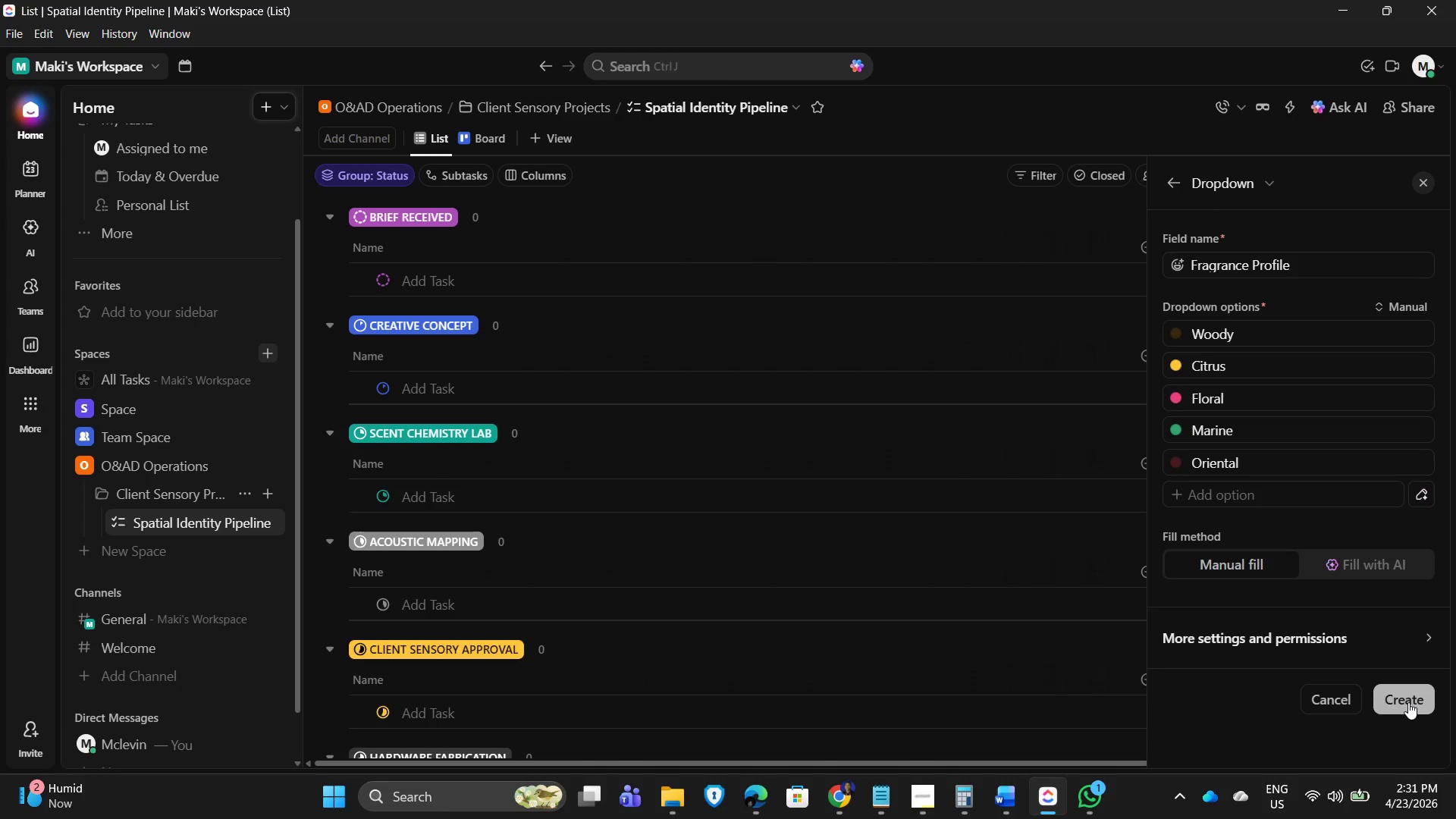 
left_click([1409, 704])
 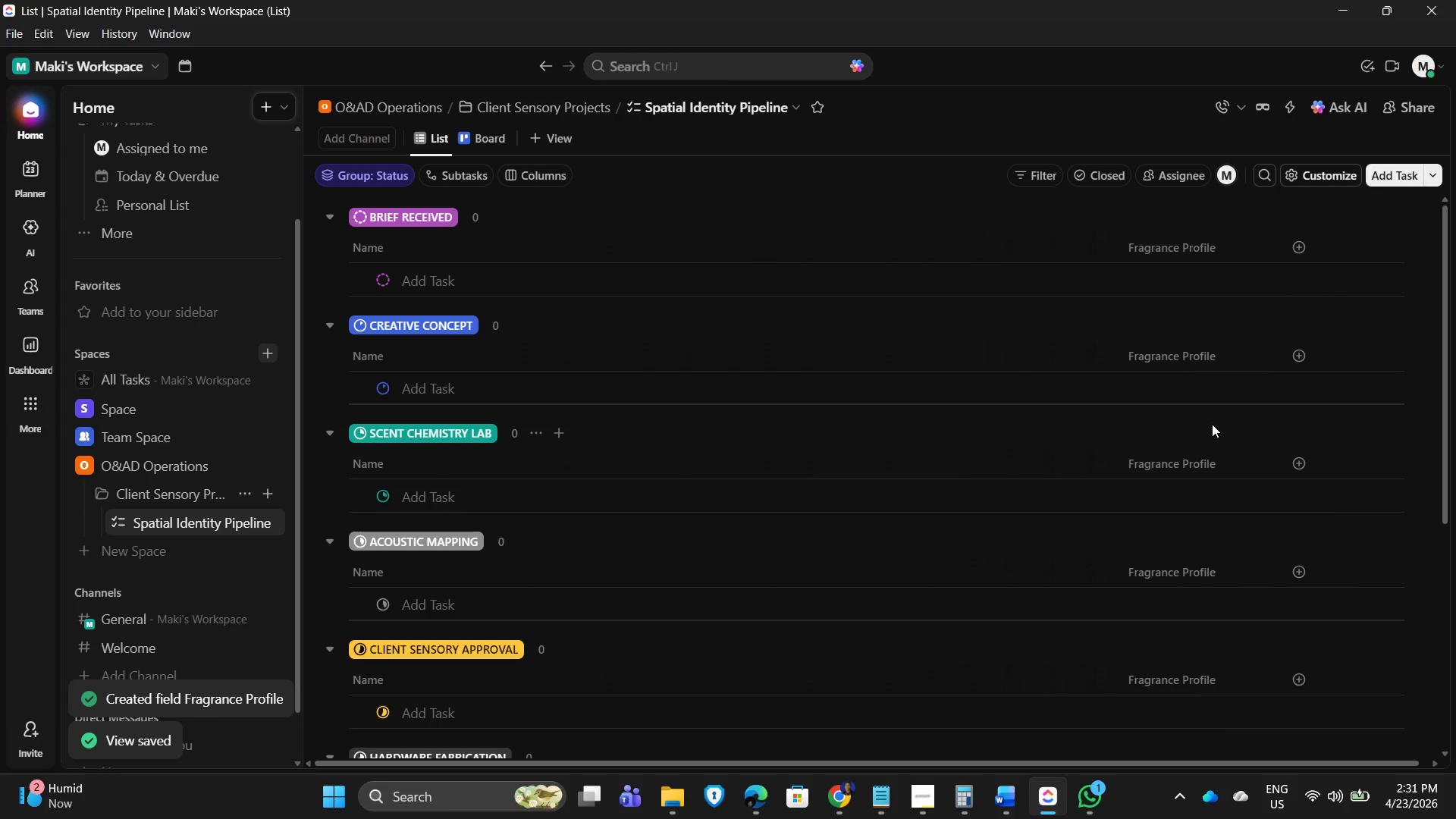 
wait(5.44)
 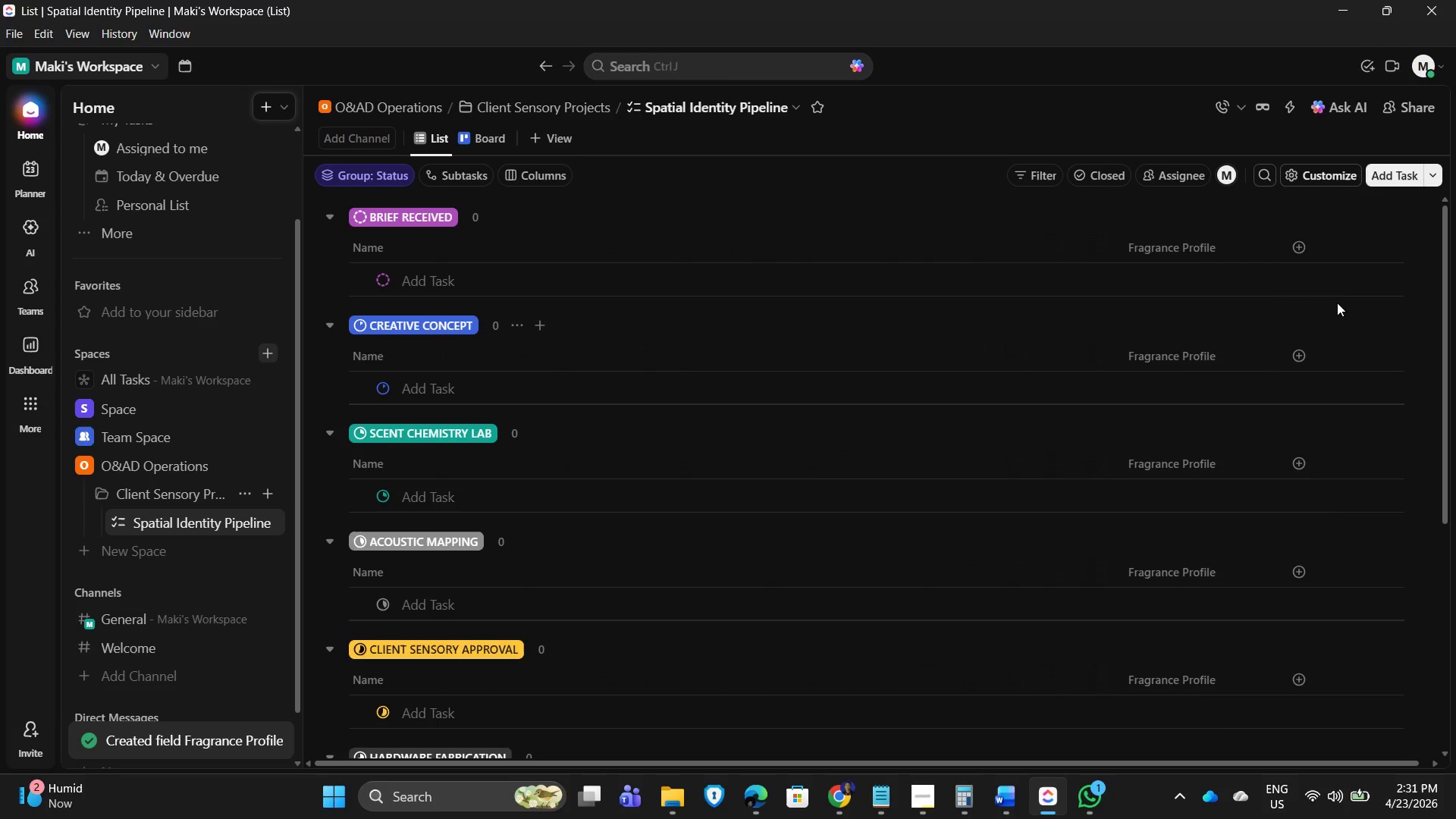 
left_click([1291, 253])
 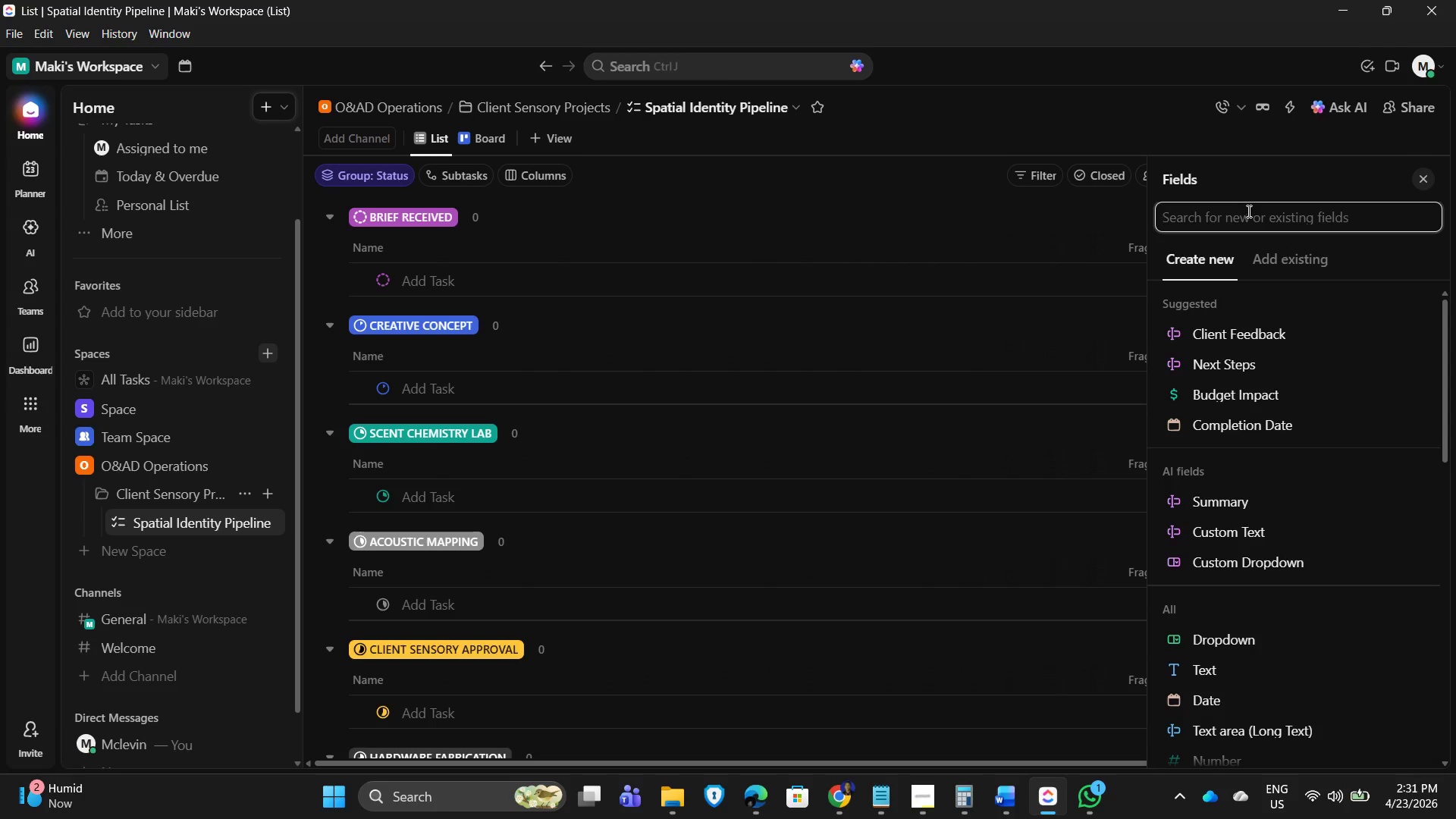 
wait(8.86)
 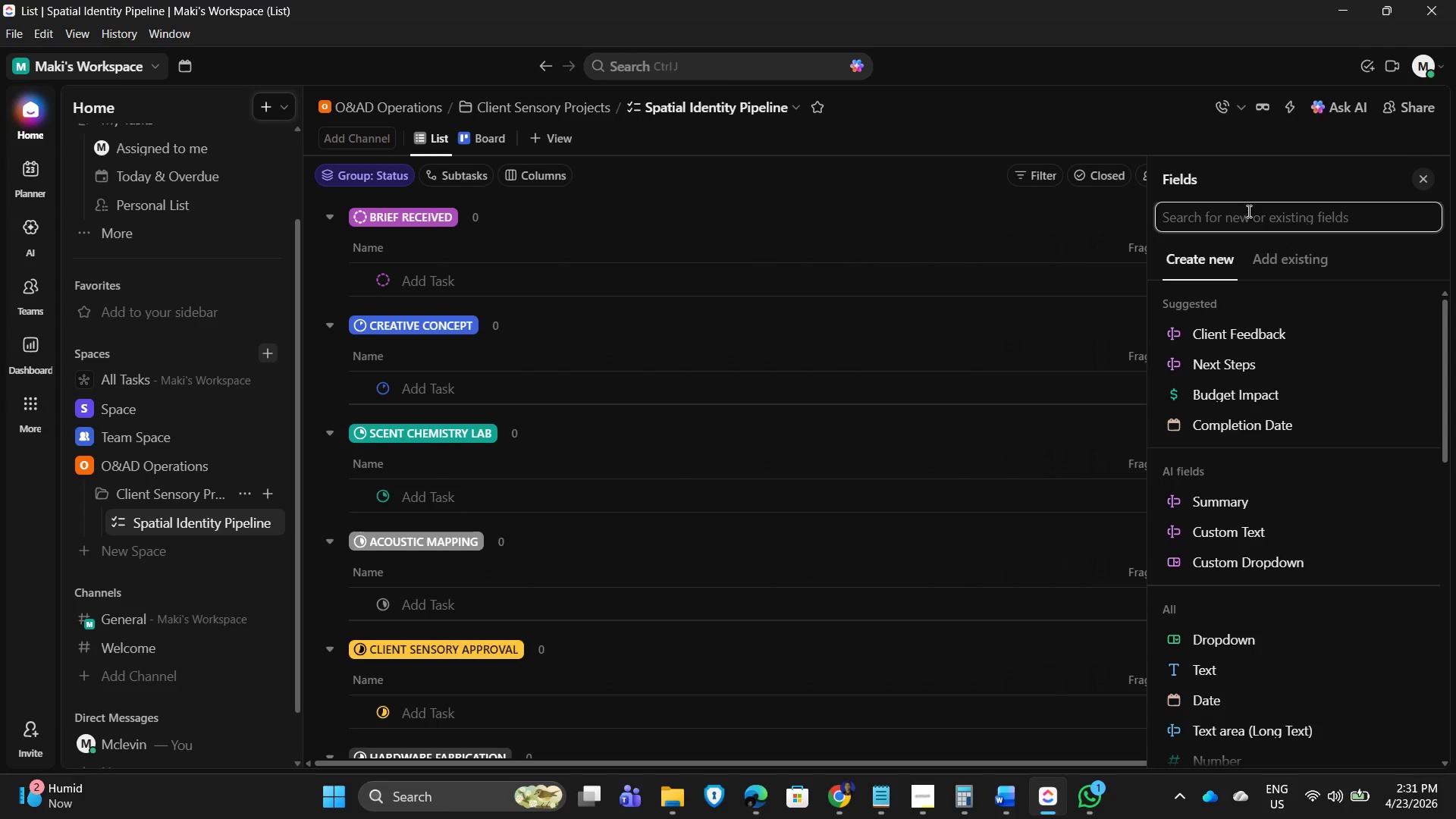 
type(drop)
 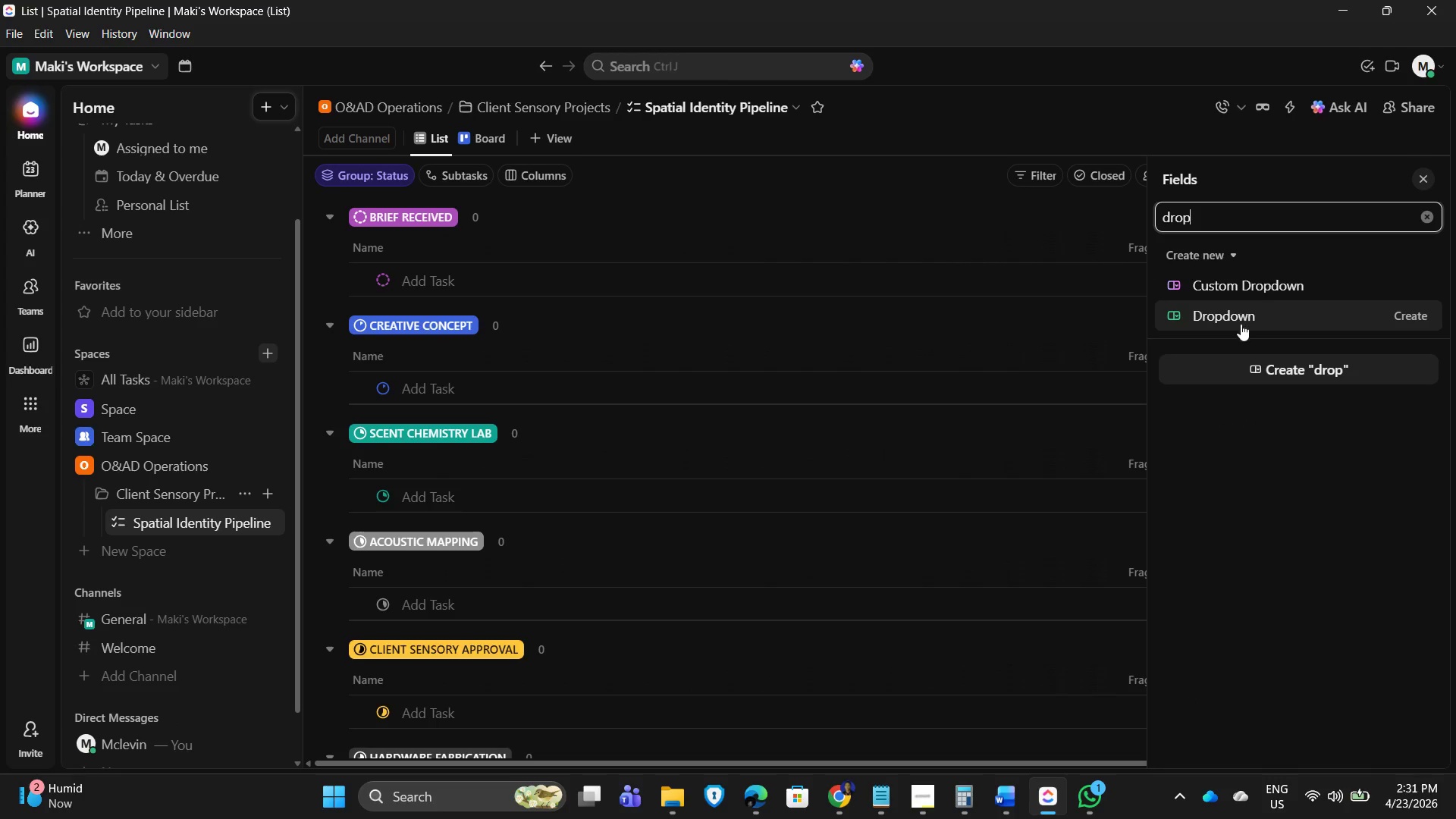 
left_click([1239, 324])
 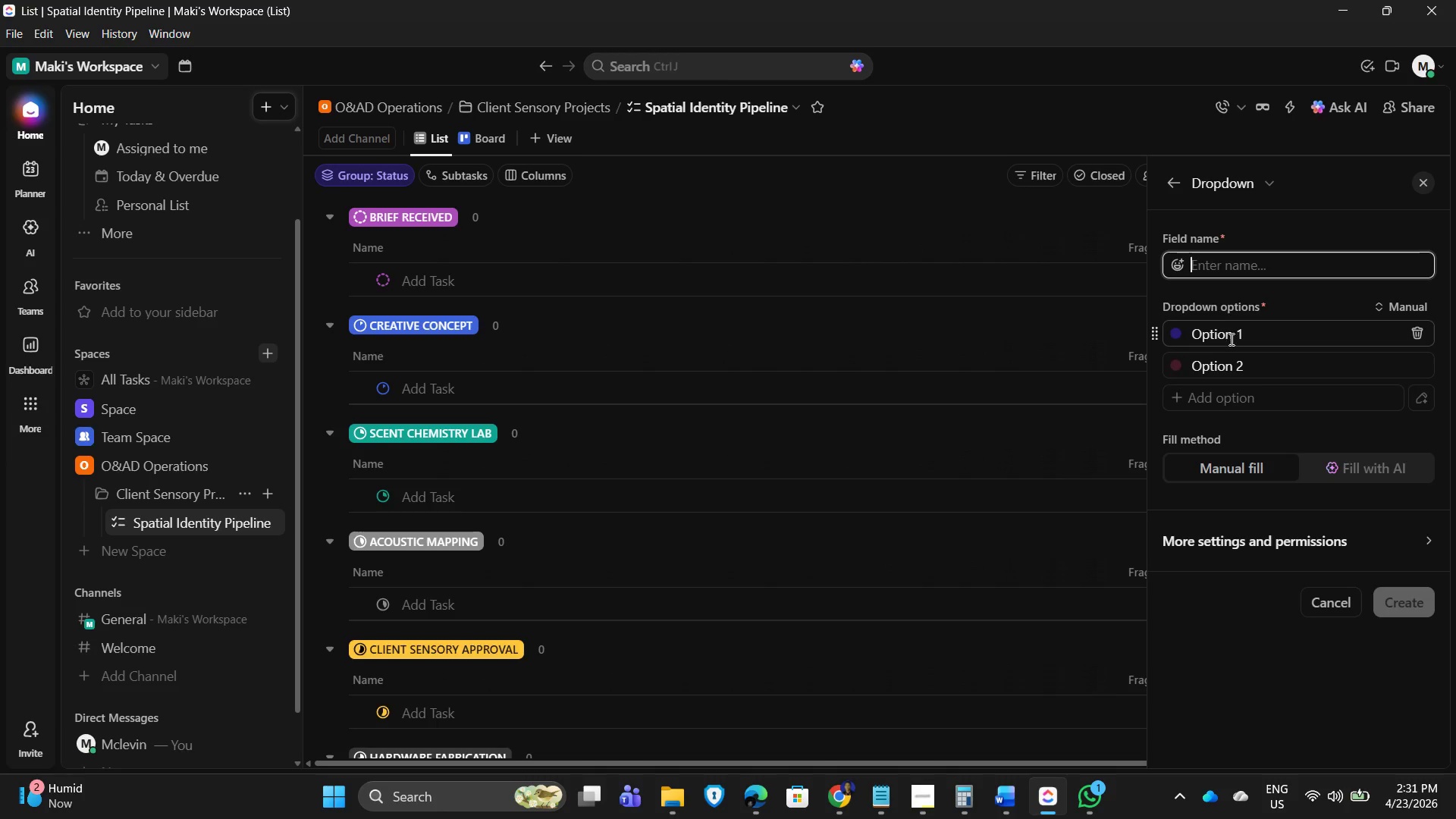 
left_click([1254, 335])
 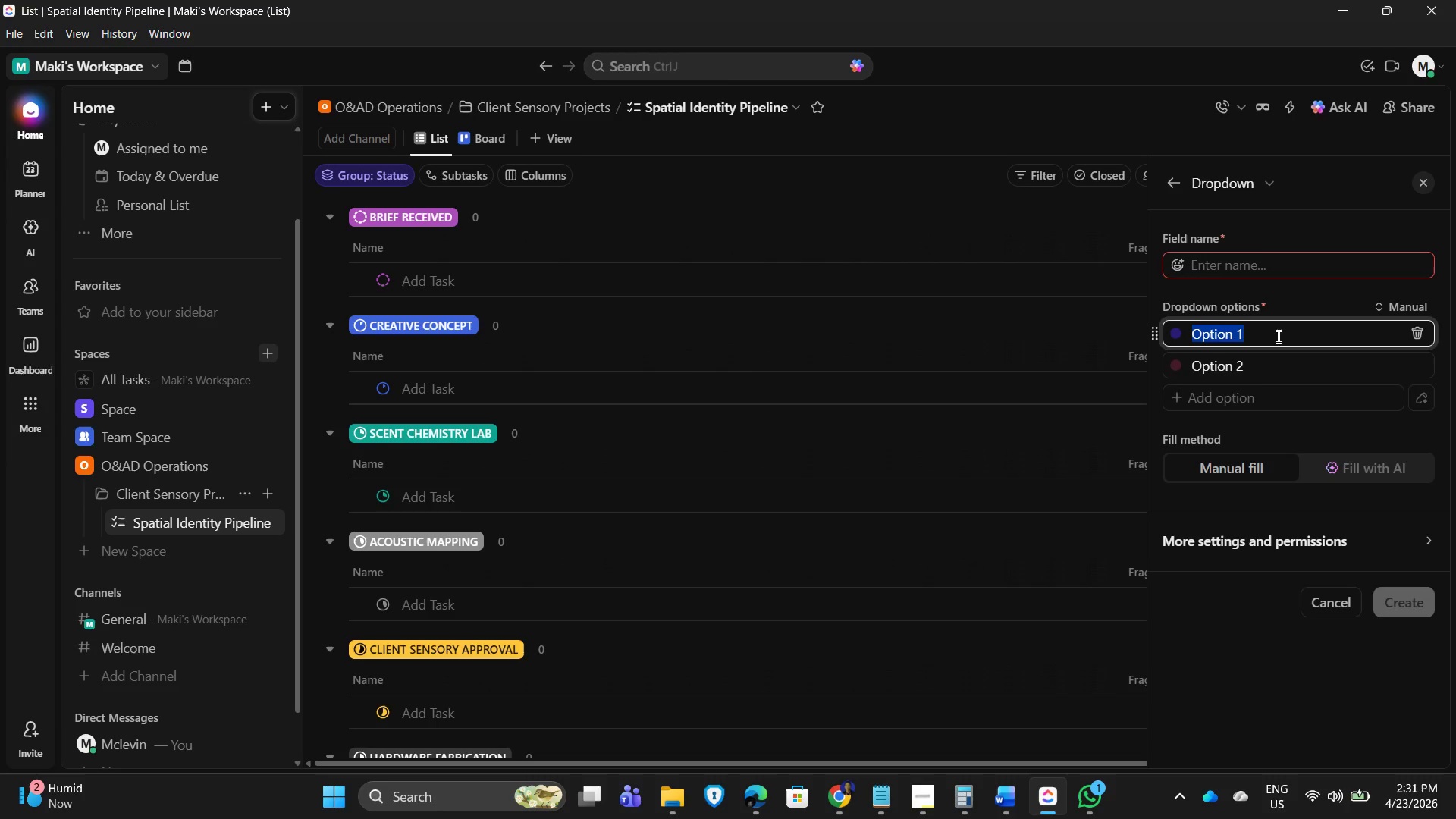 
type(directionalDirectional Speakers)
 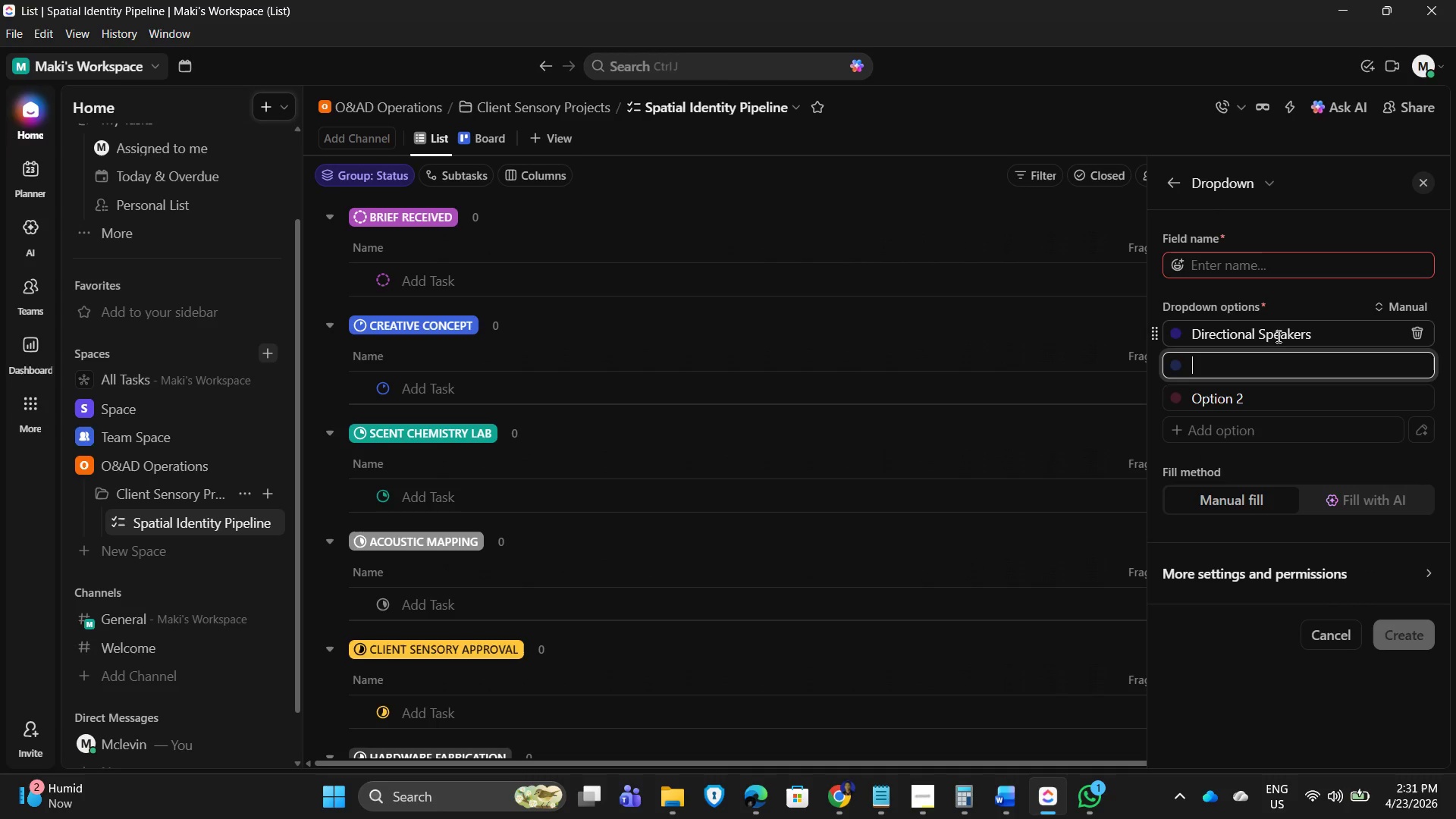 
hold_key(key=Backspace, duration=0.97)
 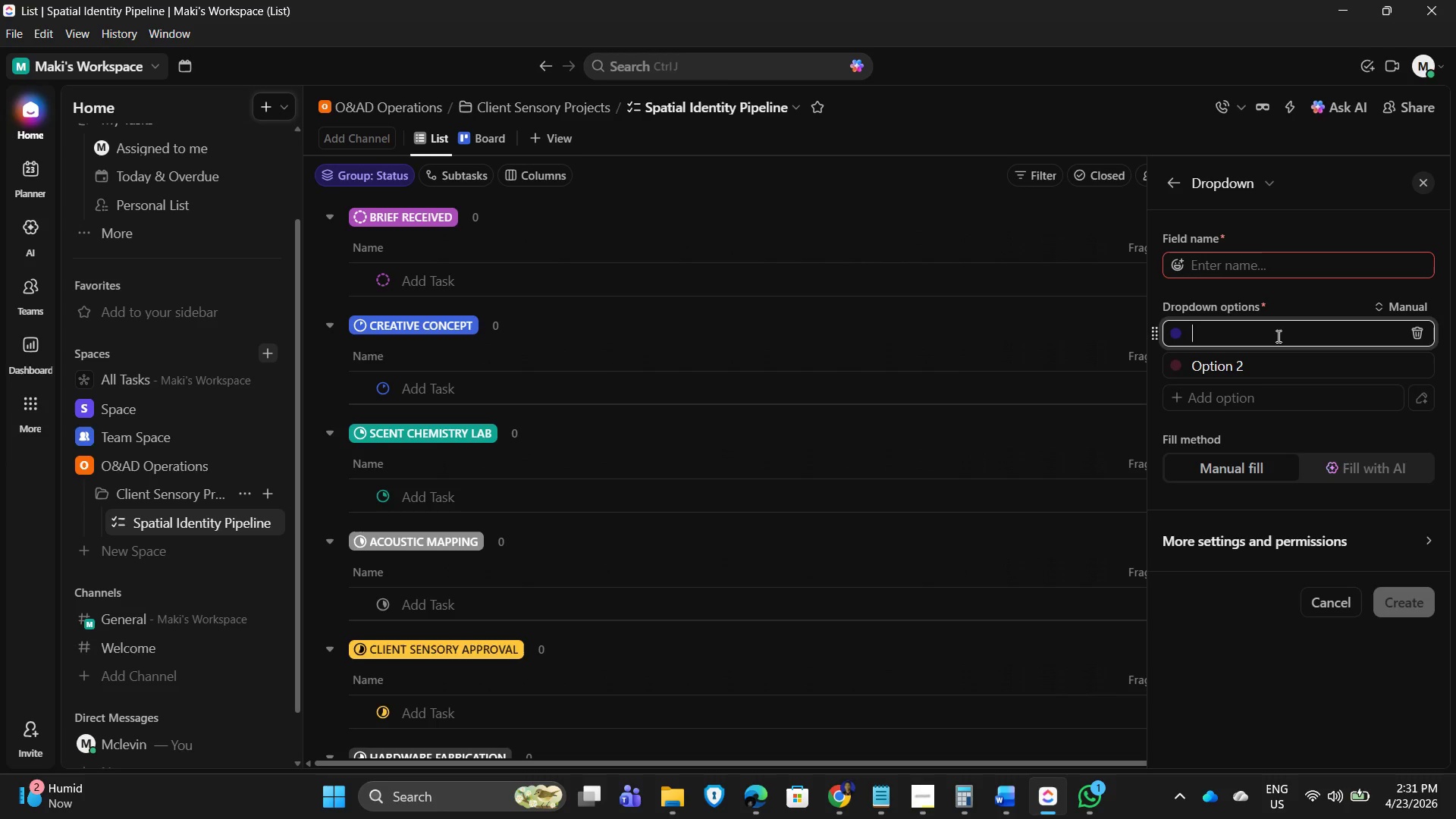 
key(Enter)
 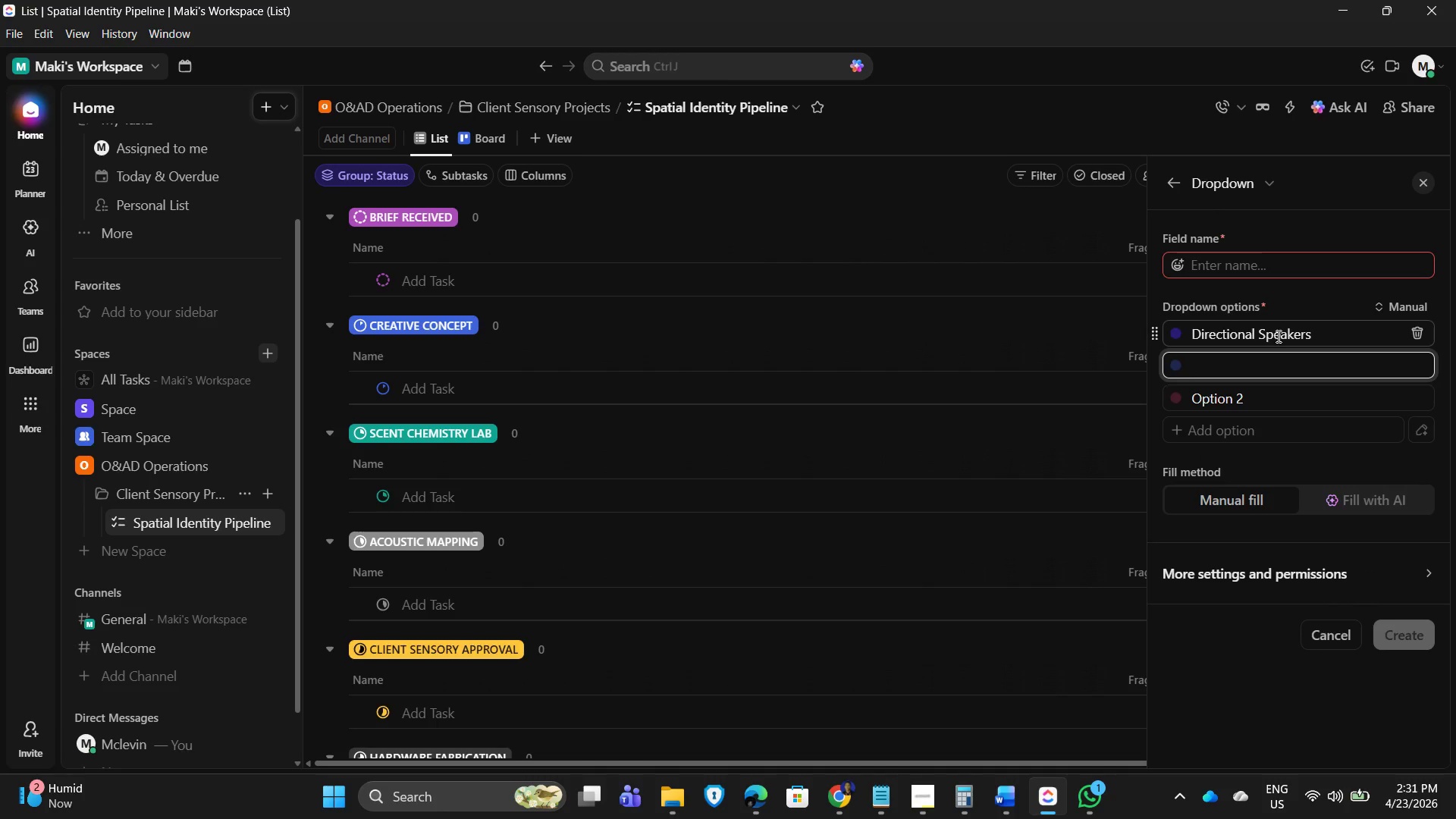 
type(Ambient Ceiling Speakers)
 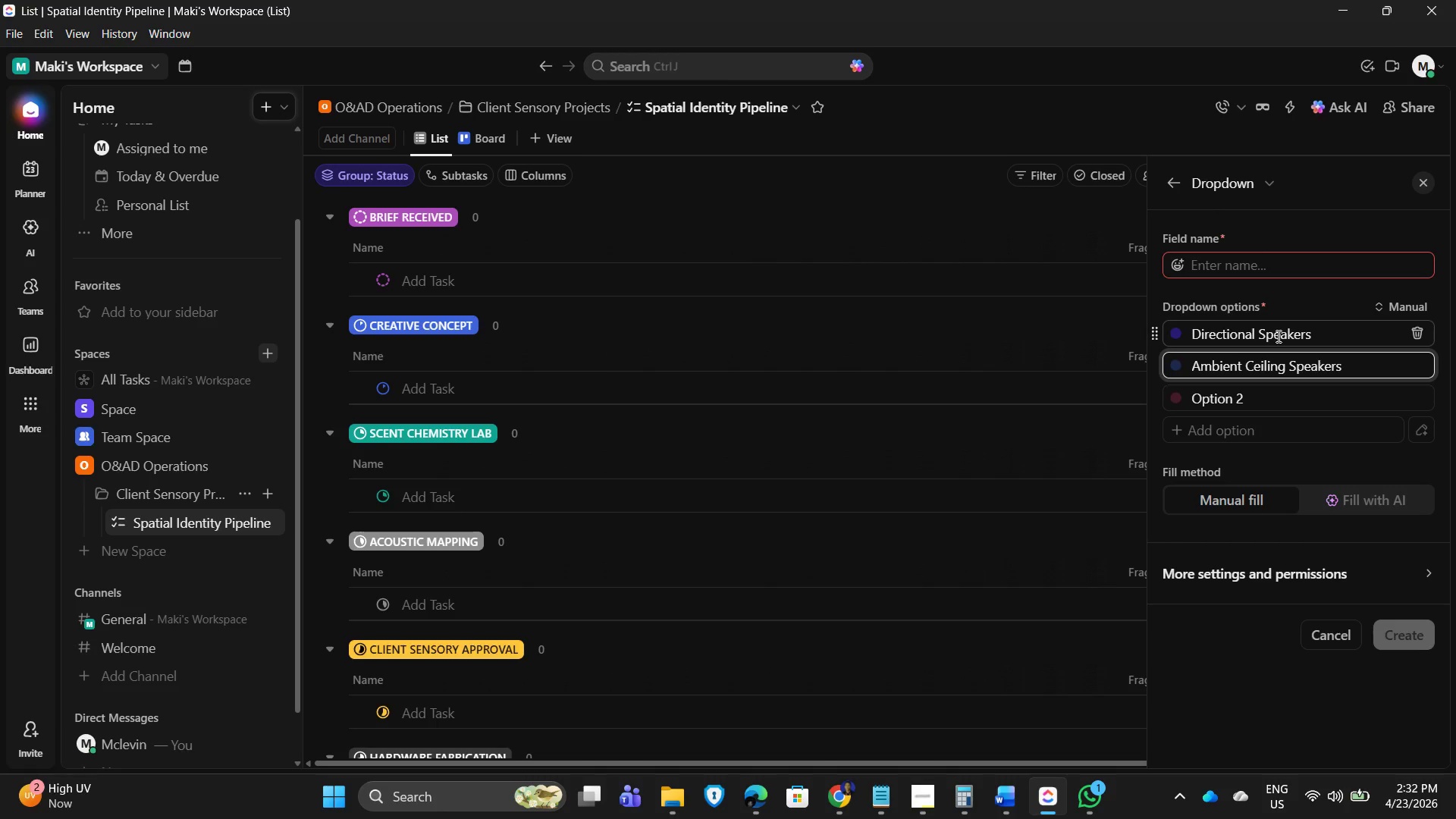 
key(Enter)
 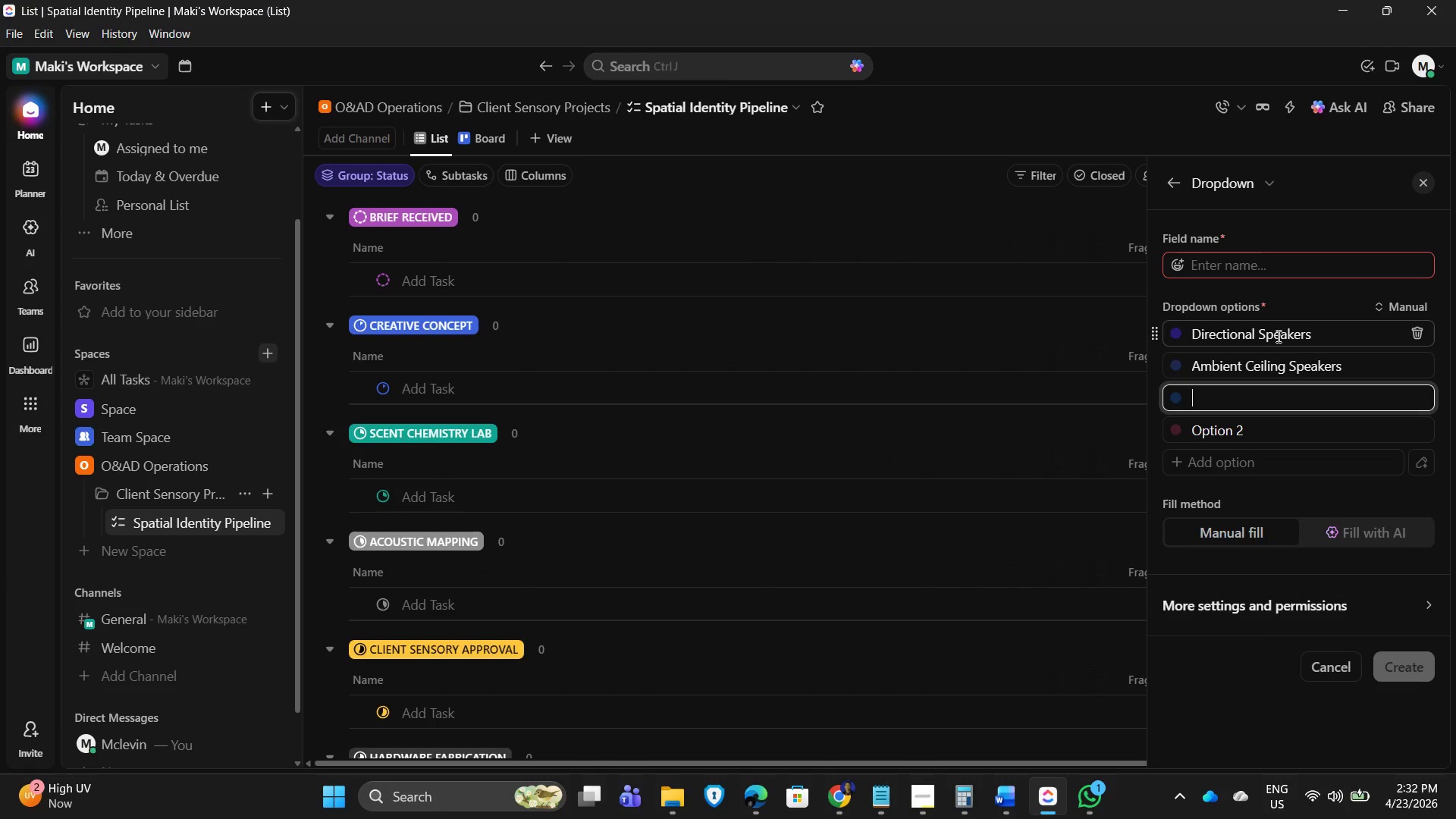 
type(Outdoor Weatherprr)
key(Backspace)
type(oof System)
 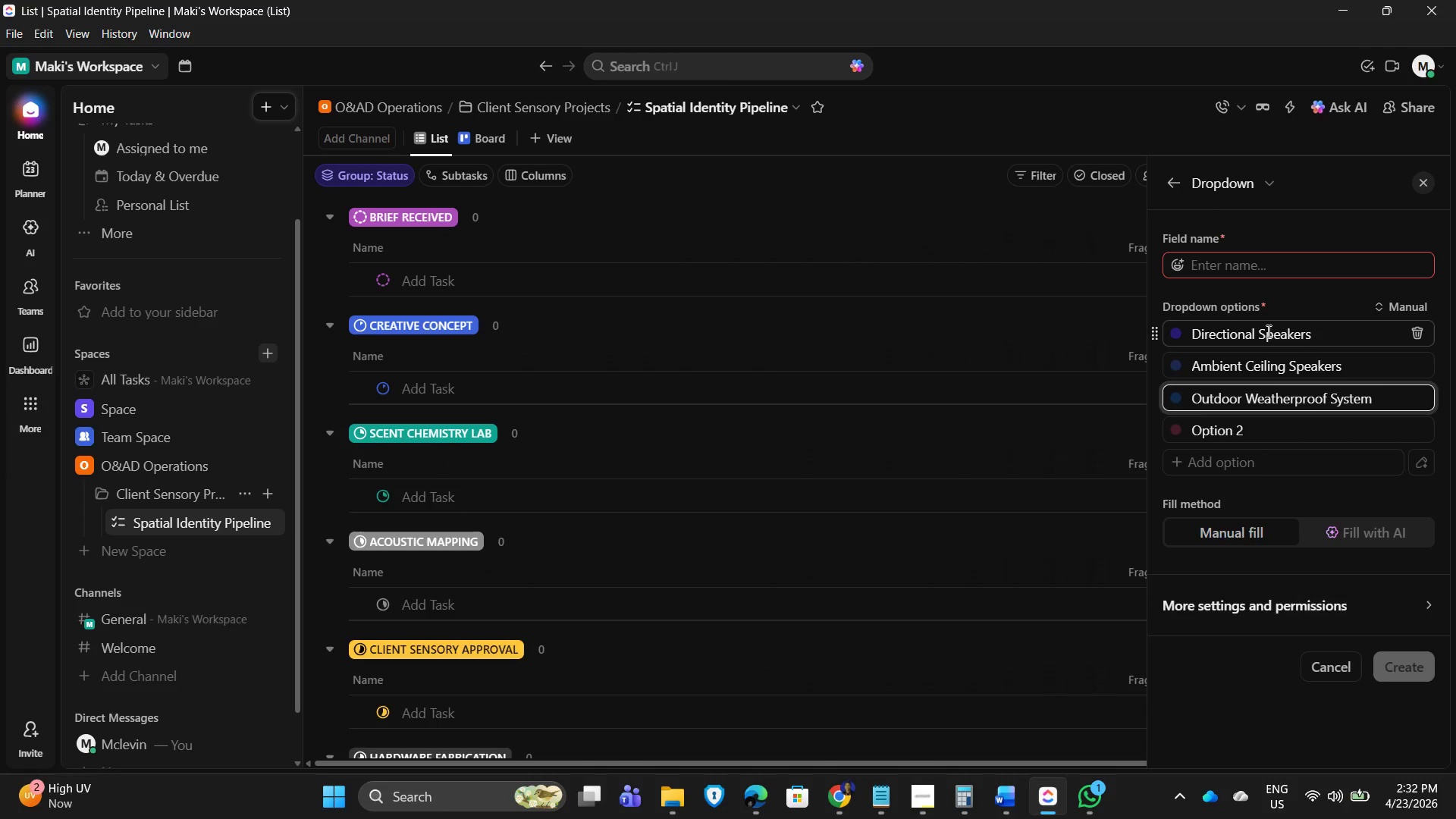 
left_click([1417, 428])
 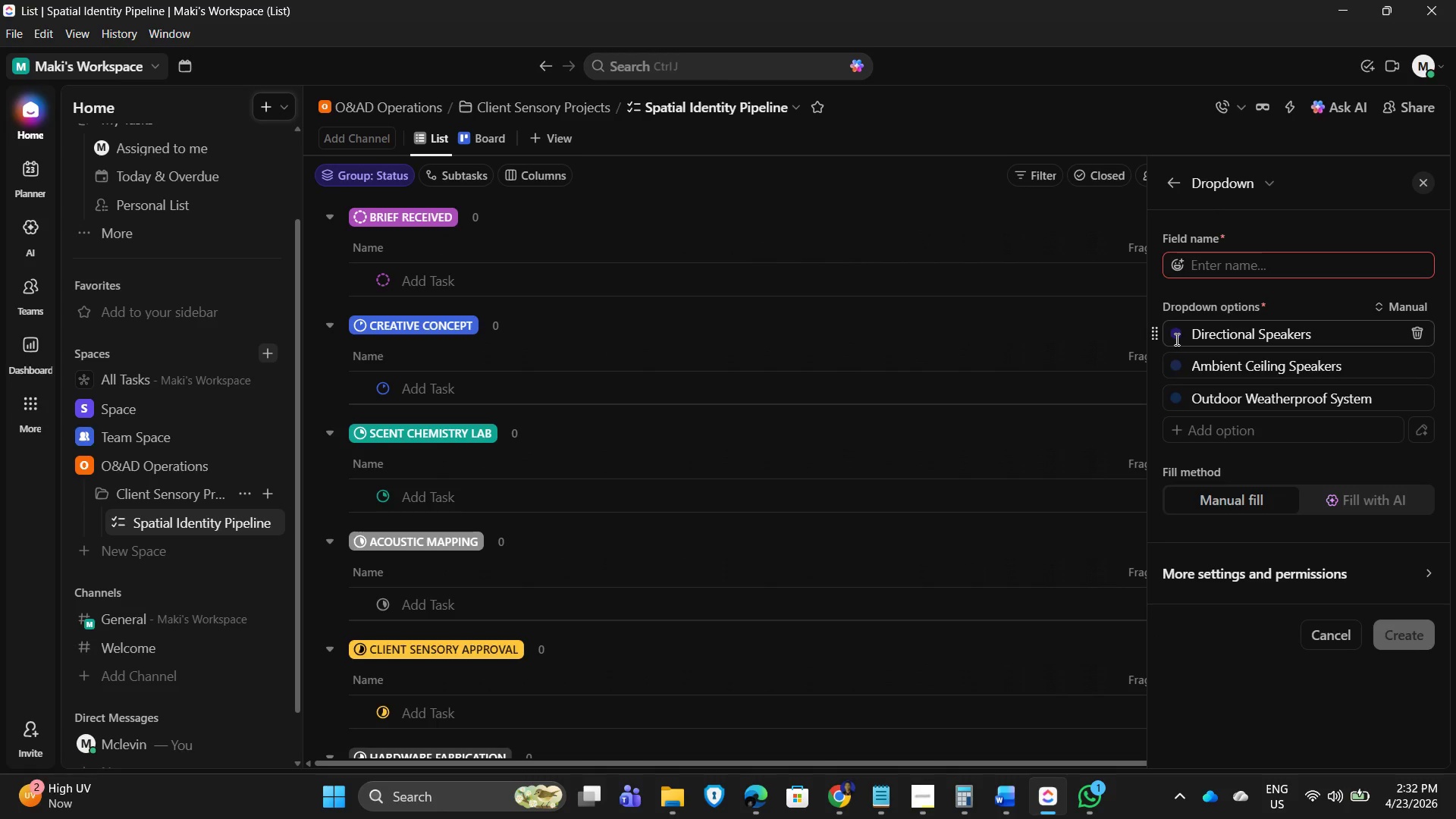 
left_click([1175, 335])
 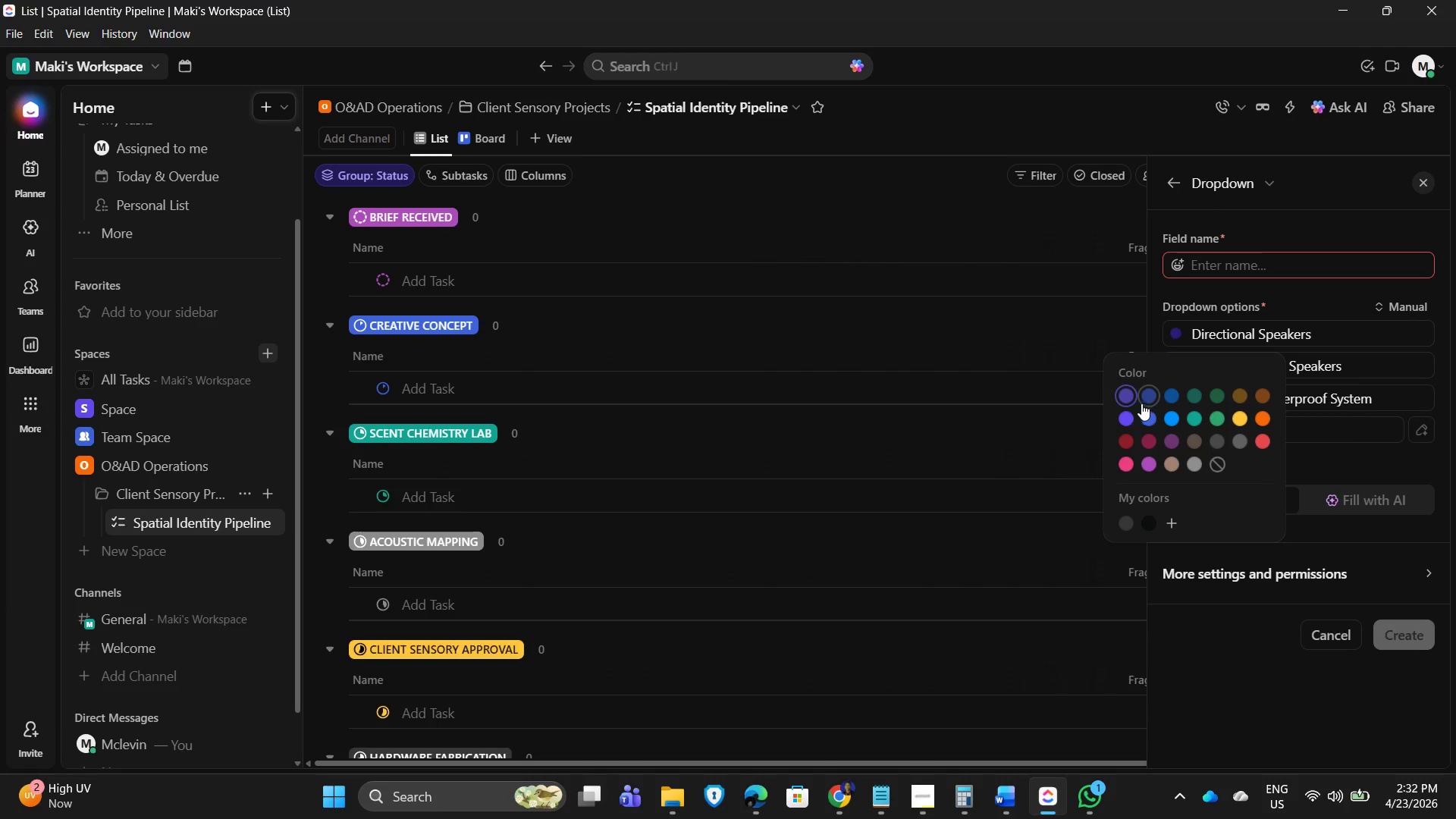 
left_click([1123, 415])
 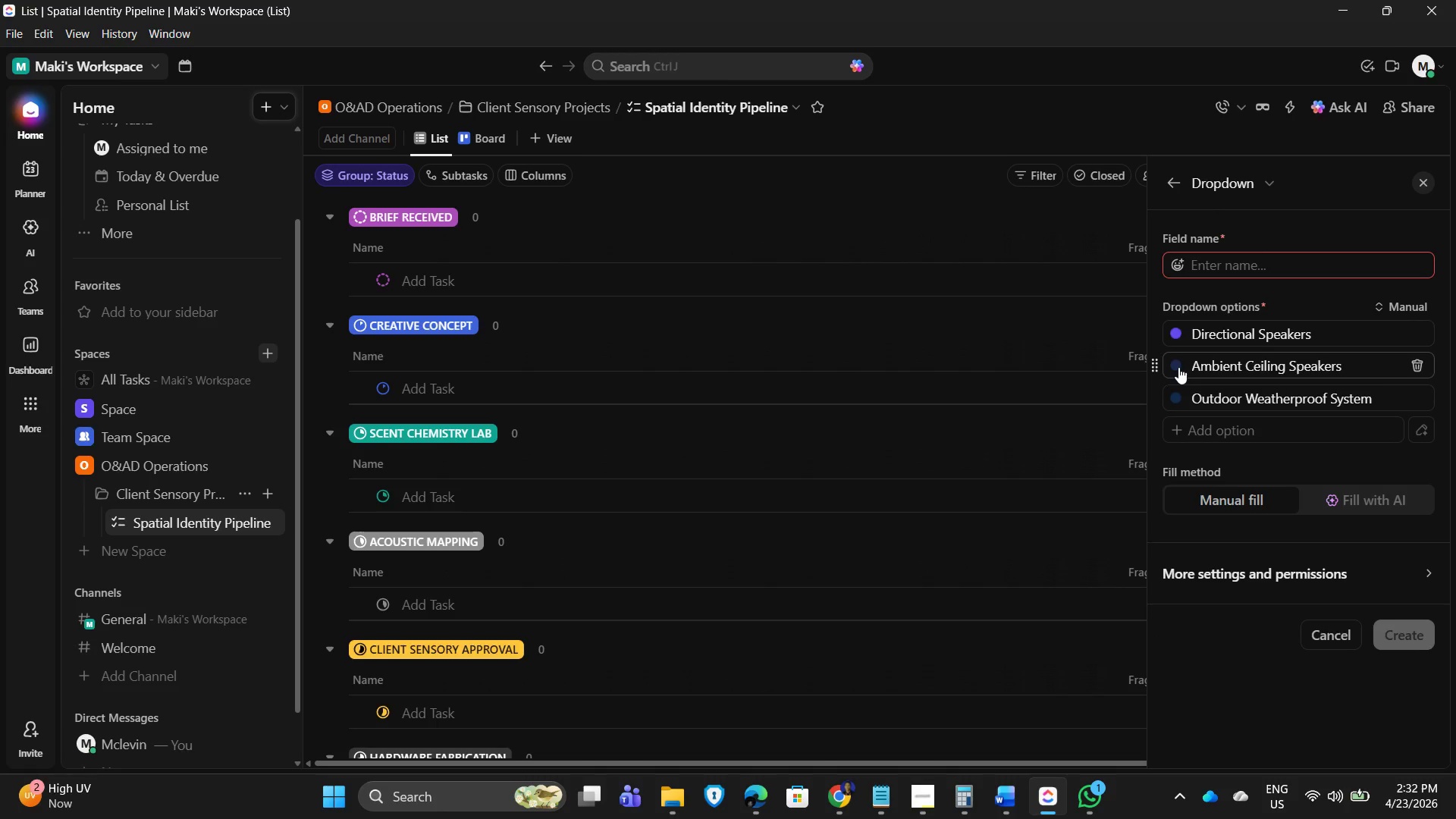 
left_click([1178, 367])
 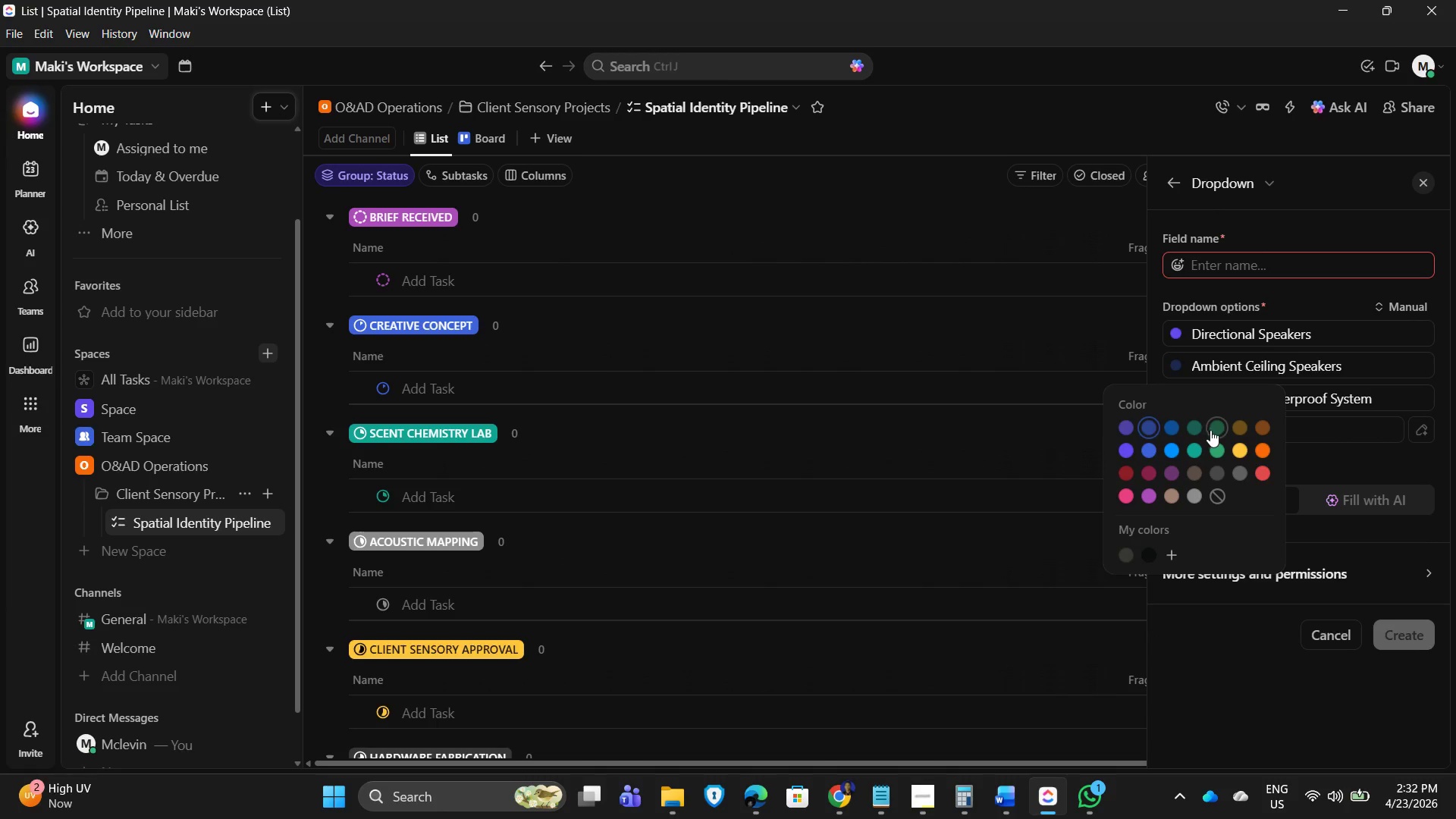 
left_click([1211, 431])
 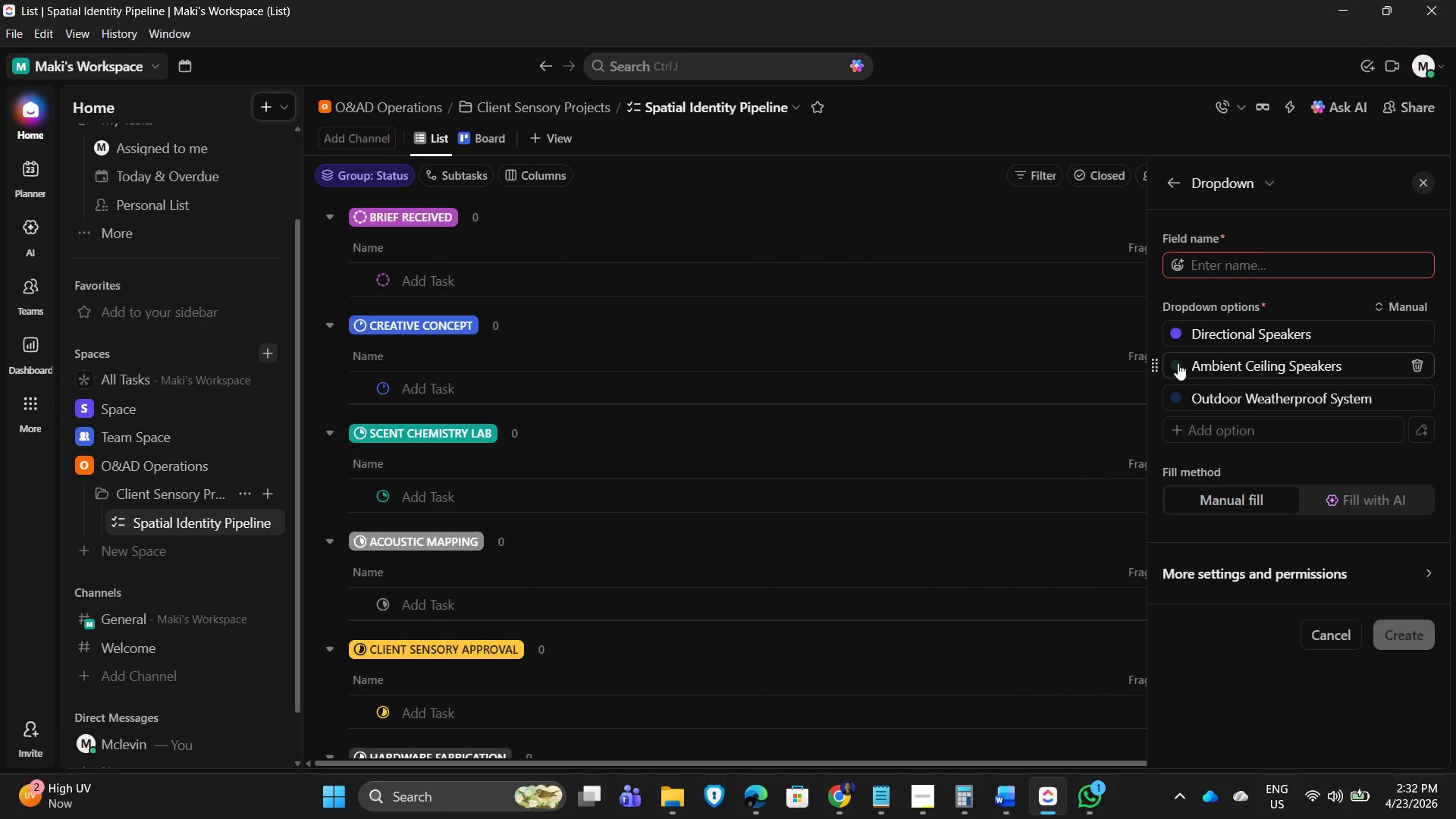 
left_click([1178, 363])
 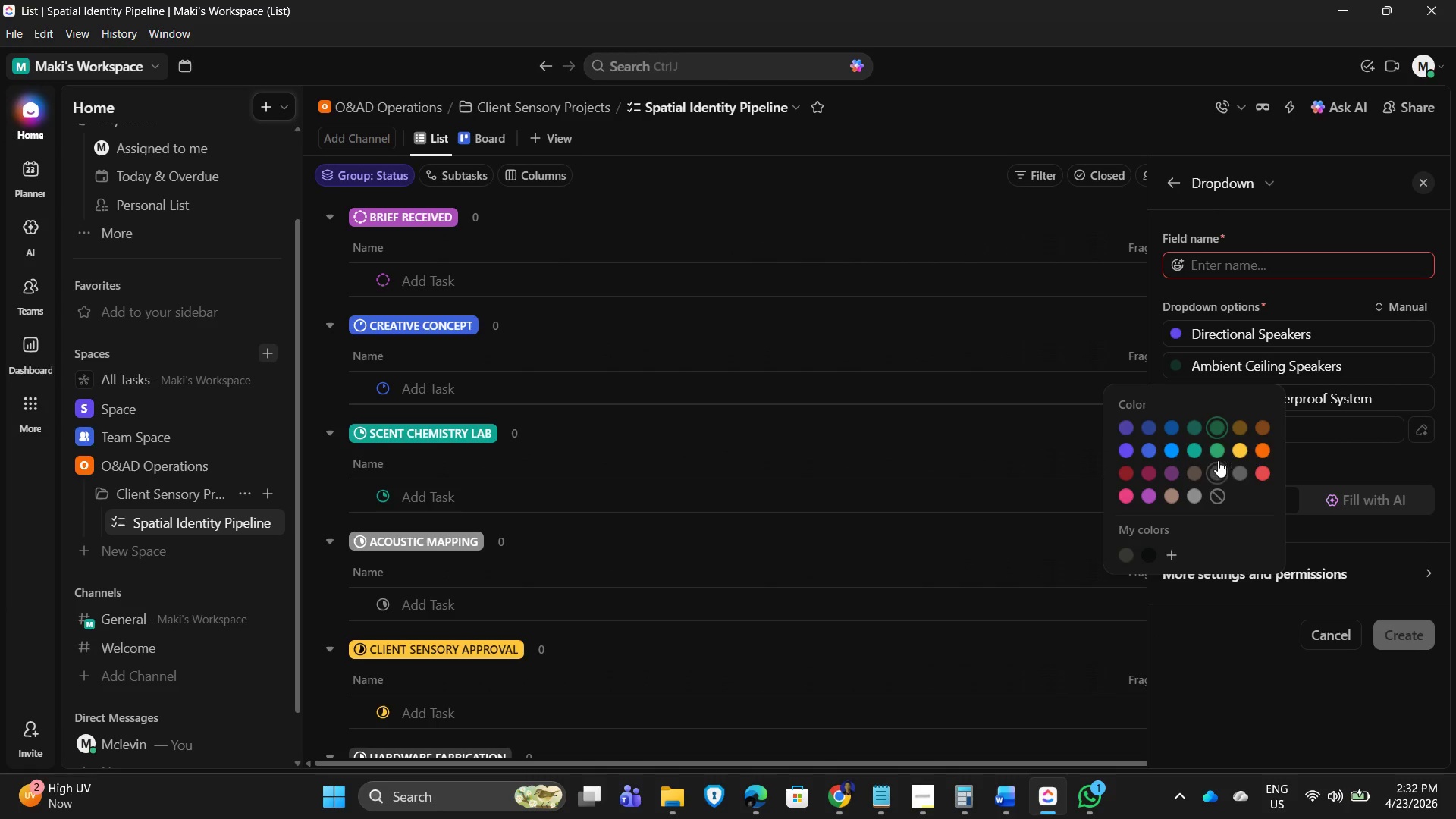 
left_click([1218, 452])
 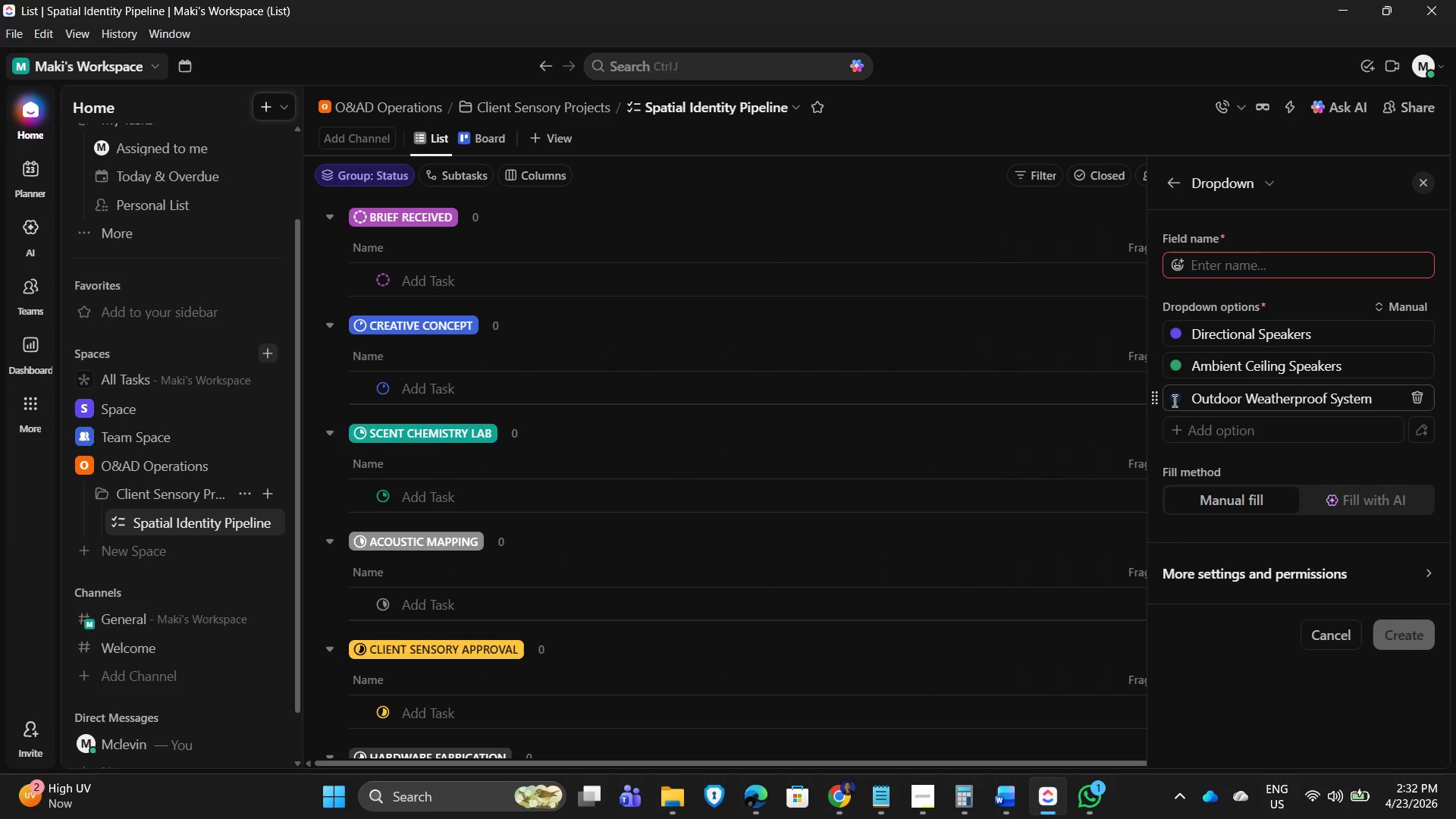 
left_click([1181, 400])
 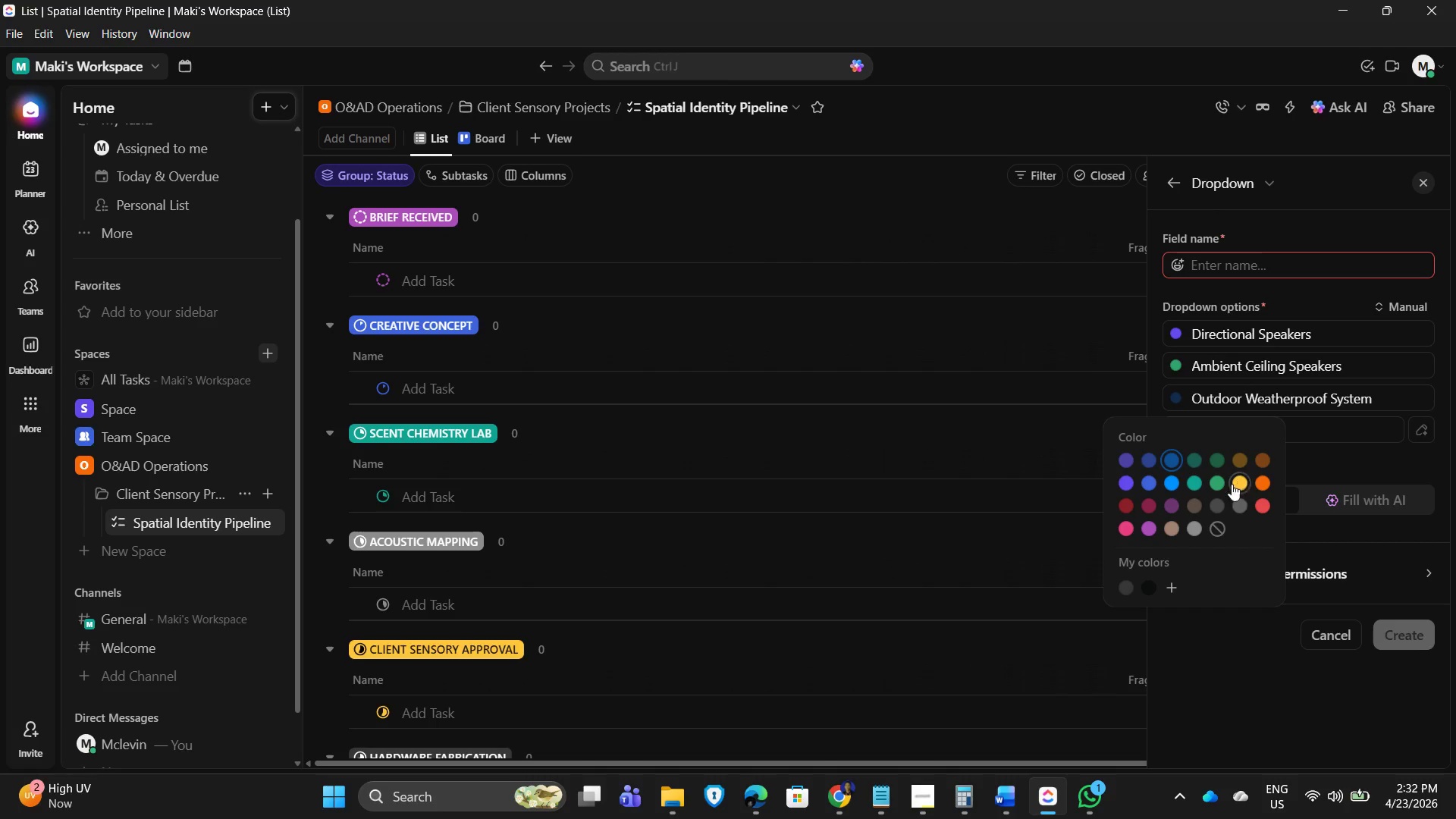 
wait(7.12)
 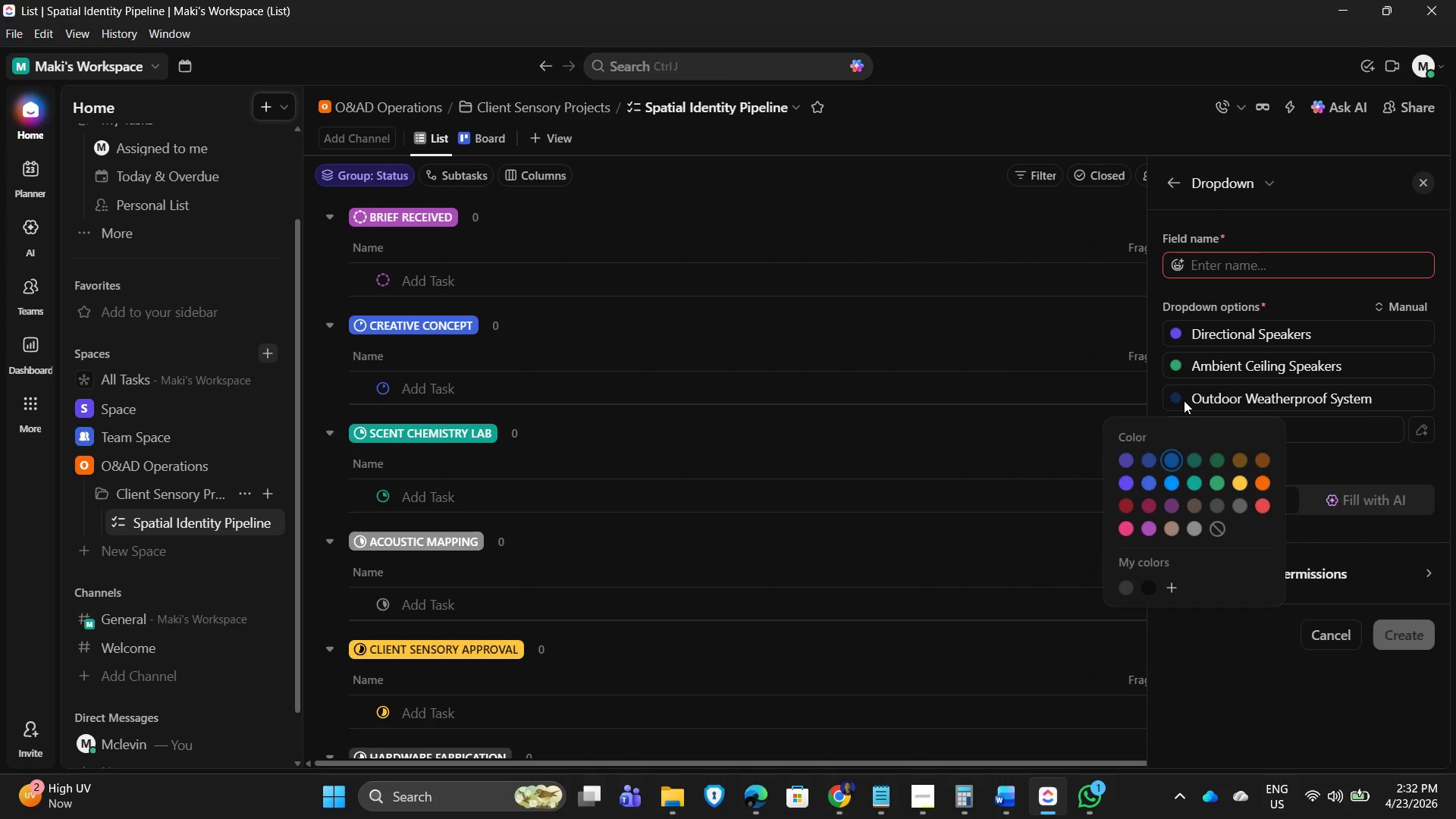 
left_click([1235, 480])
 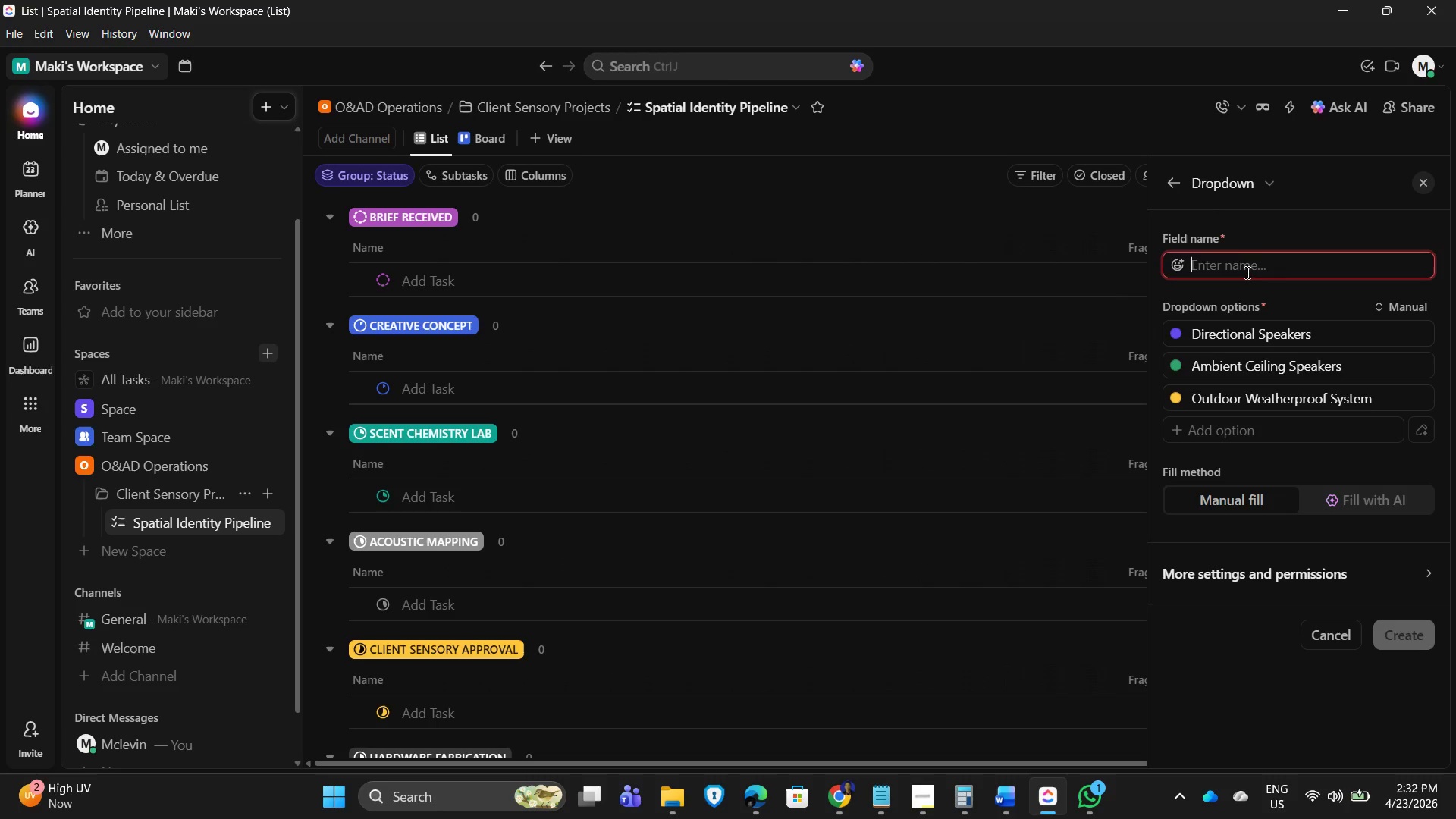 
wait(9.91)
 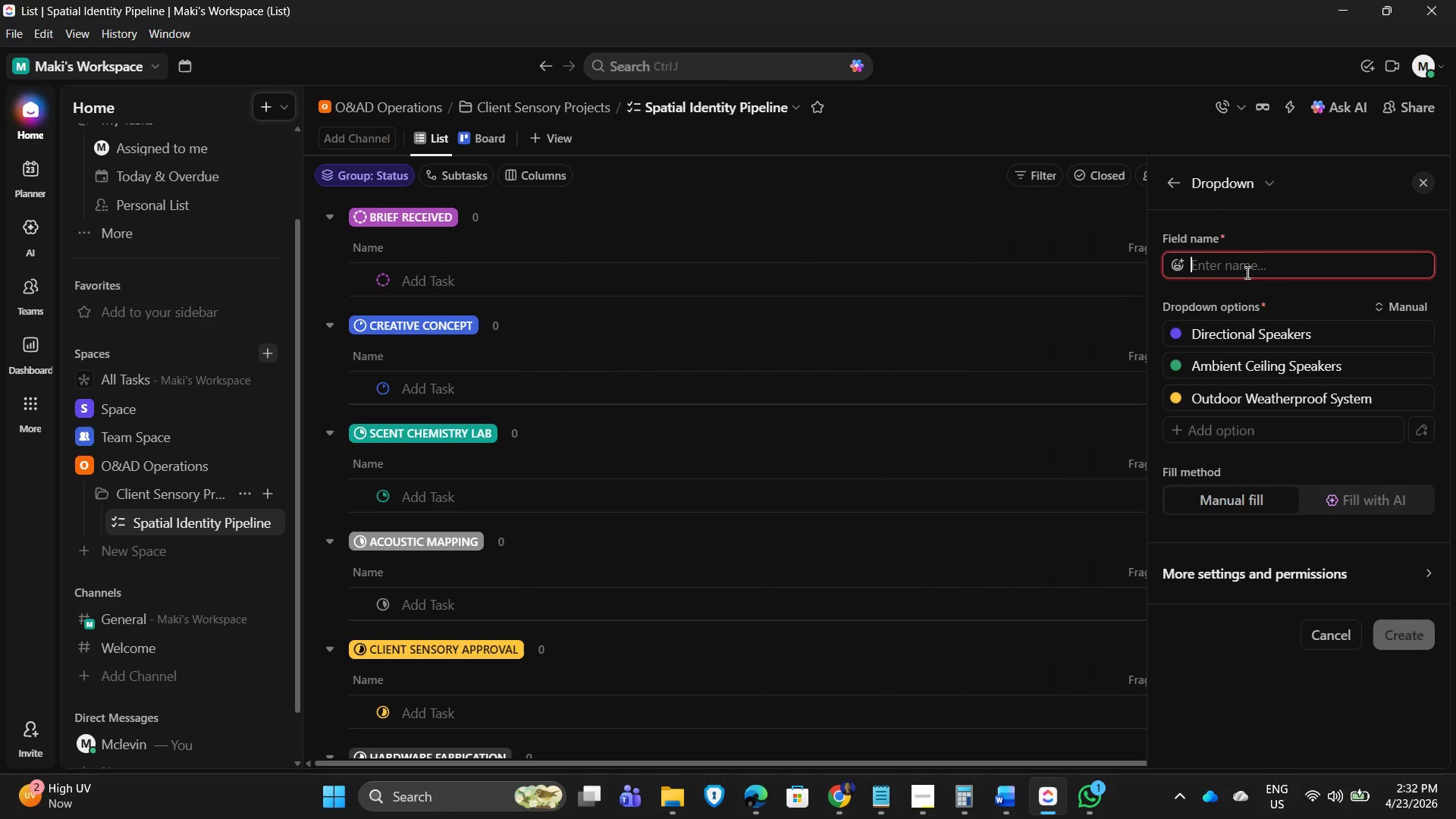 
type(Acoustic Hardware Type)
 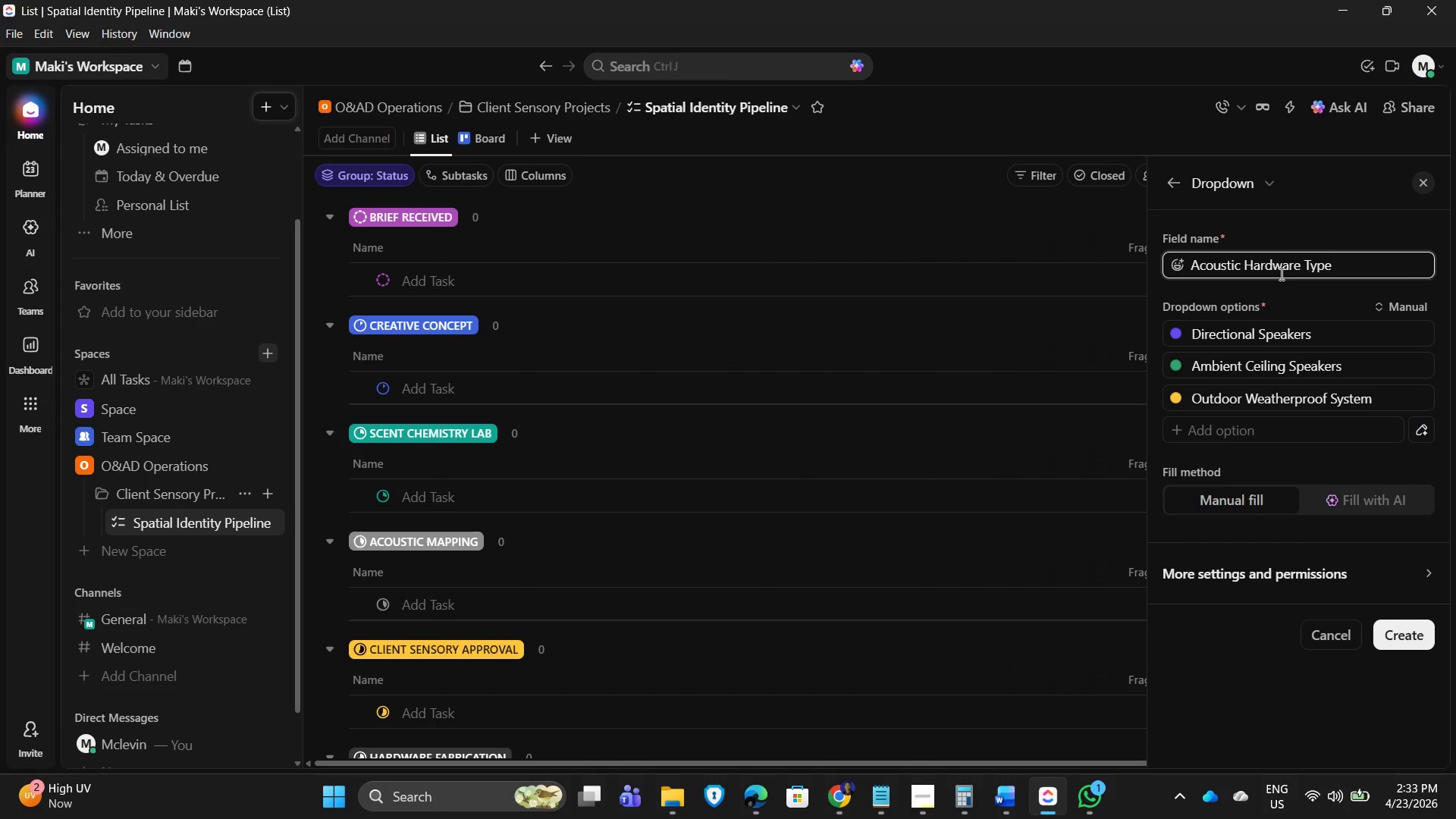 
key(Enter)
 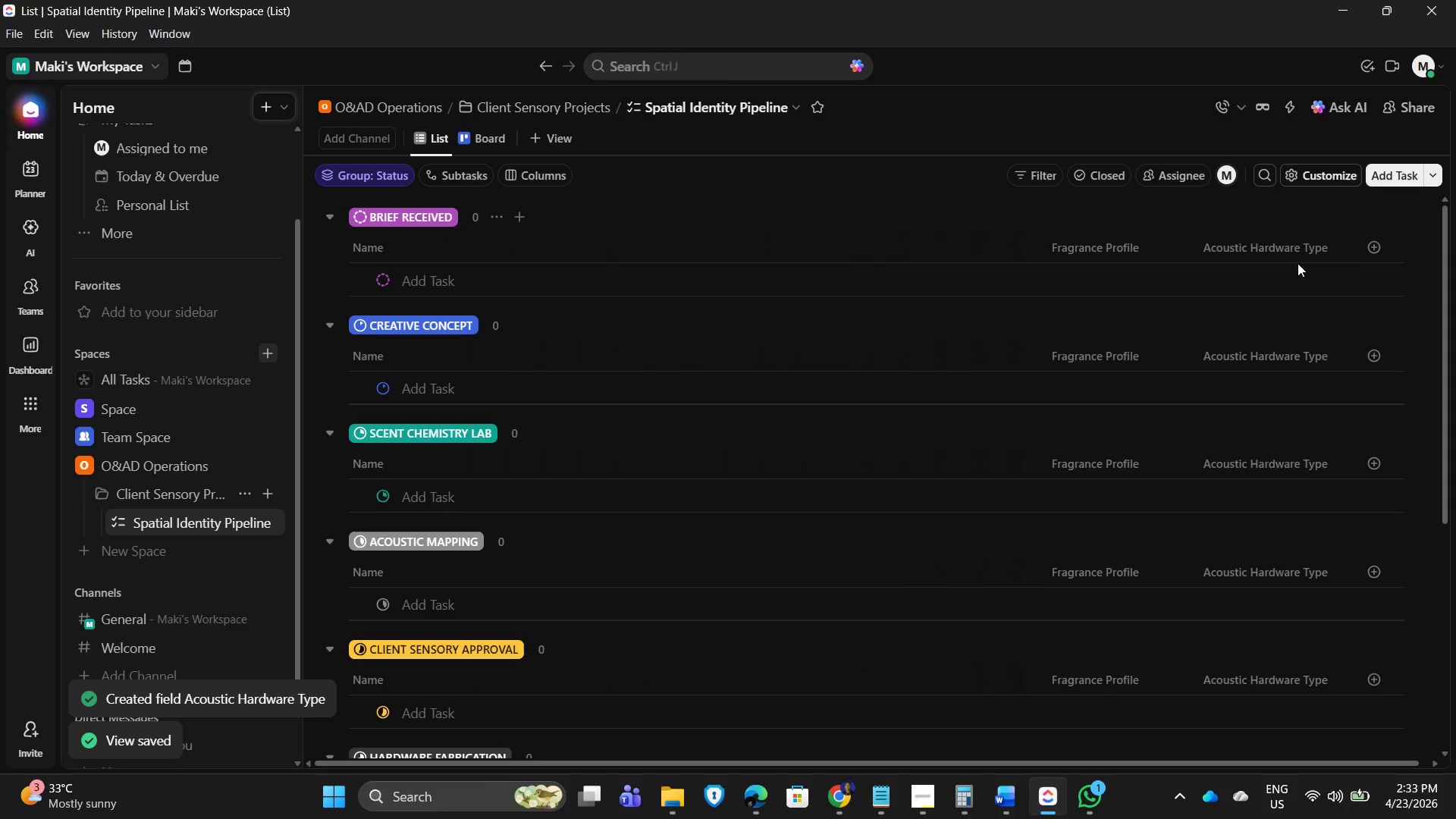 
left_click([1370, 241])
 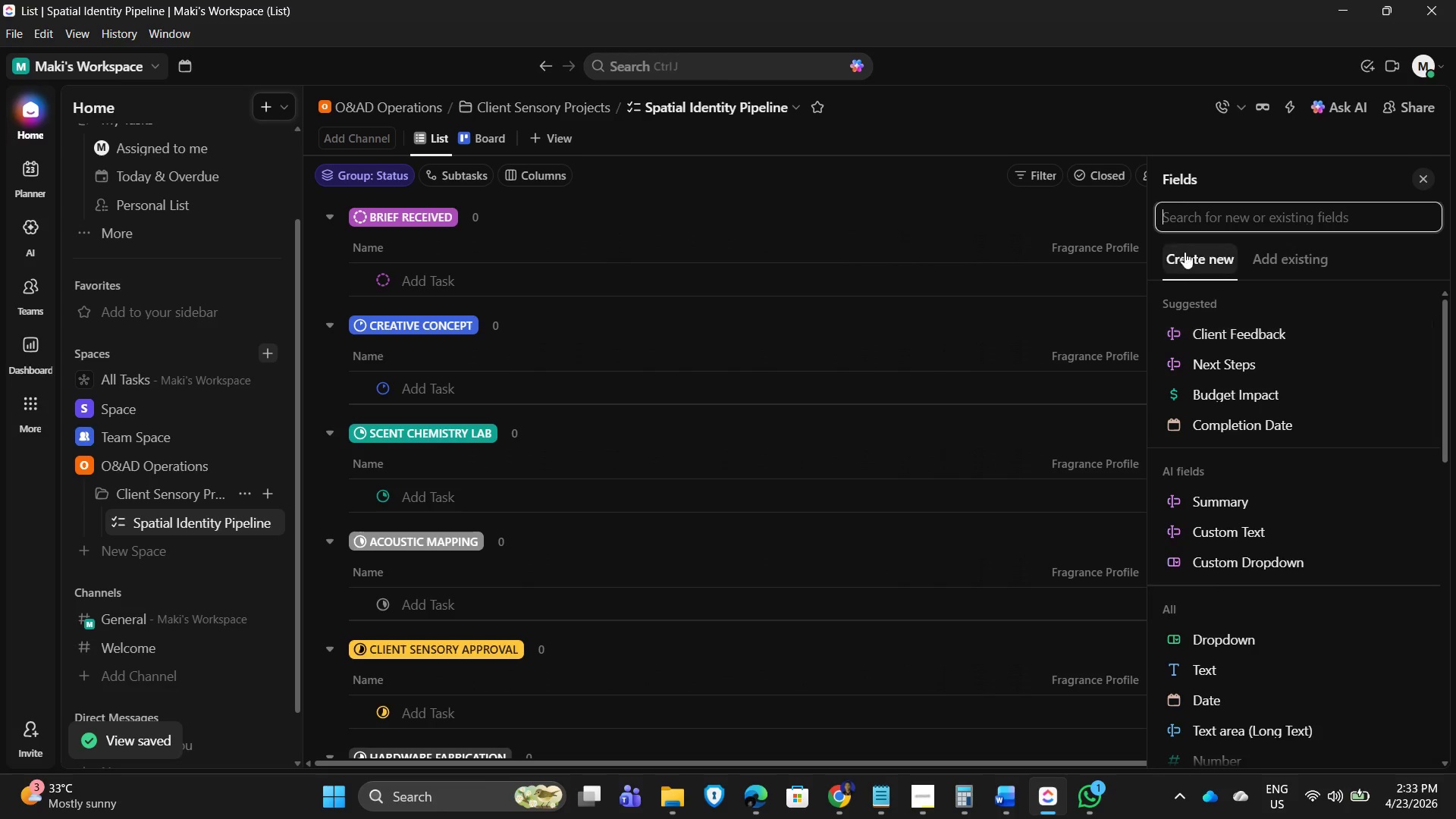 
left_click([1209, 215])
 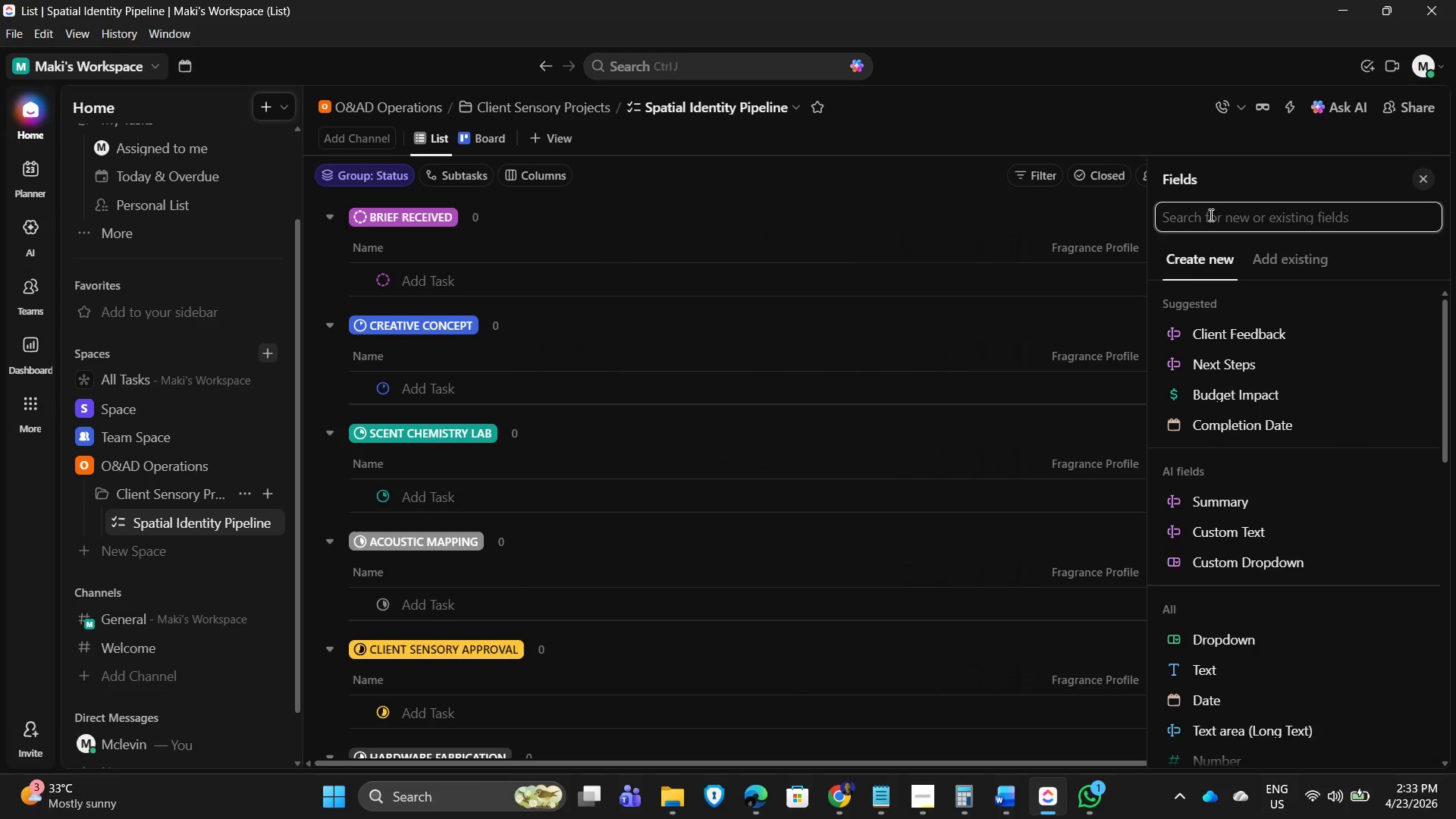 
type(number)
 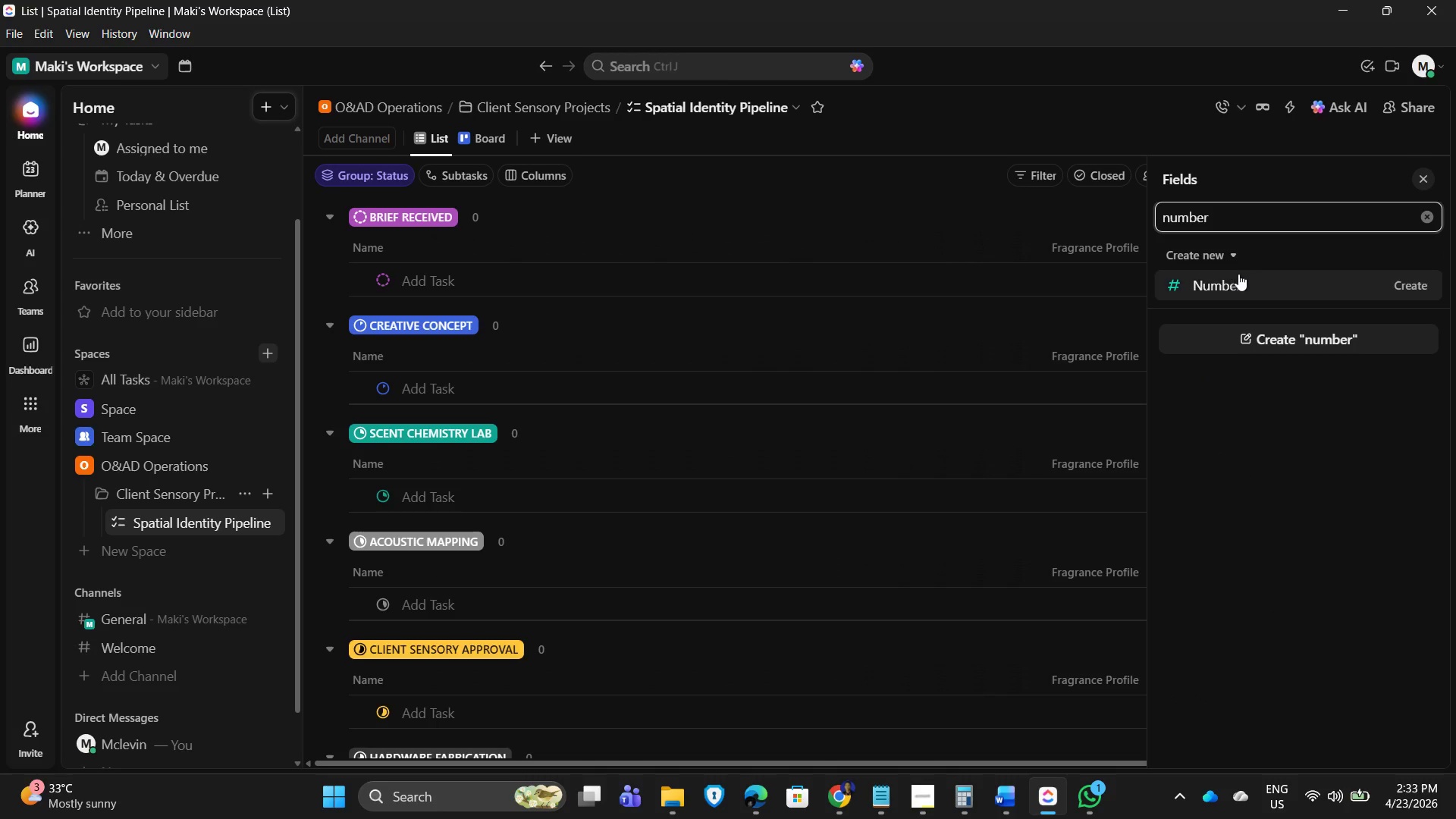 
left_click([1238, 281])
 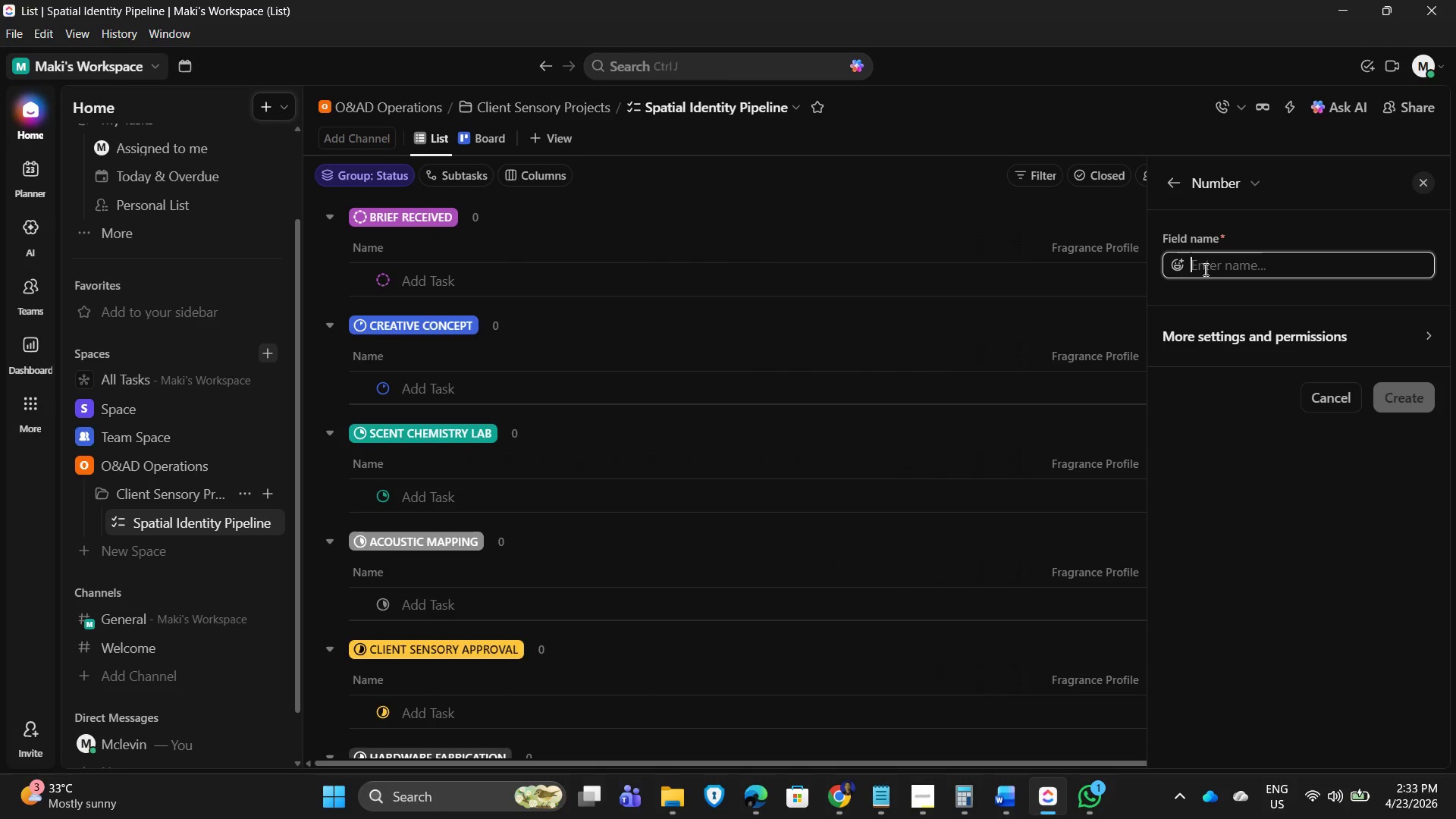 
left_click([1207, 267])
 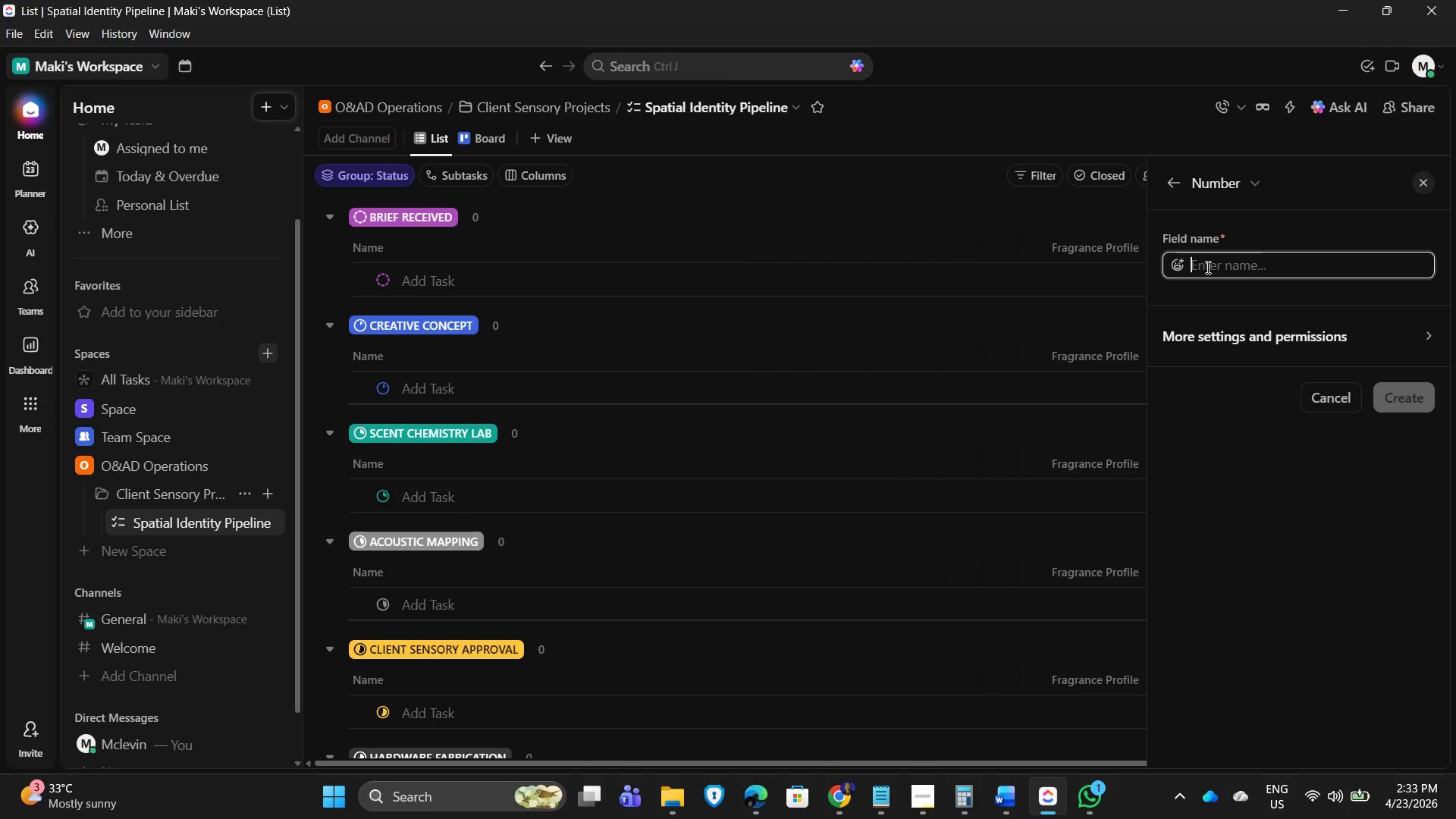 
type(Fabrication Lead Time)
 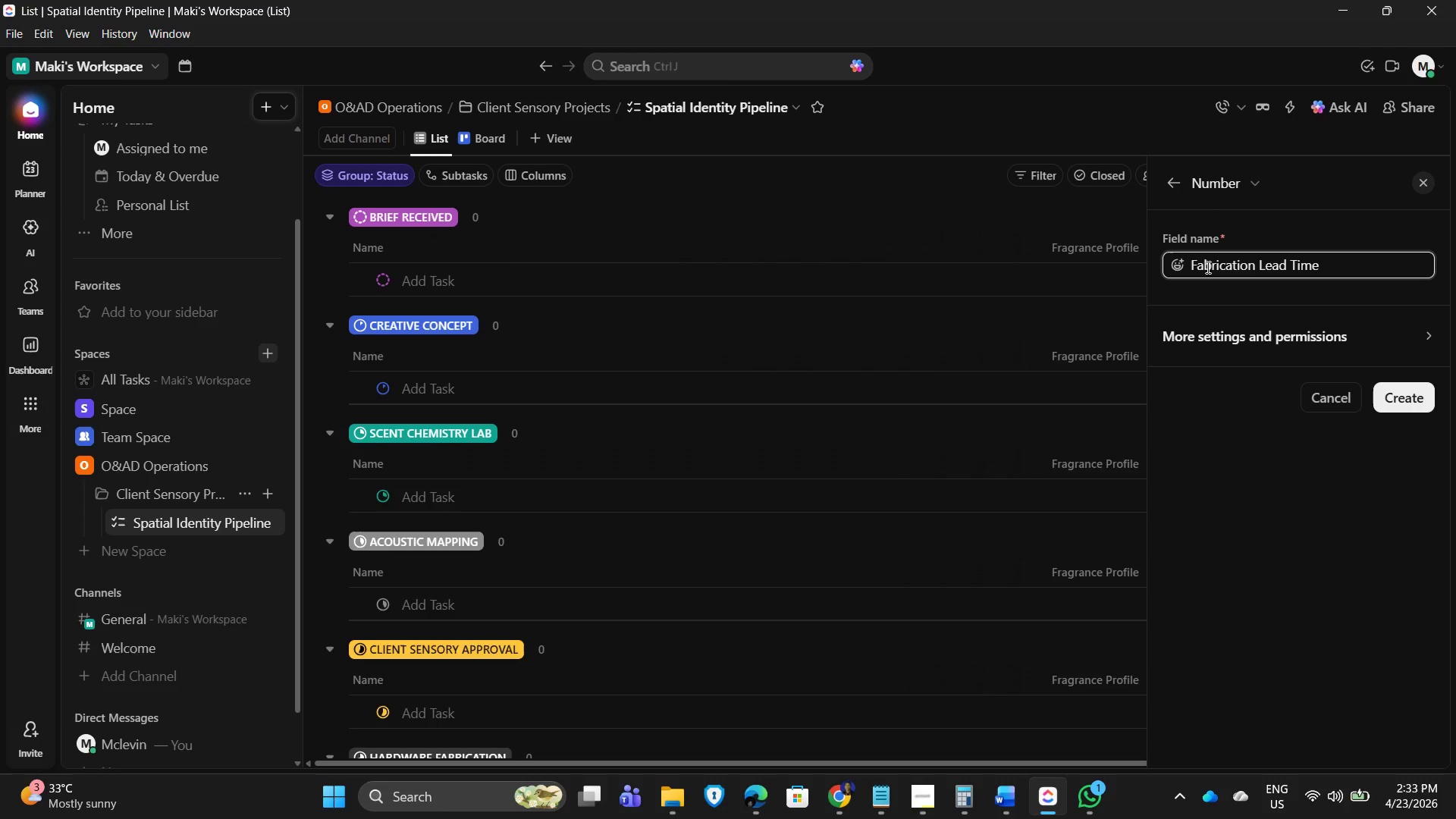 
key(Enter)
 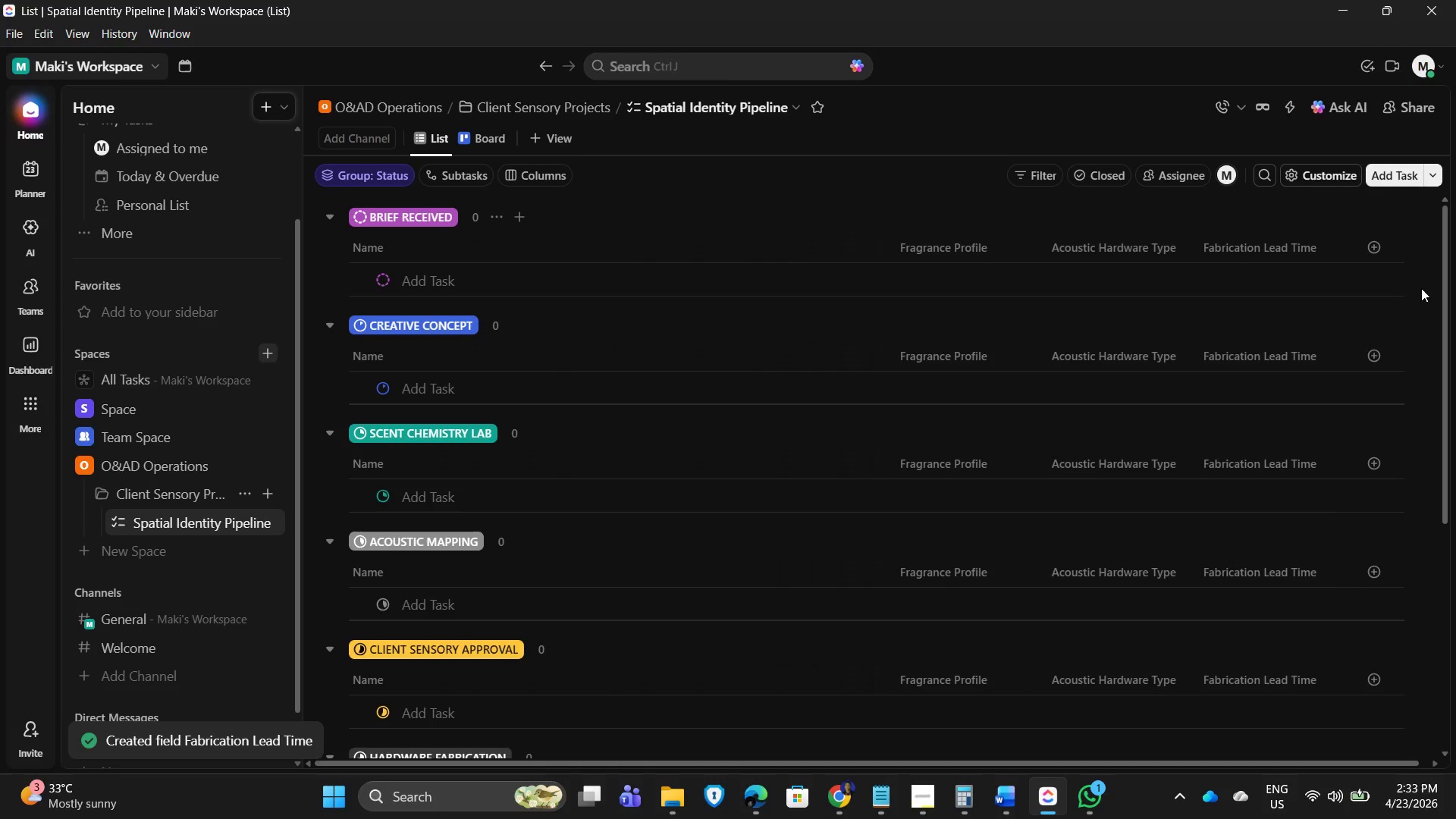 
left_click([1378, 252])
 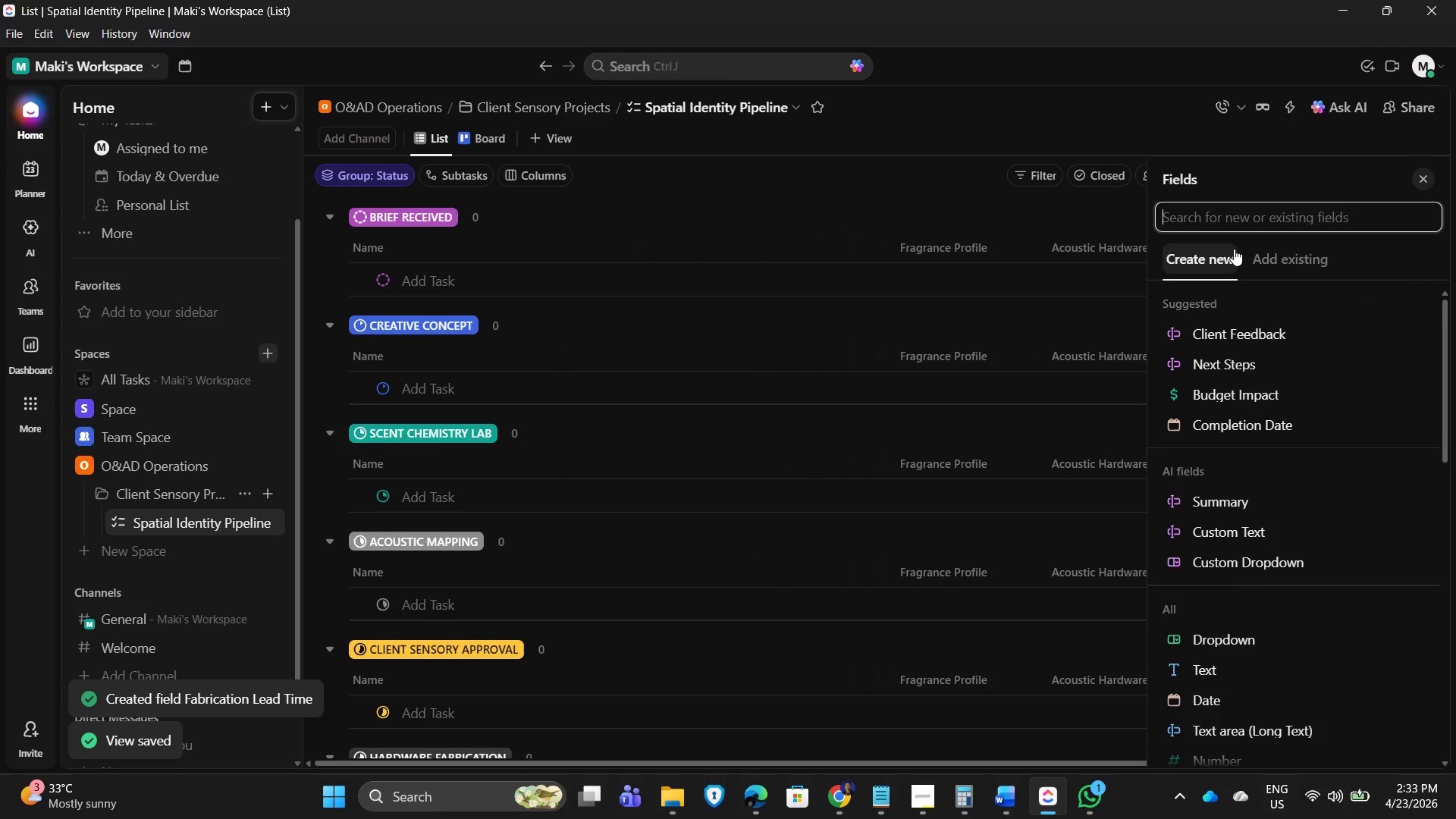 
type(drop)
 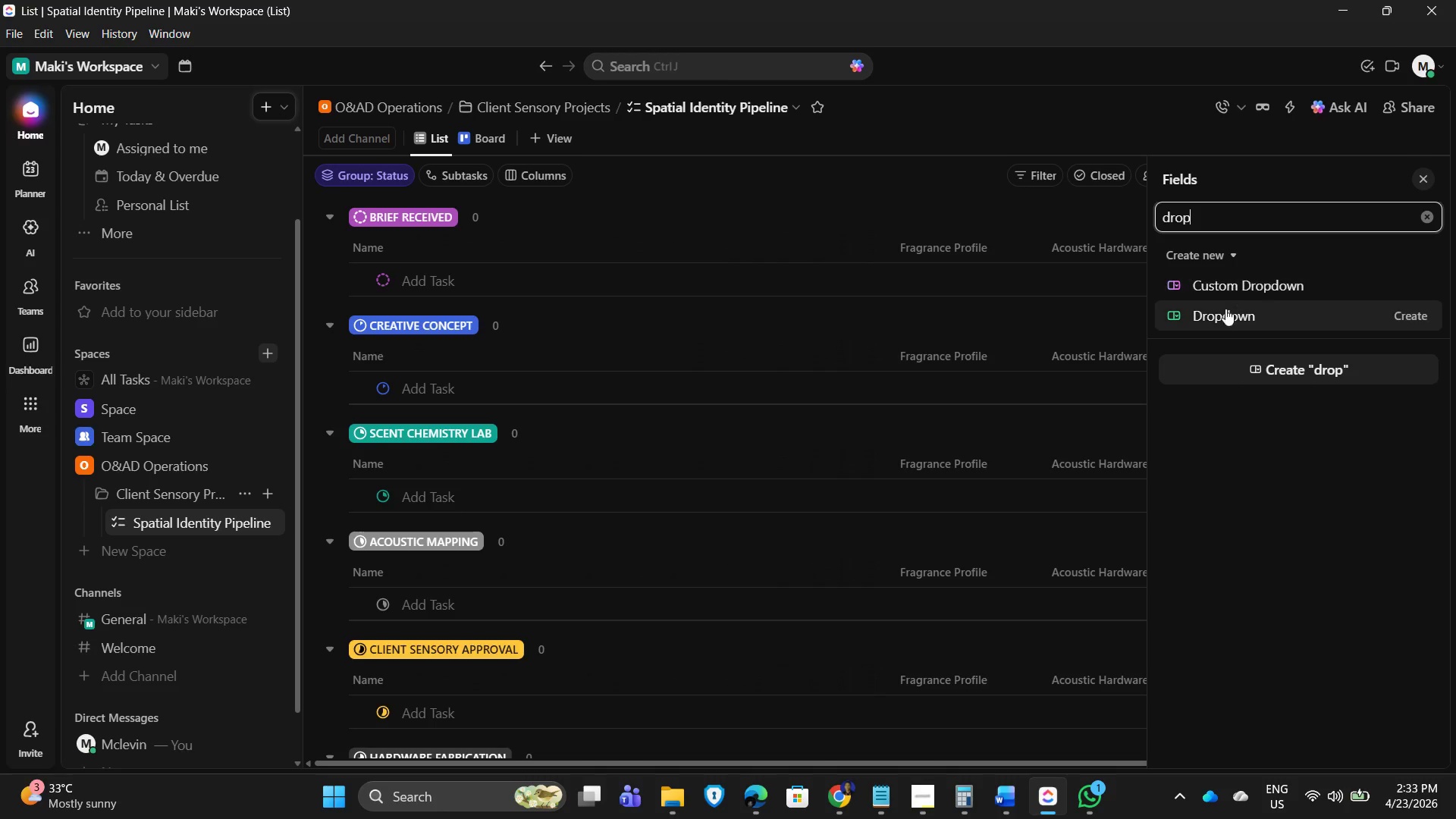 
left_click([1228, 316])
 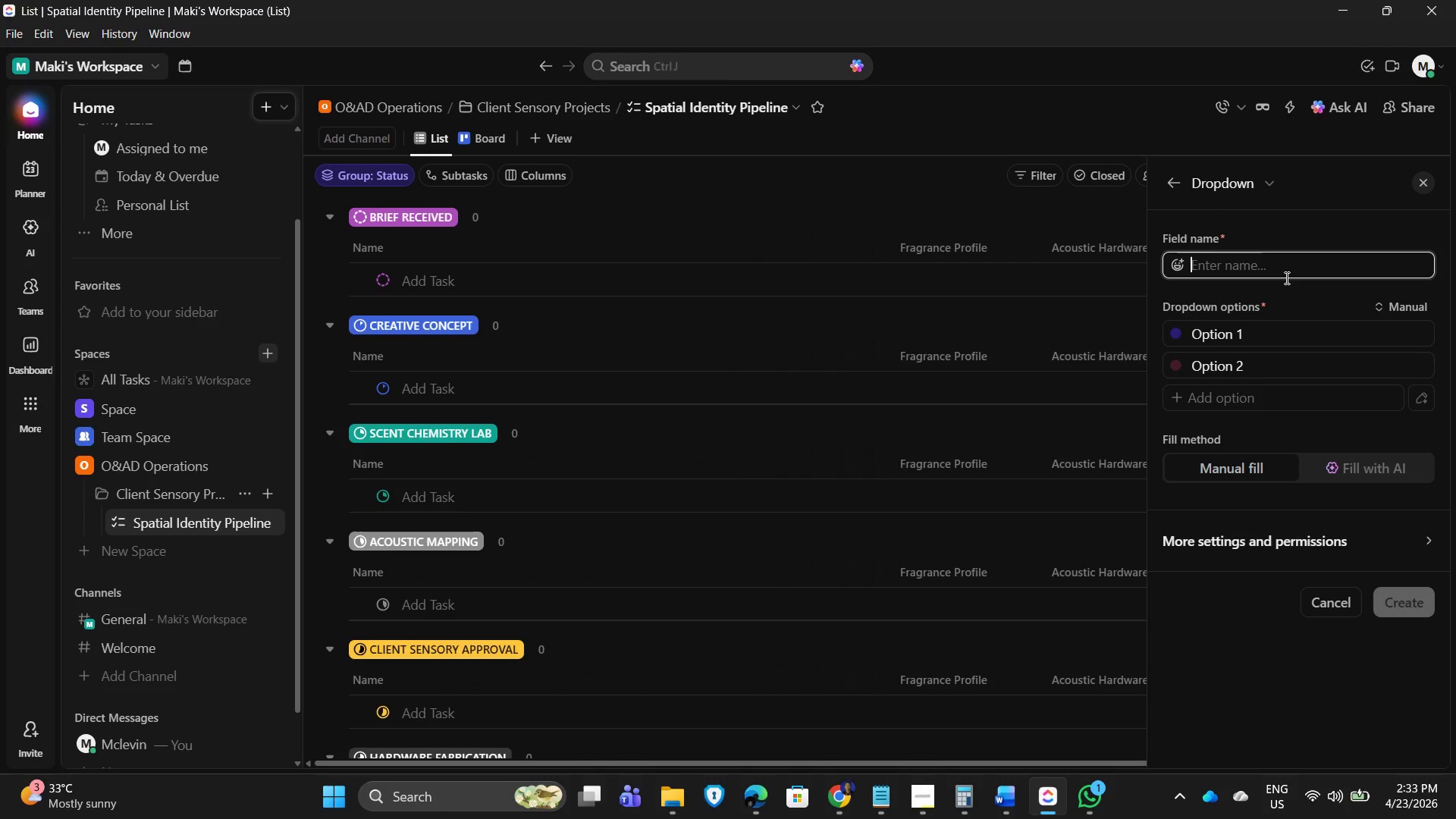 
wait(22.34)
 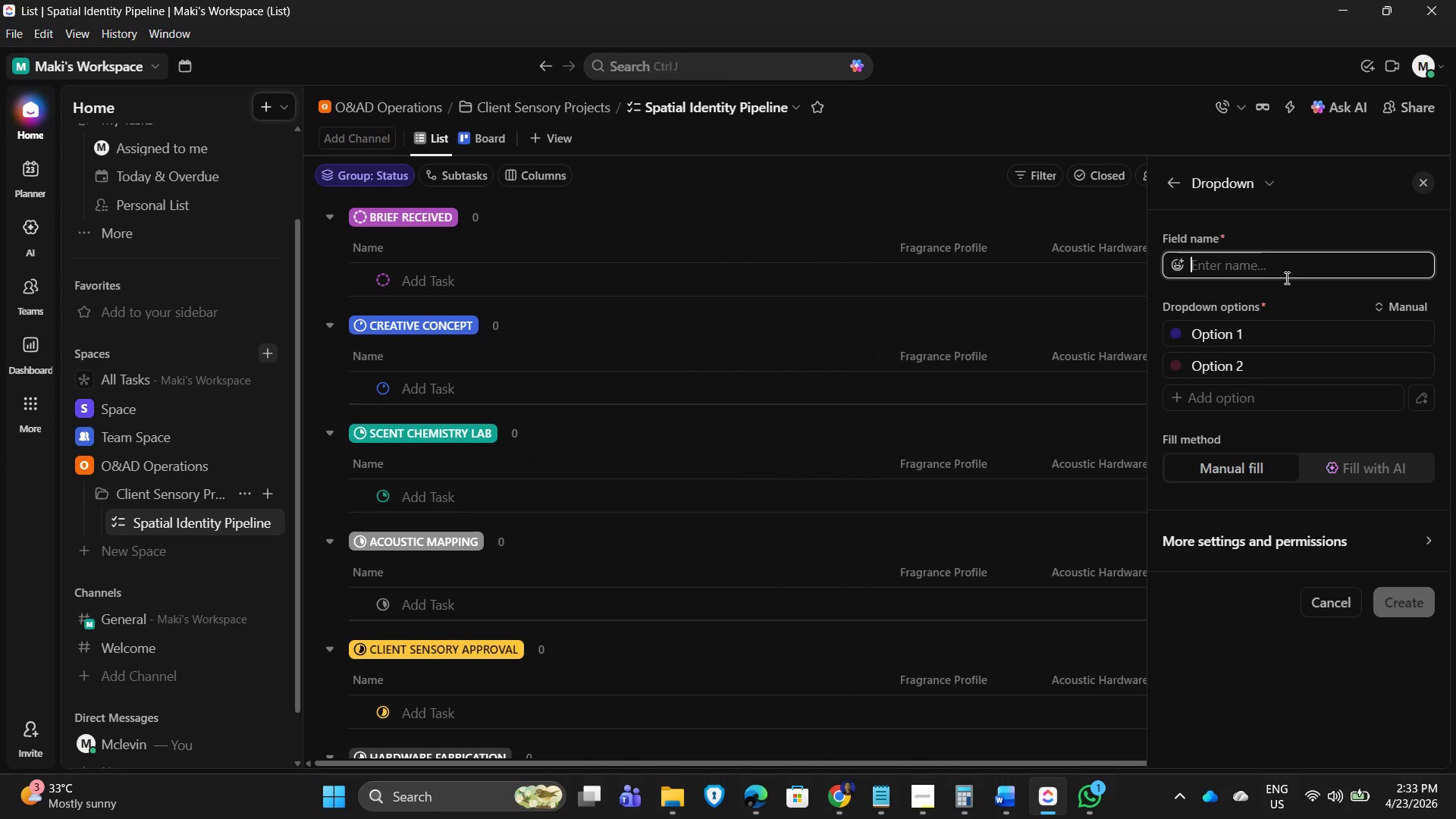 
type(Client Sensory Approval)
 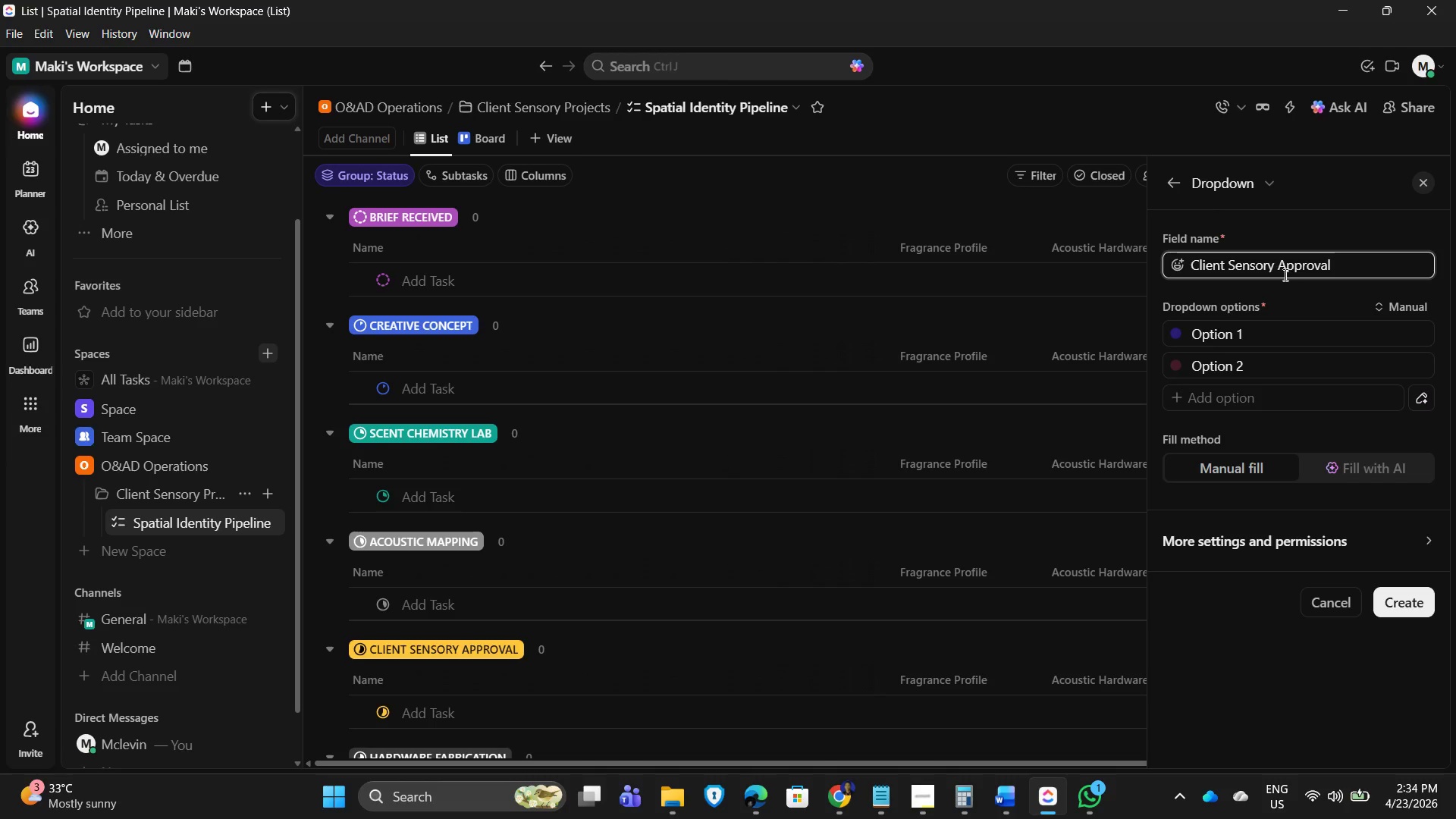 
left_click([1257, 334])
 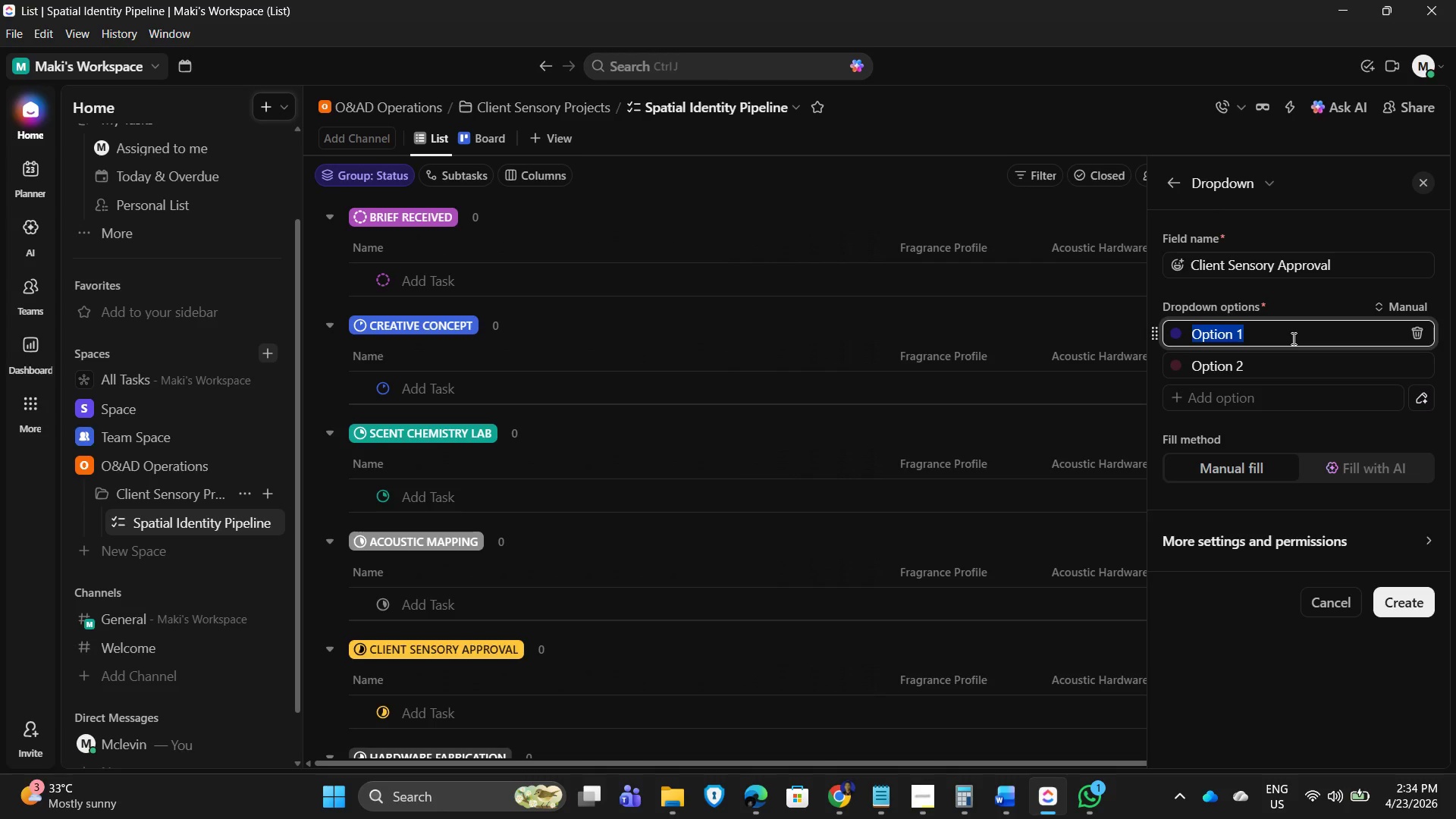 
type(Pending)
 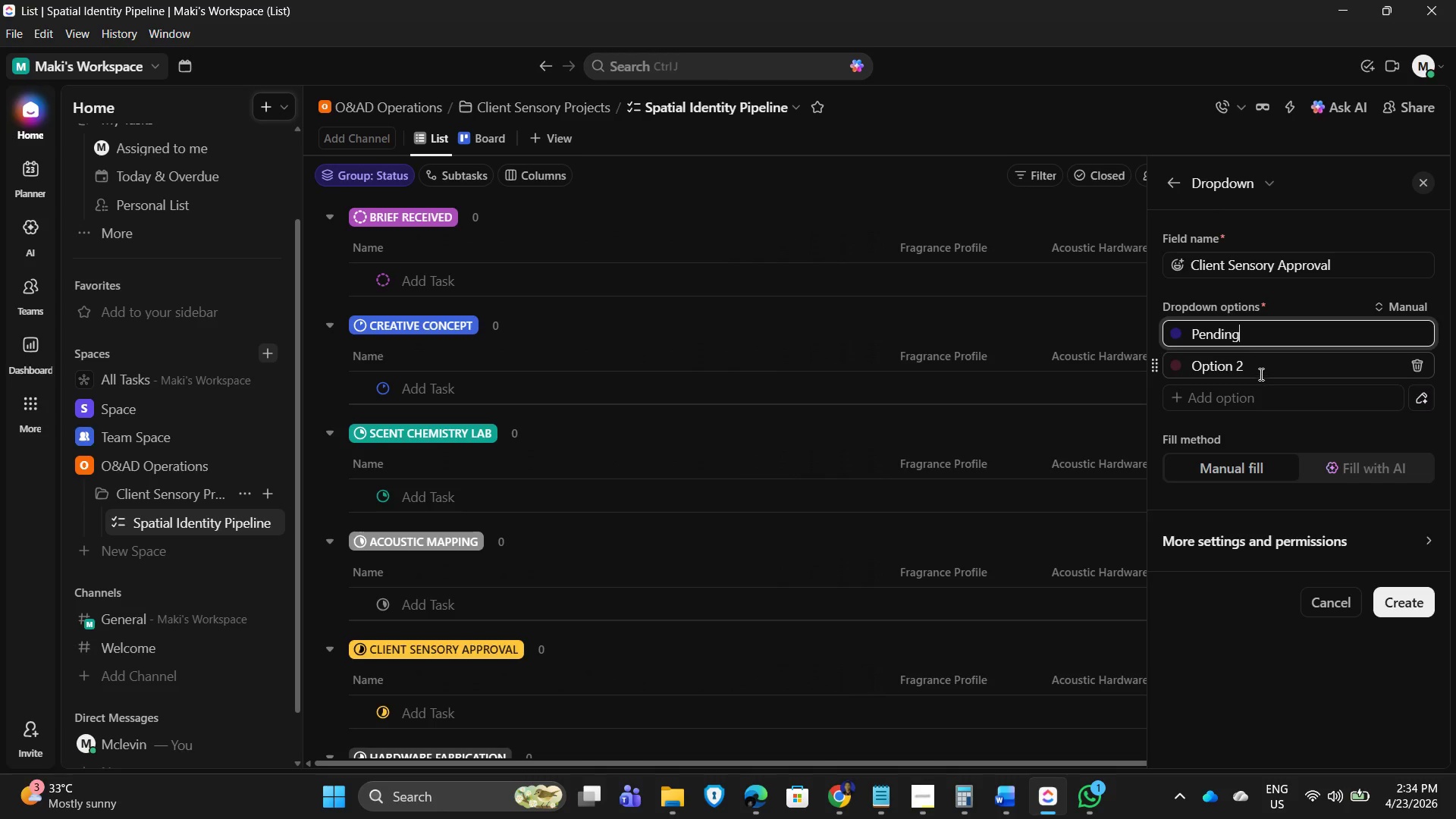 
left_click([1256, 365])
 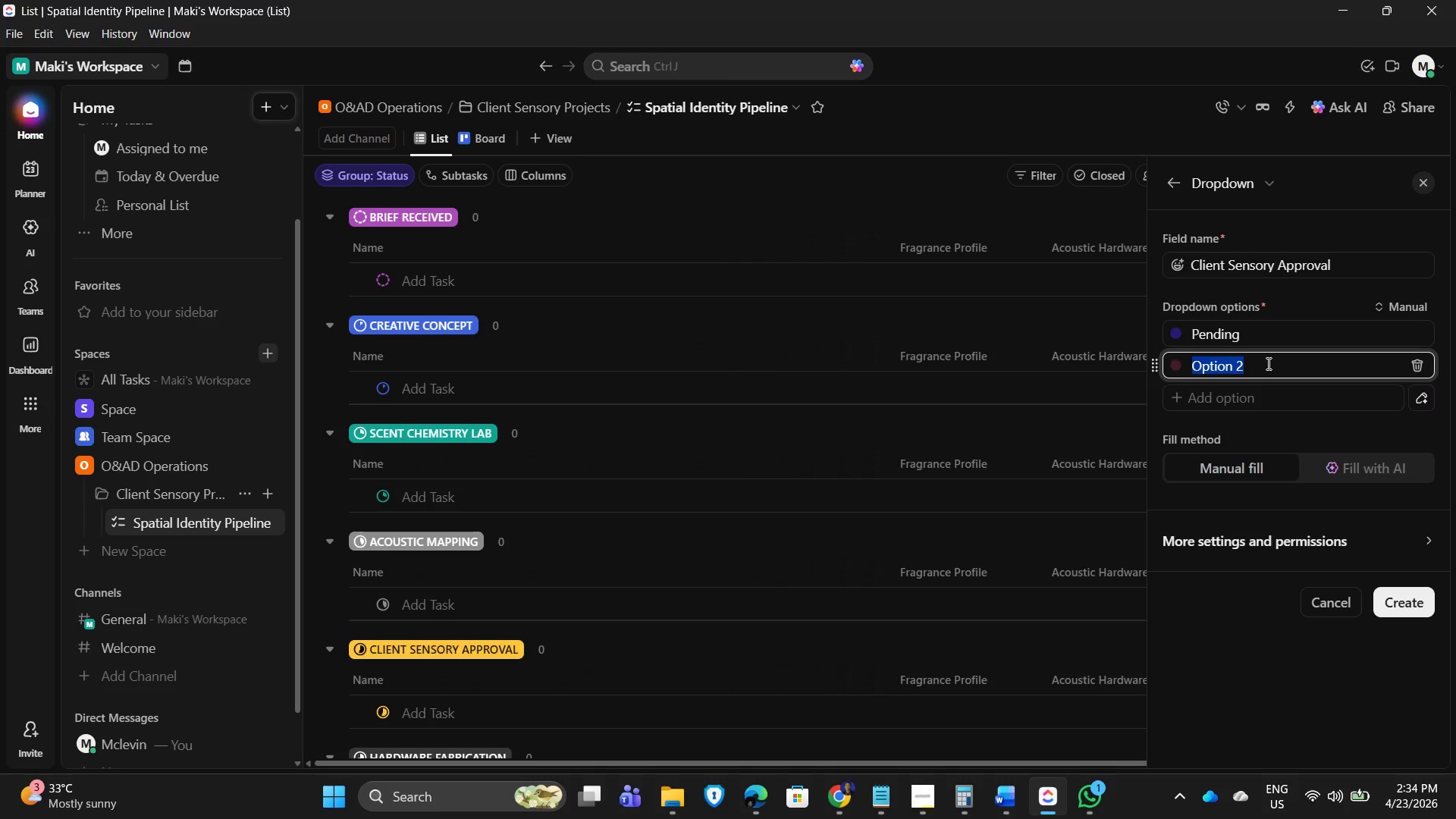 
type(Approved)
 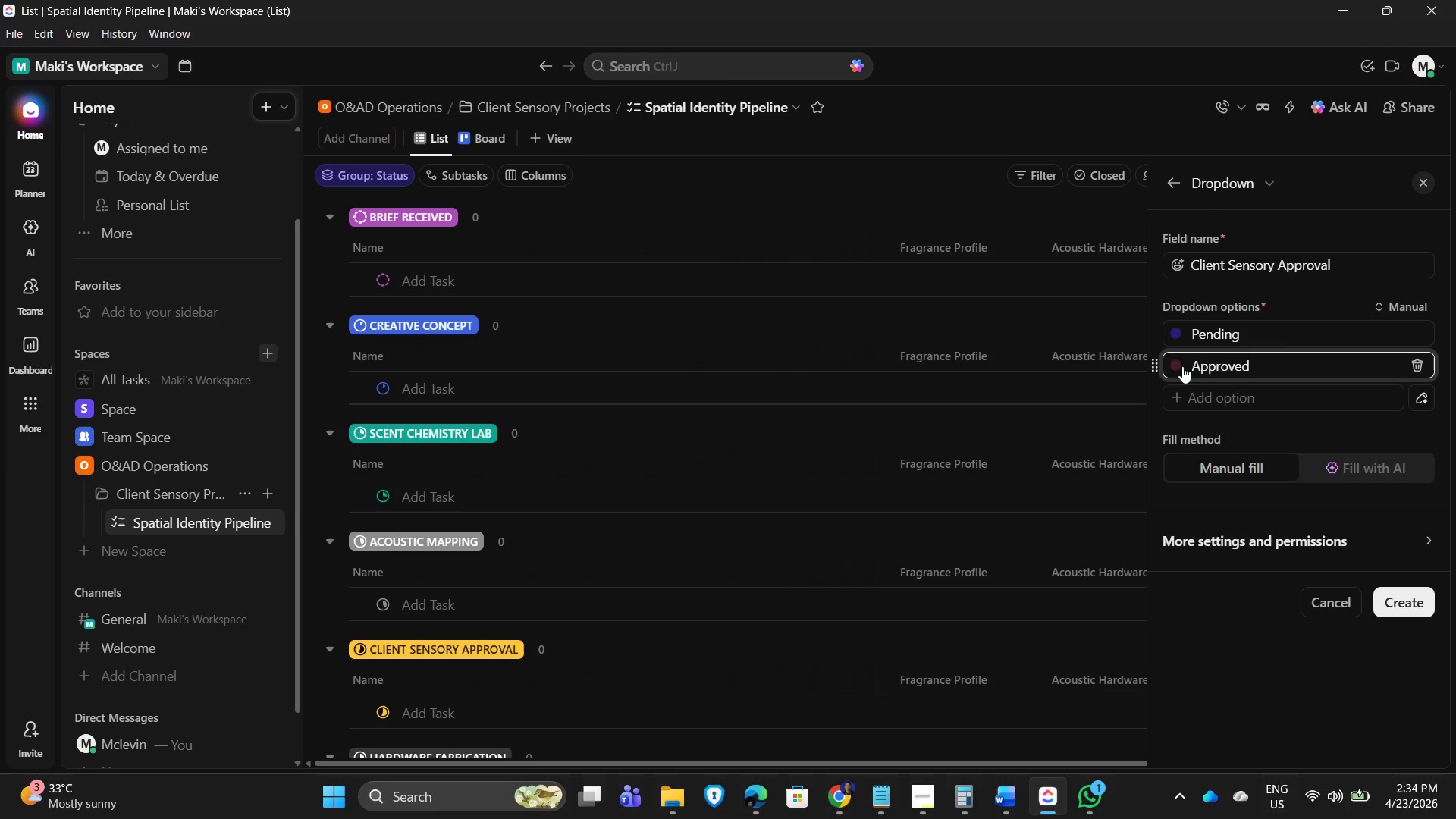 
left_click([1175, 366])
 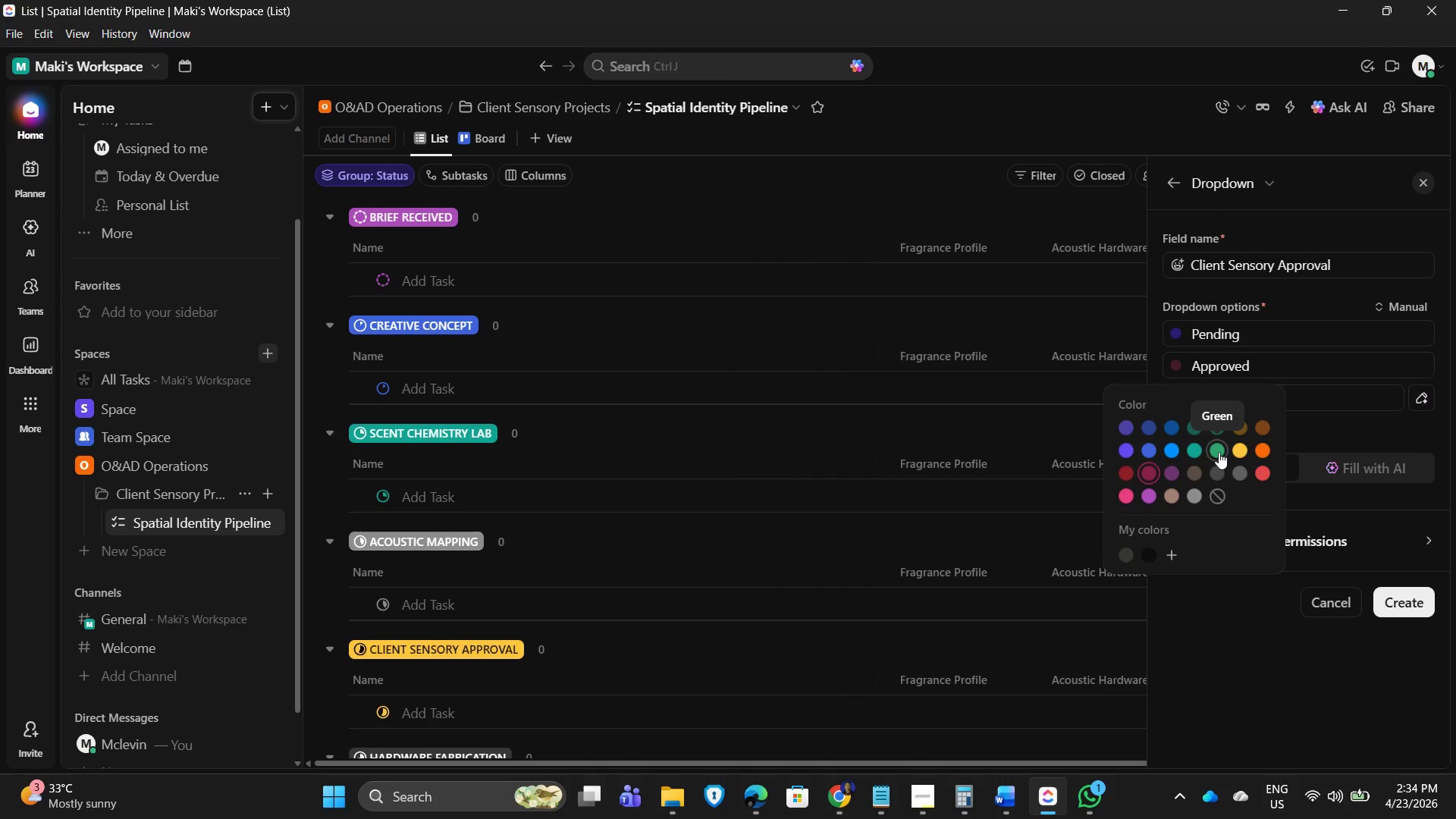 
left_click([1219, 452])
 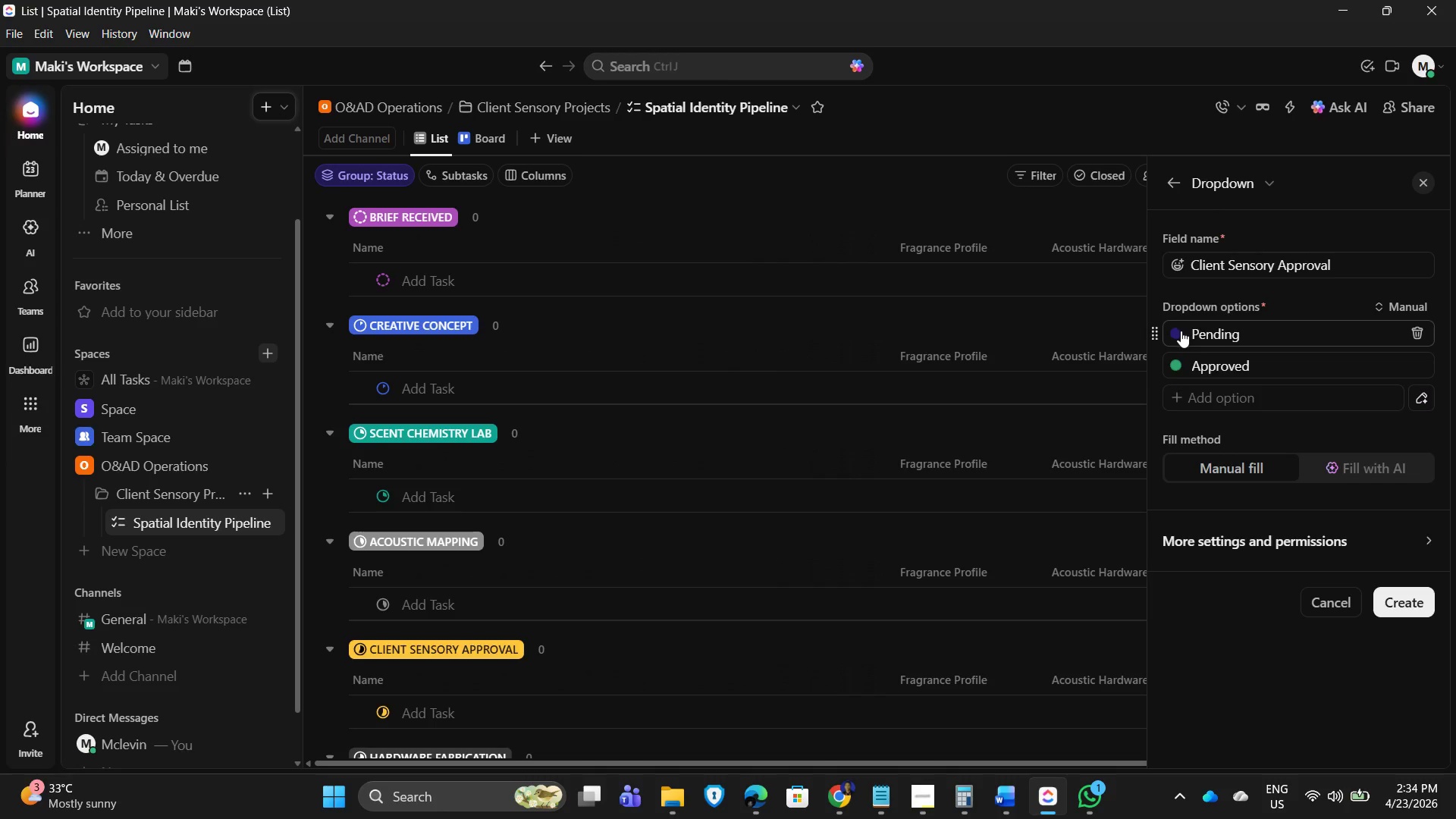 
left_click([1178, 332])
 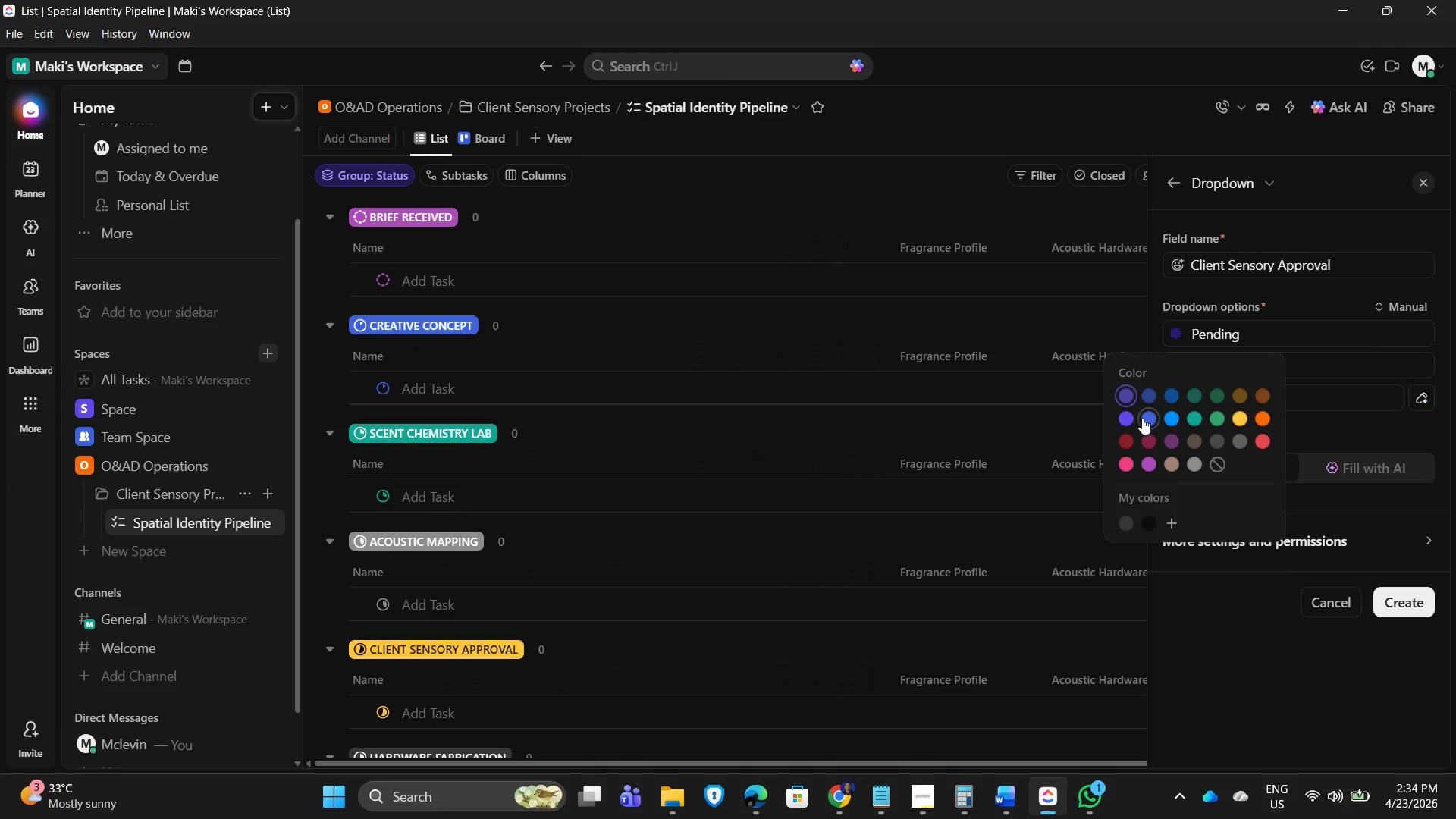 
left_click([1174, 419])
 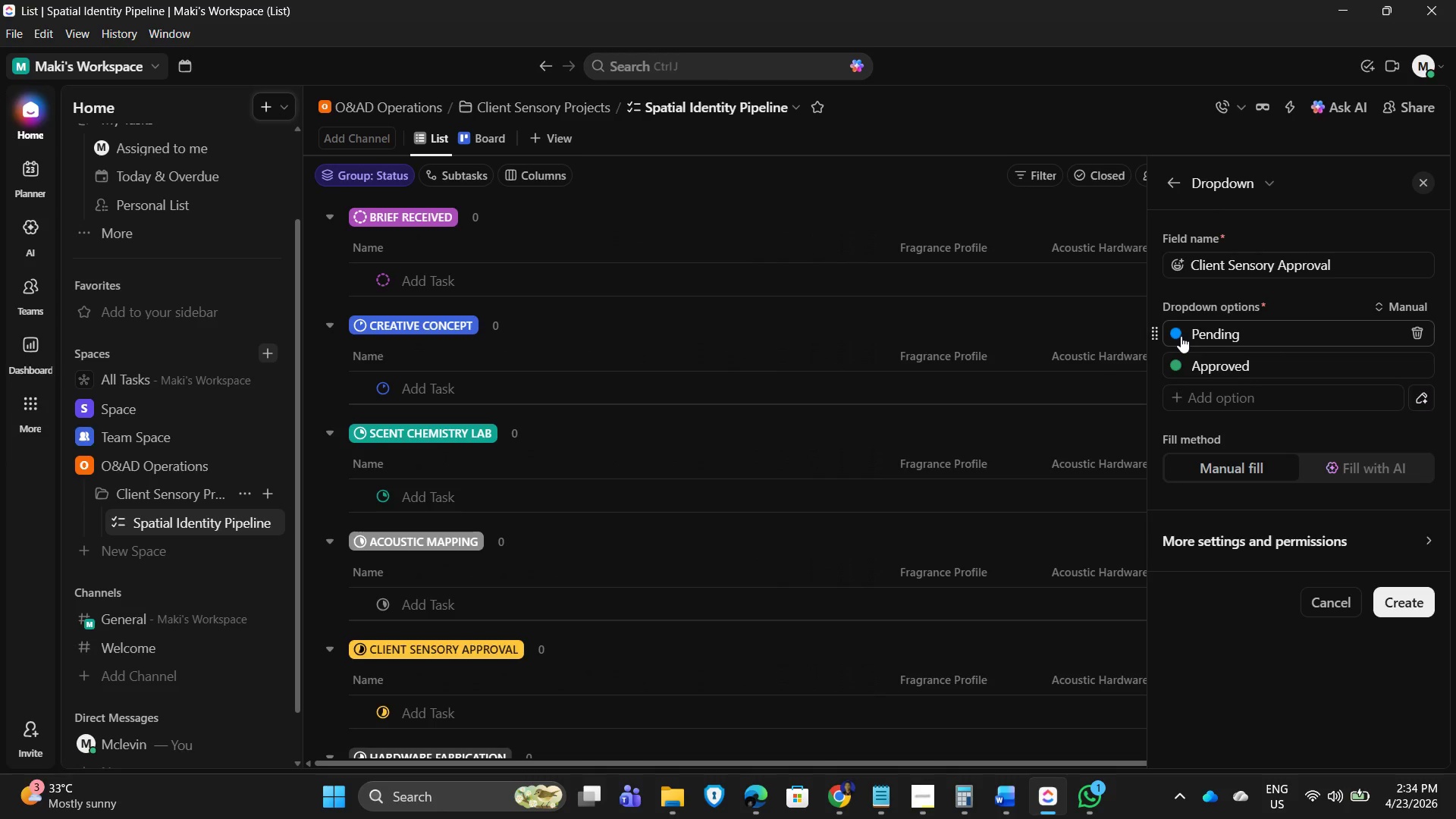 
left_click([1176, 335])
 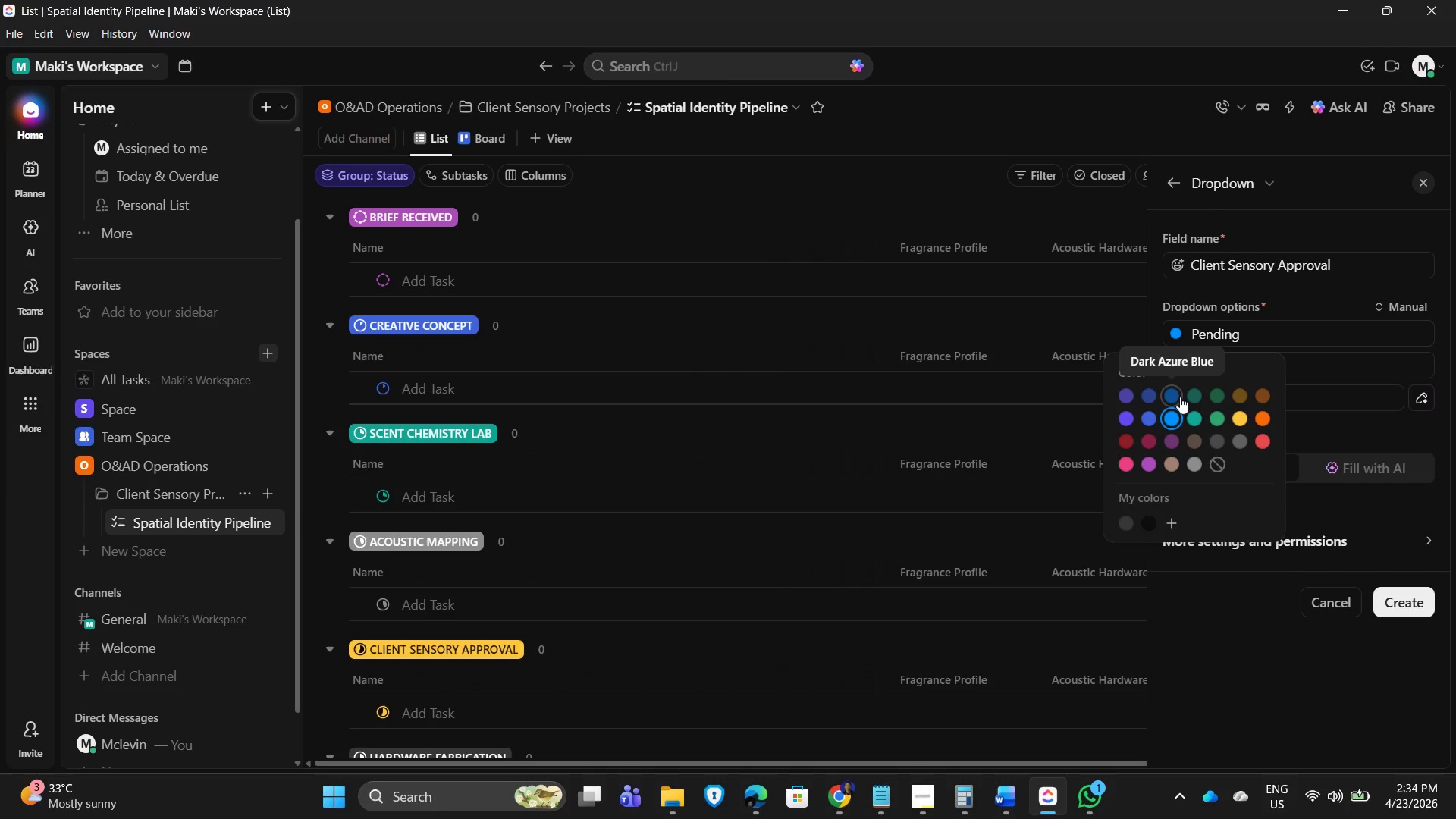 
left_click([1180, 397])
 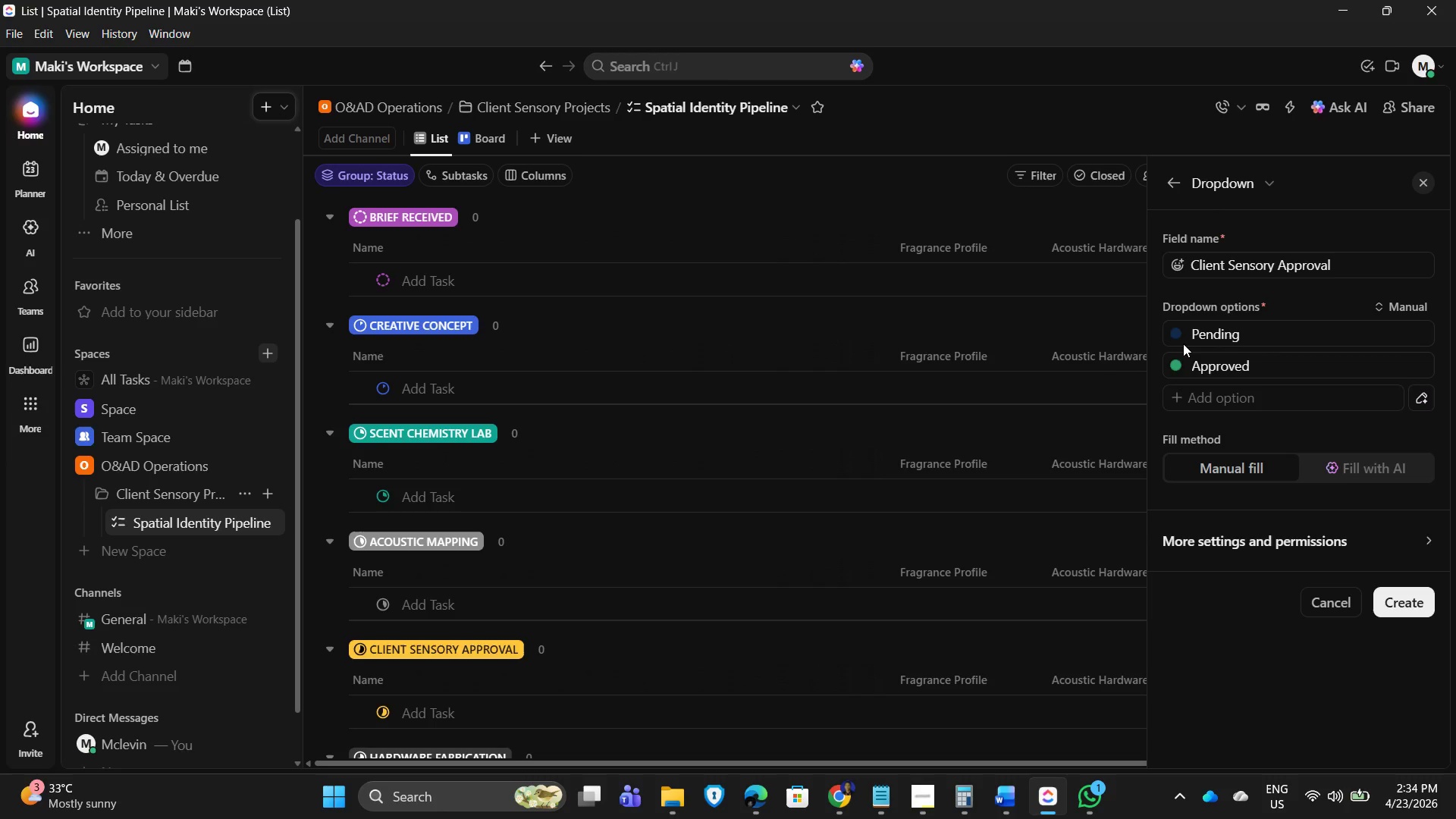 
left_click([1173, 331])
 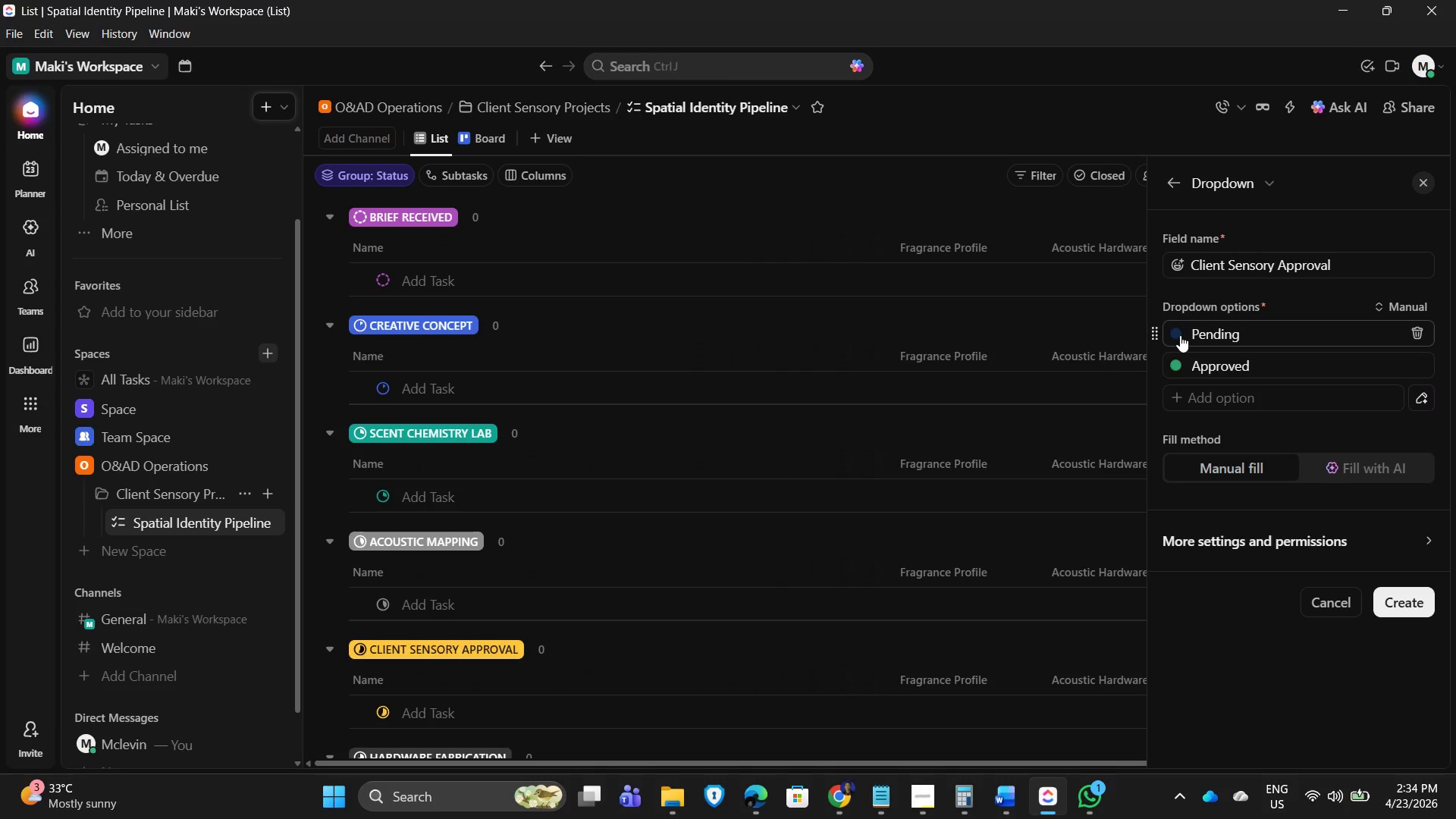 
left_click([1180, 335])
 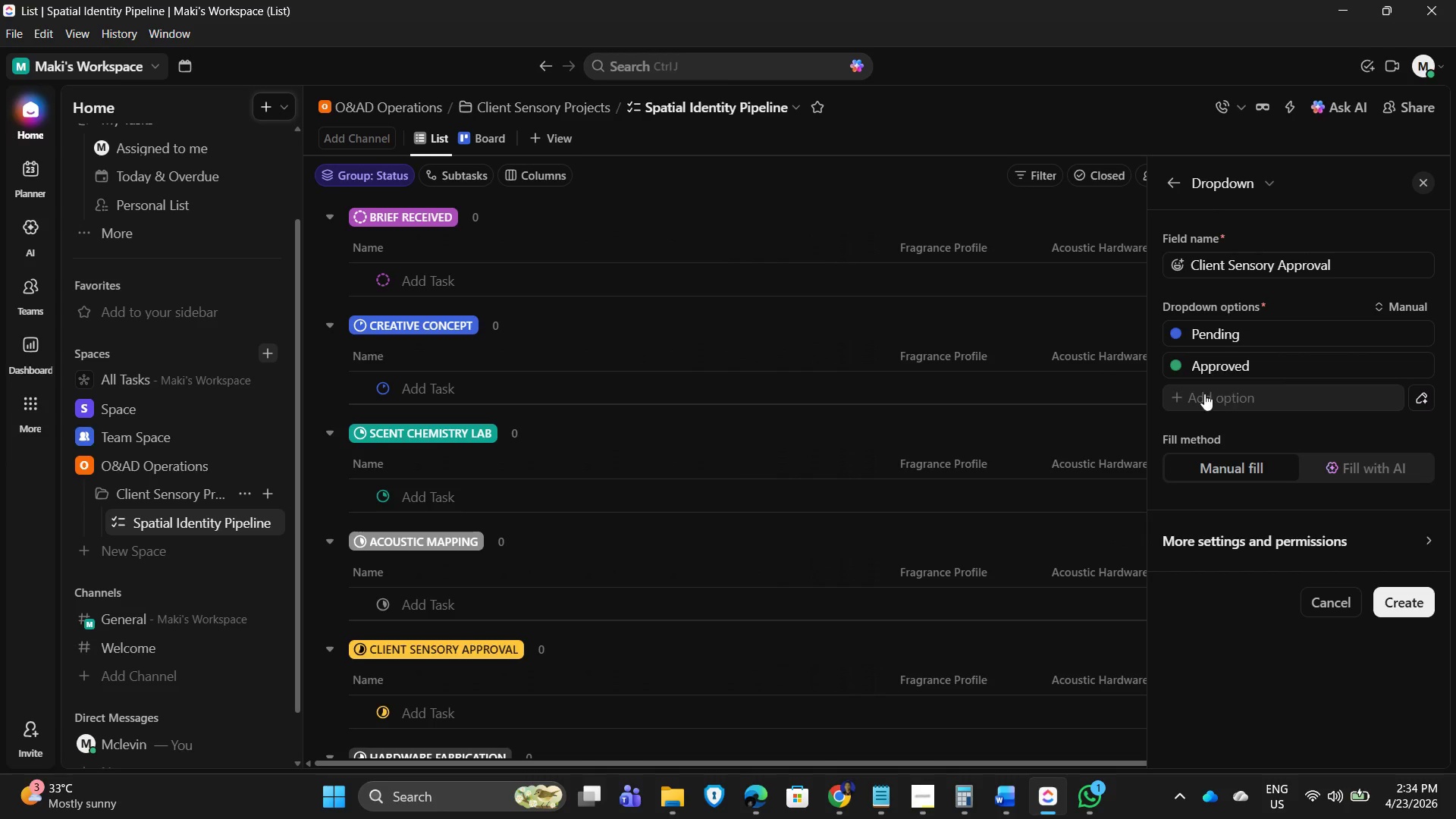 
left_click([1200, 396])
 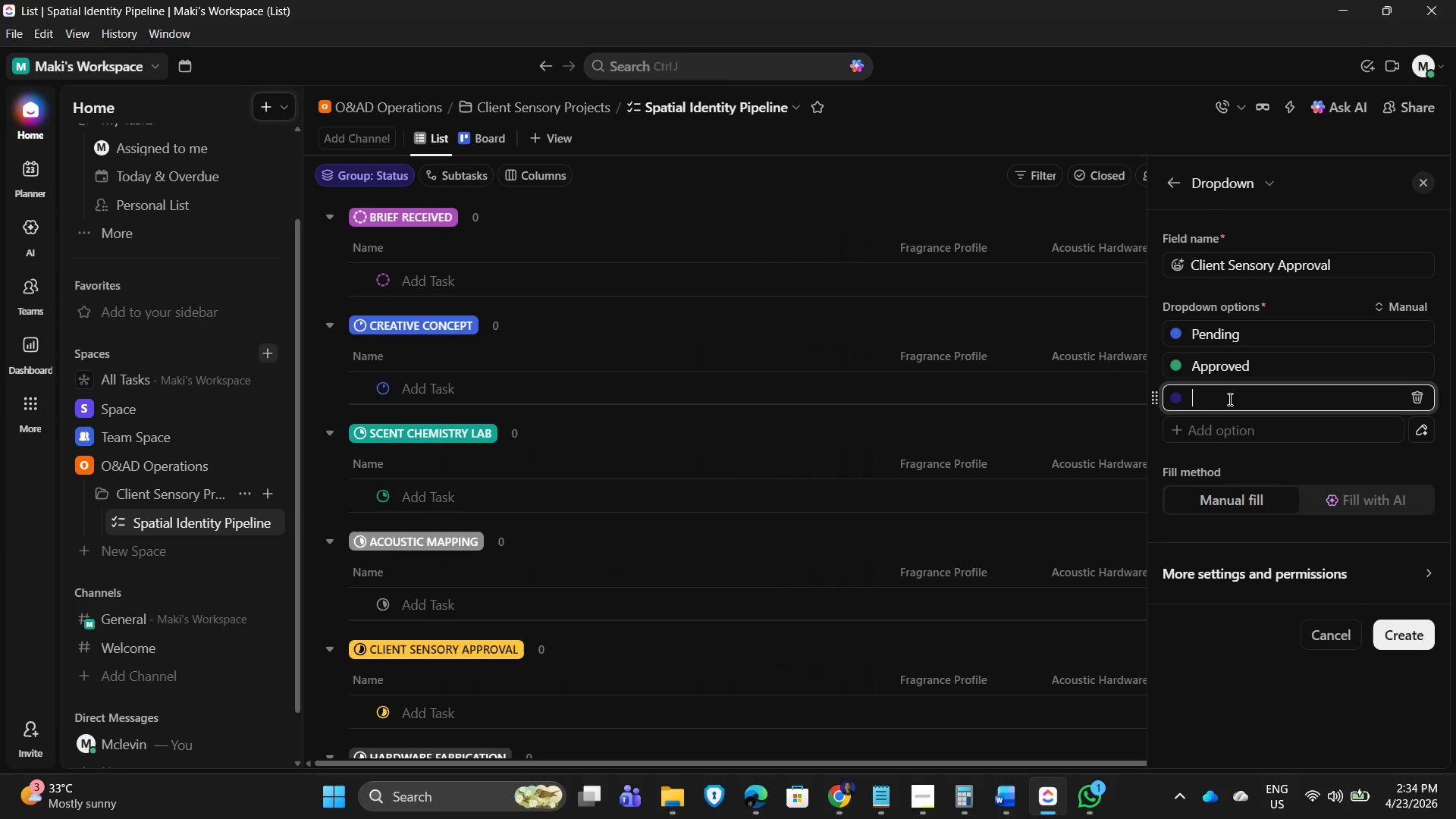 
type(Revision Needed)
 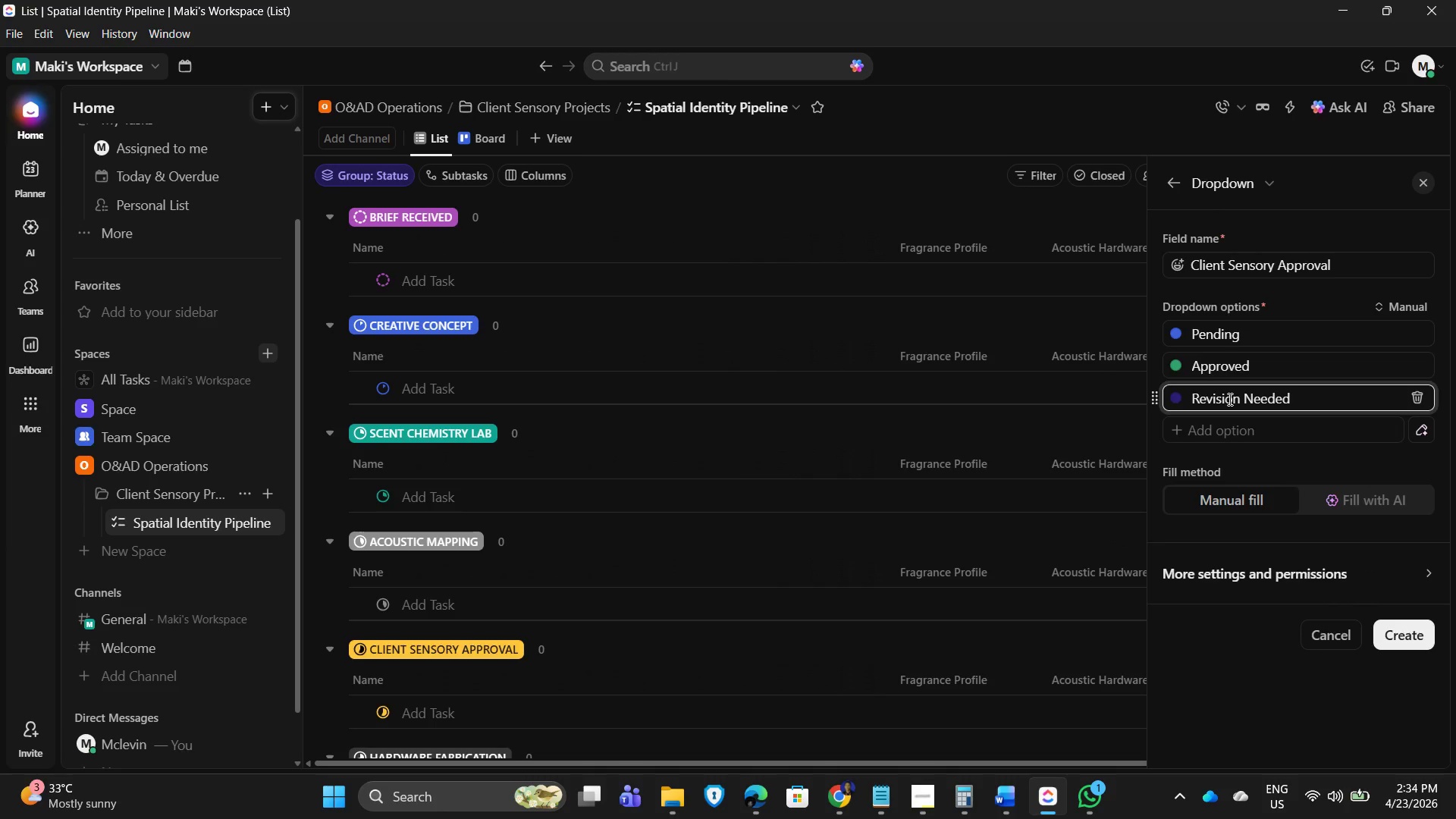 
left_click([1175, 399])
 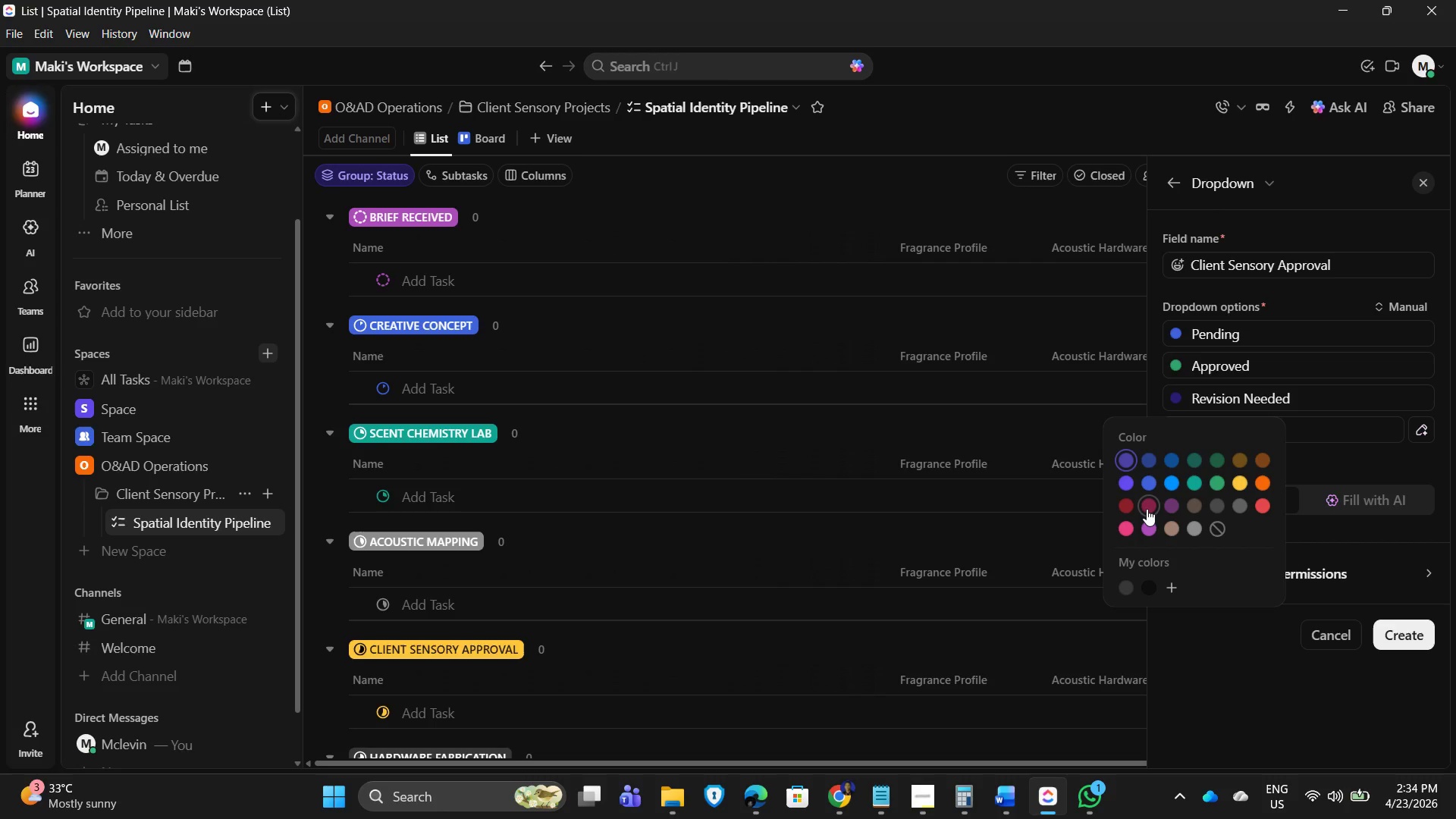 
left_click([1147, 509])
 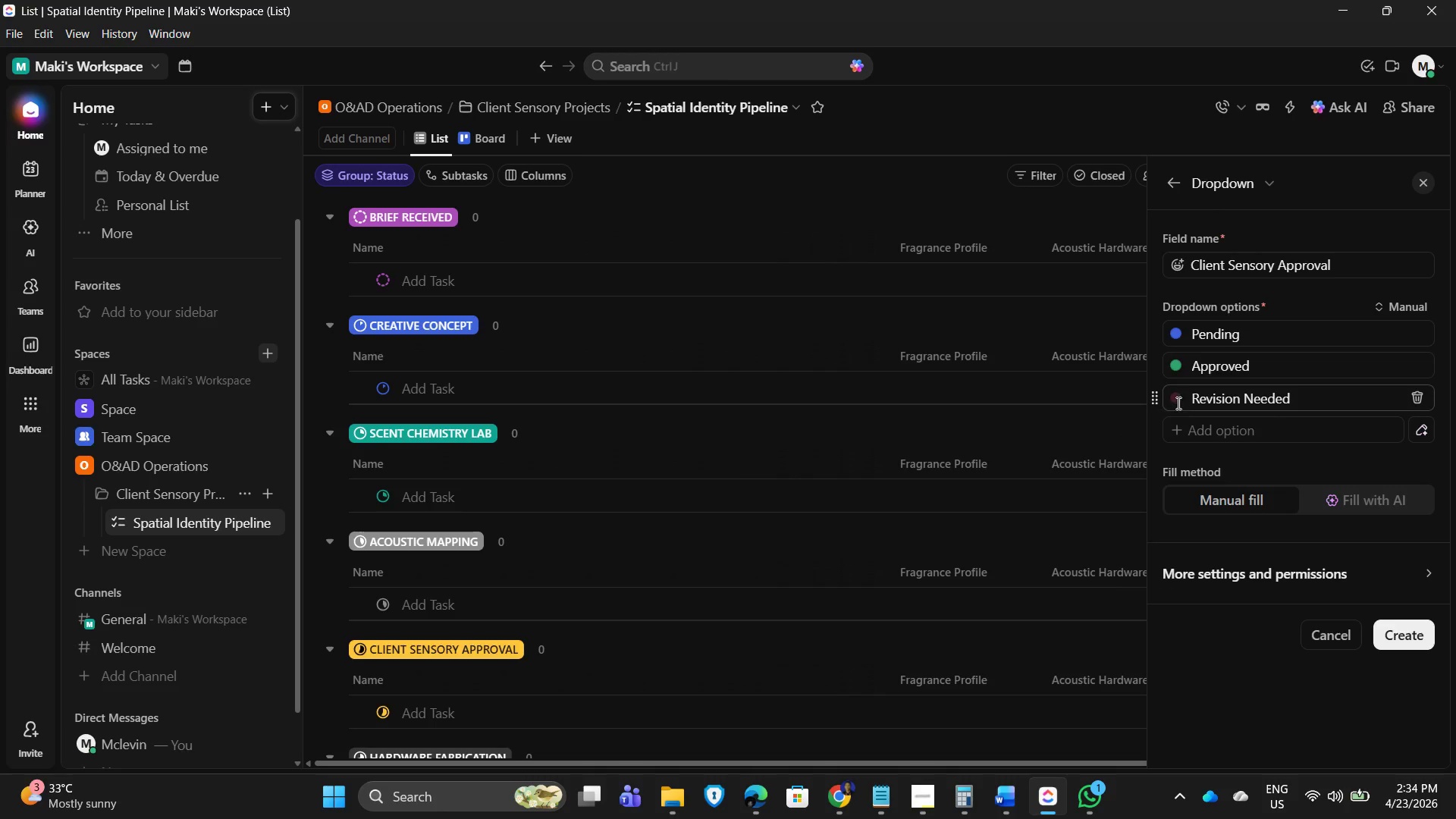 
left_click([1176, 401])
 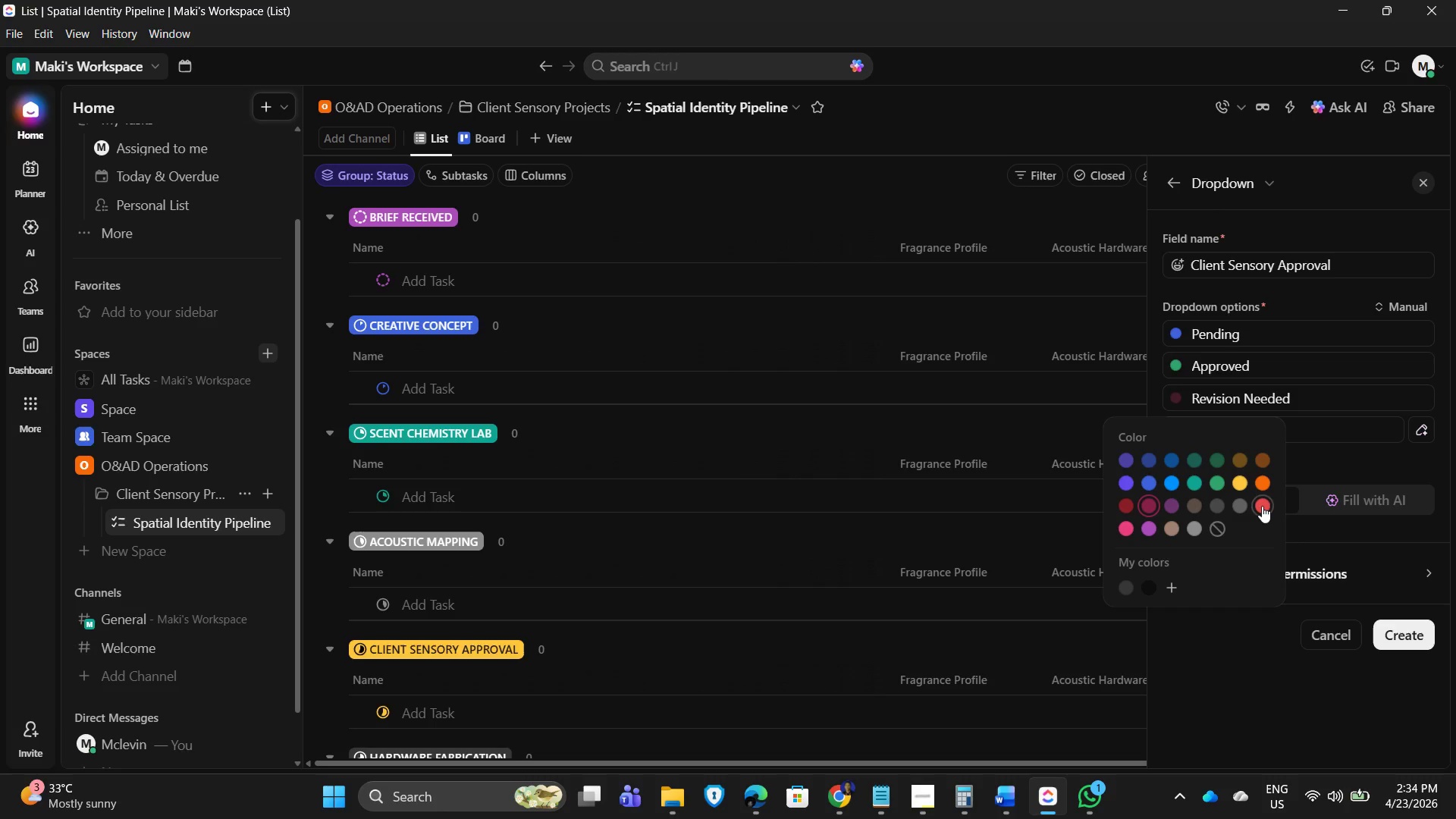 
left_click([1257, 506])
 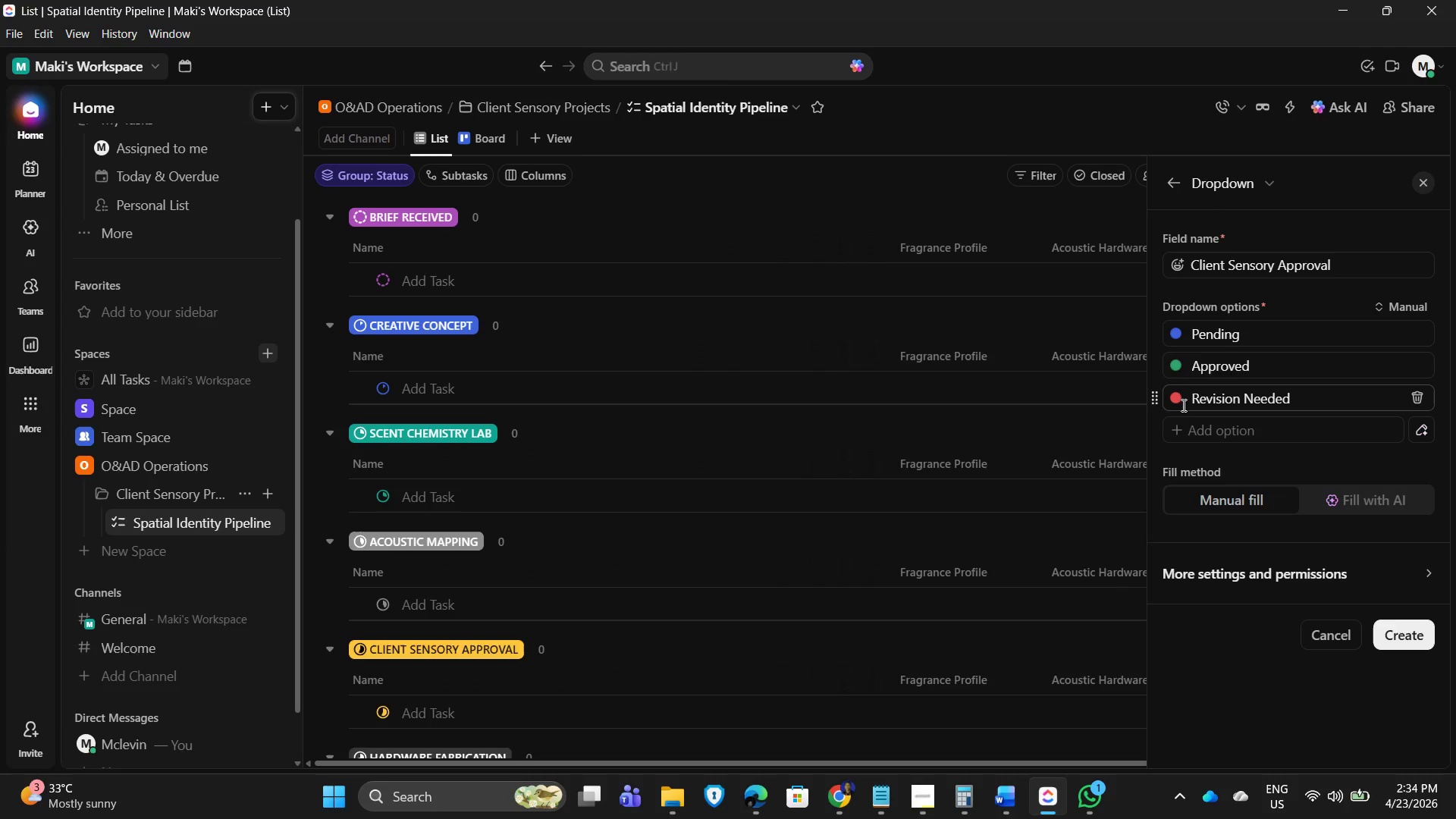 
left_click([1175, 398])
 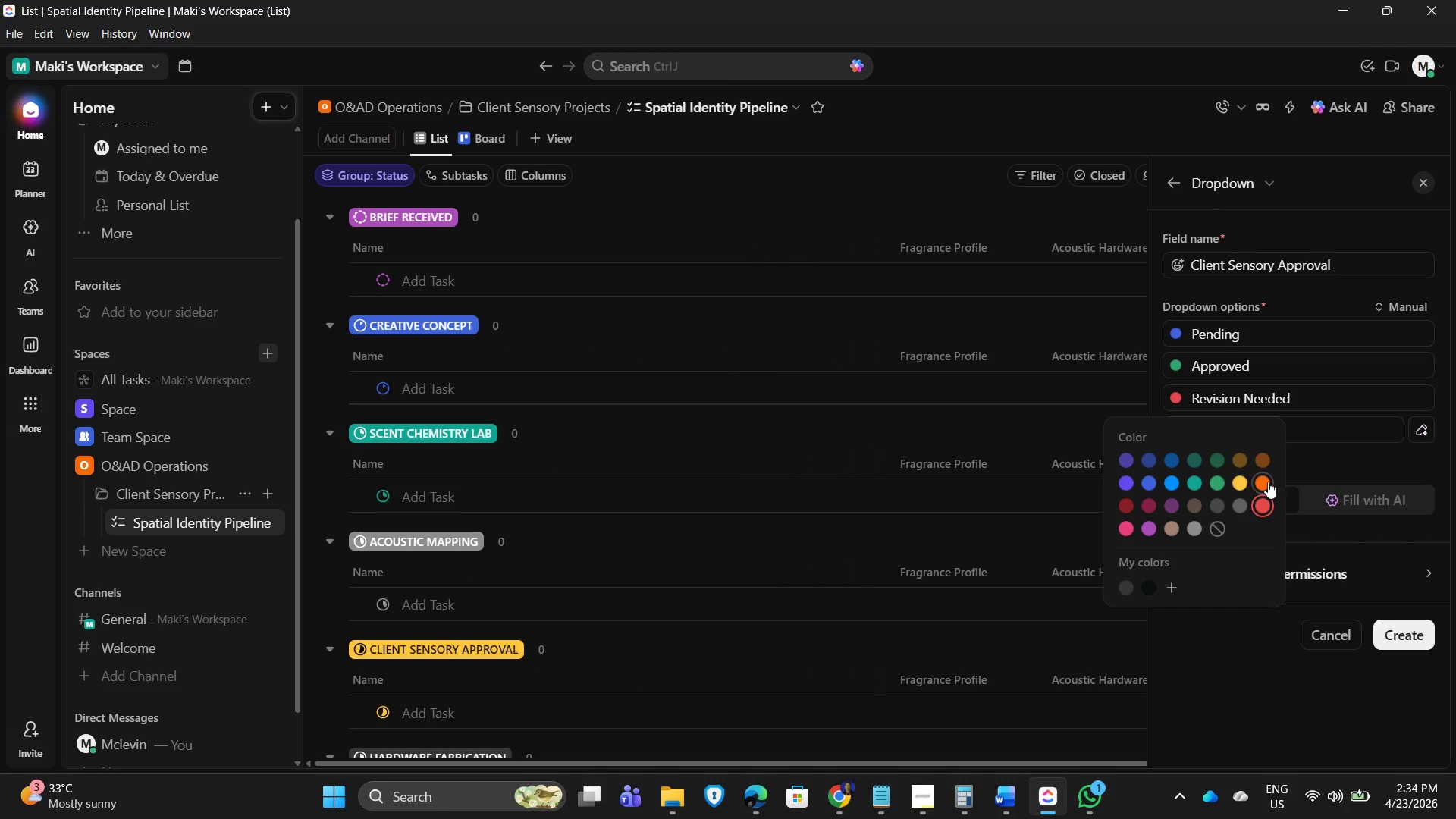 
left_click([1263, 482])
 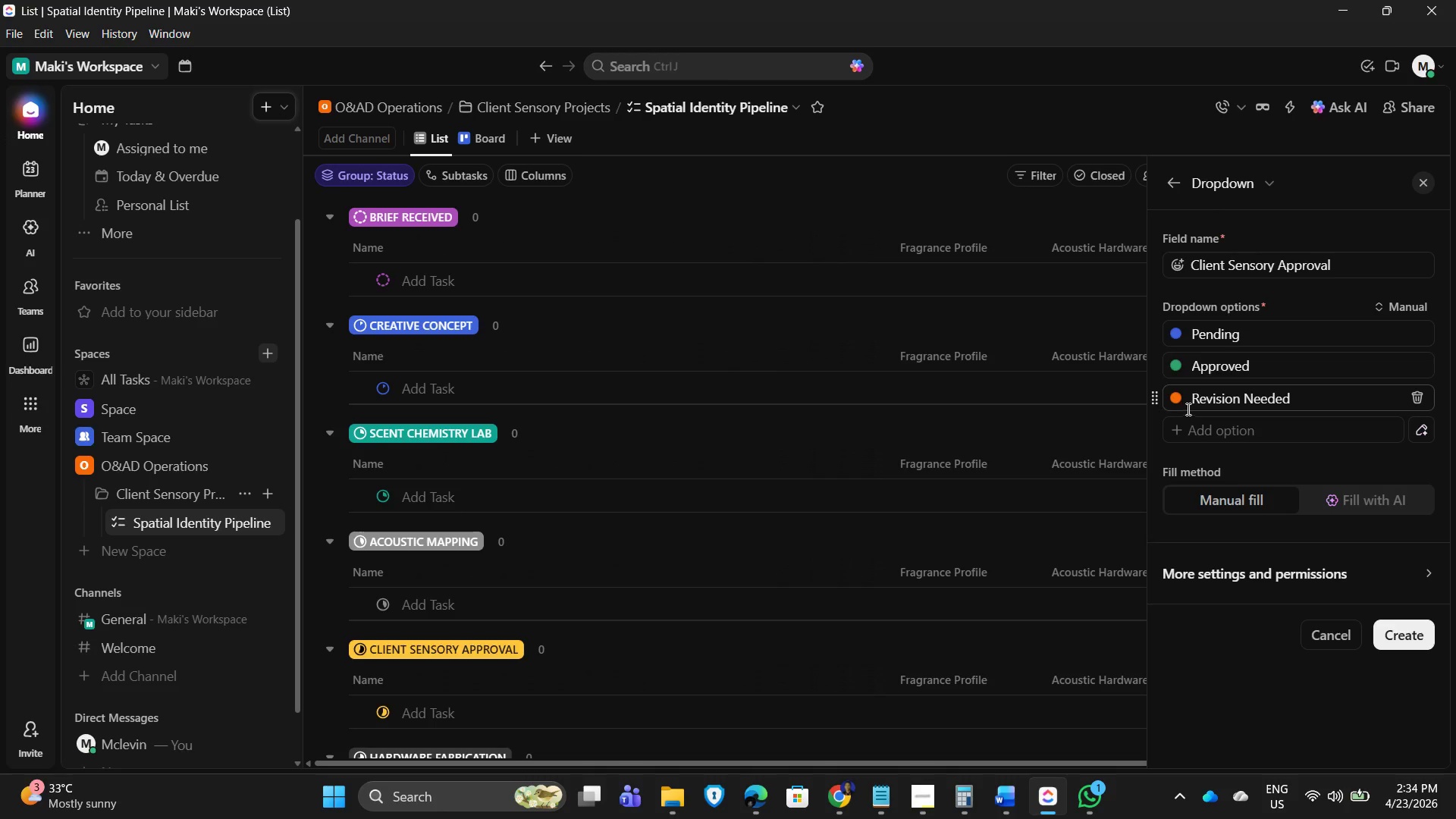 
left_click([1176, 402])
 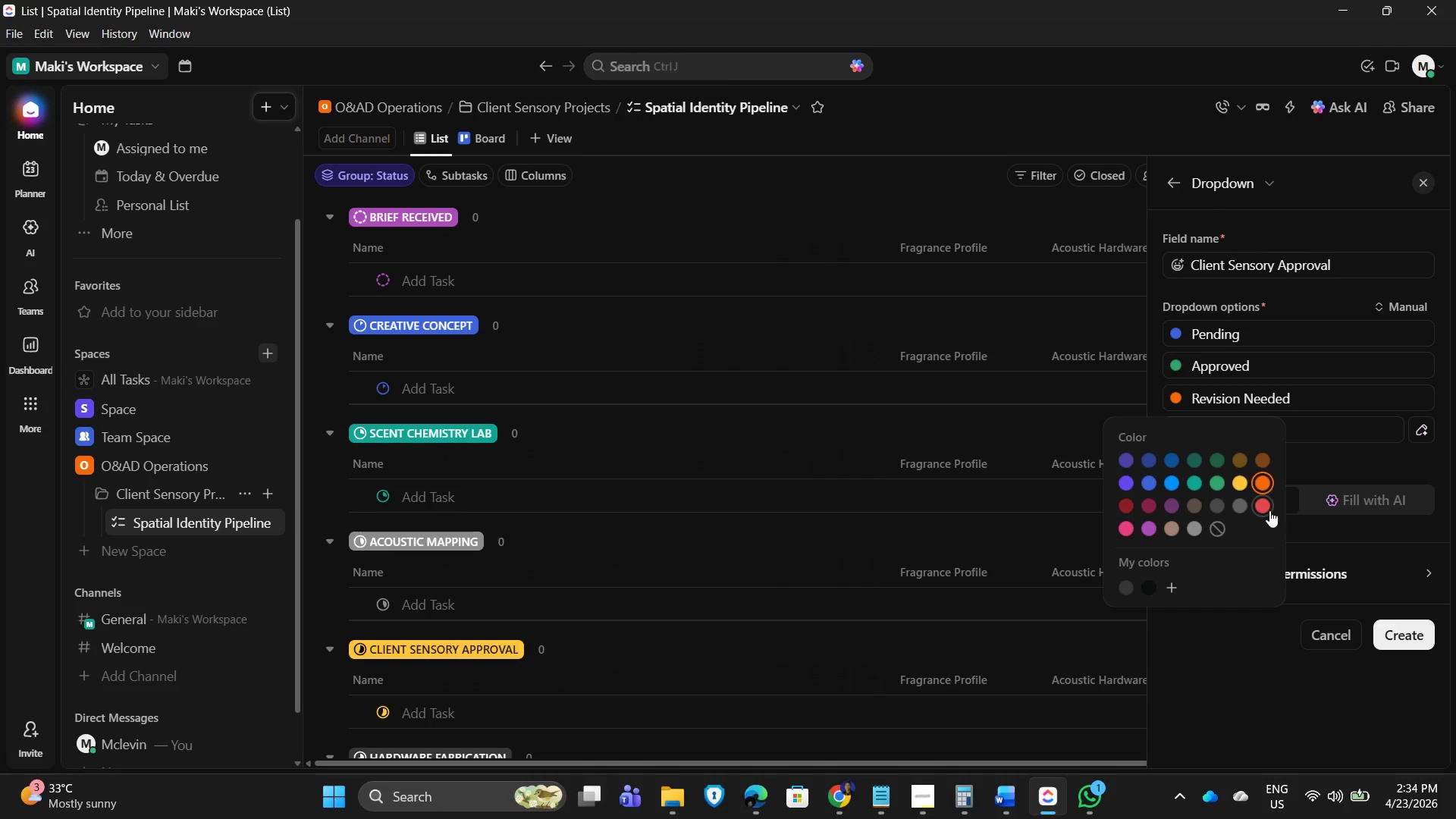 
left_click([1265, 503])
 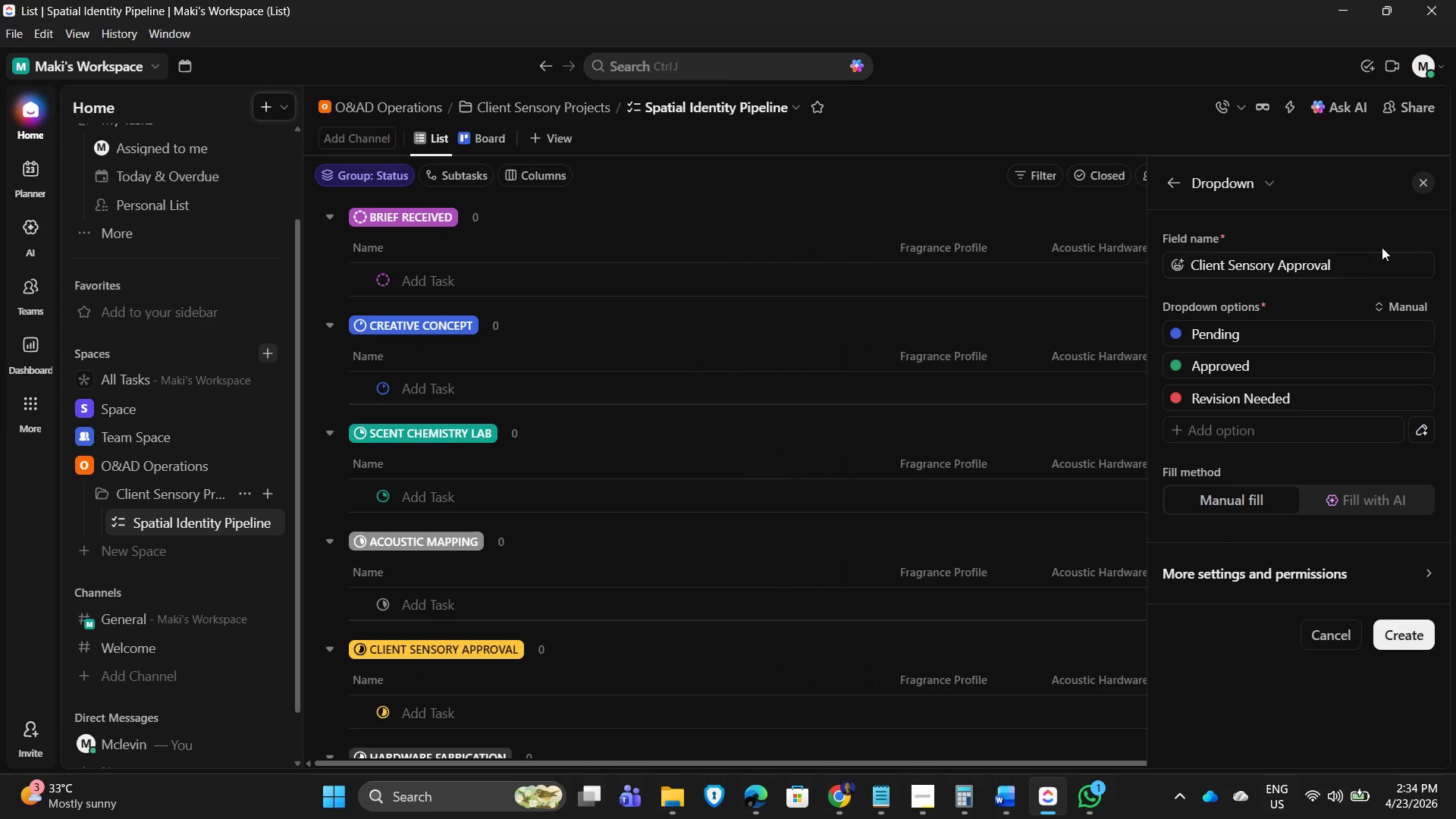 
wait(5.11)
 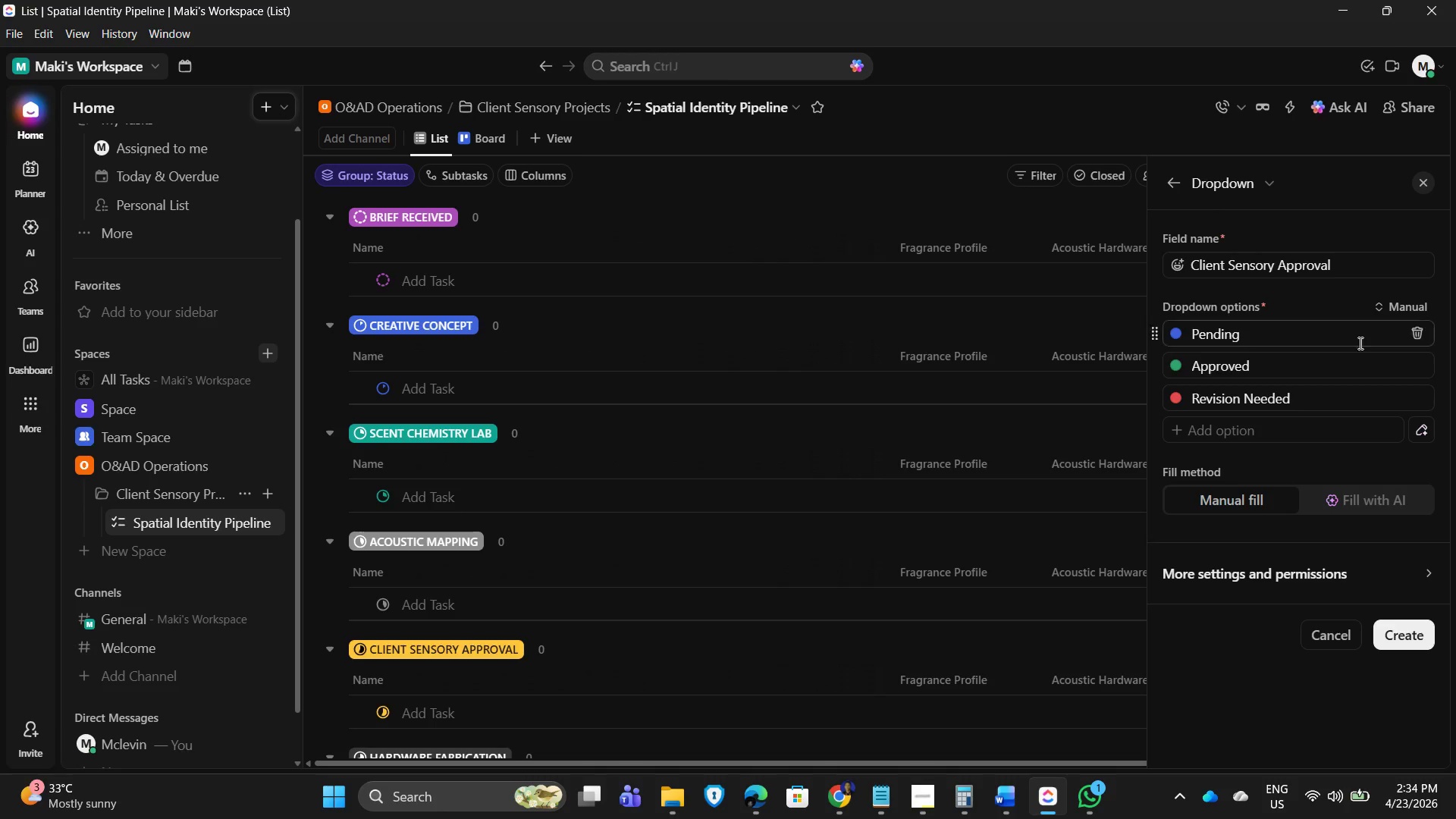 
left_click([1415, 642])
 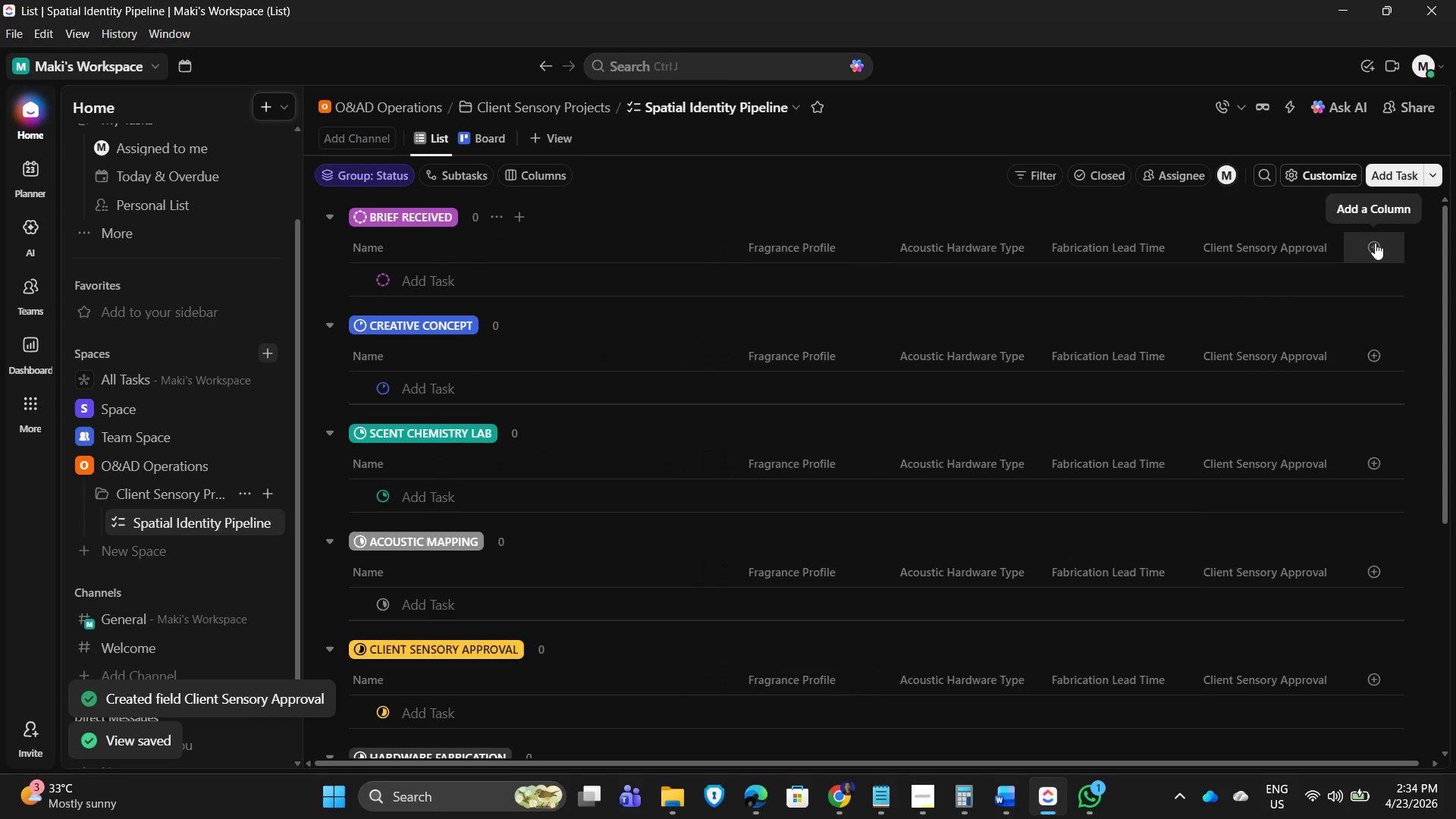 
wait(5.12)
 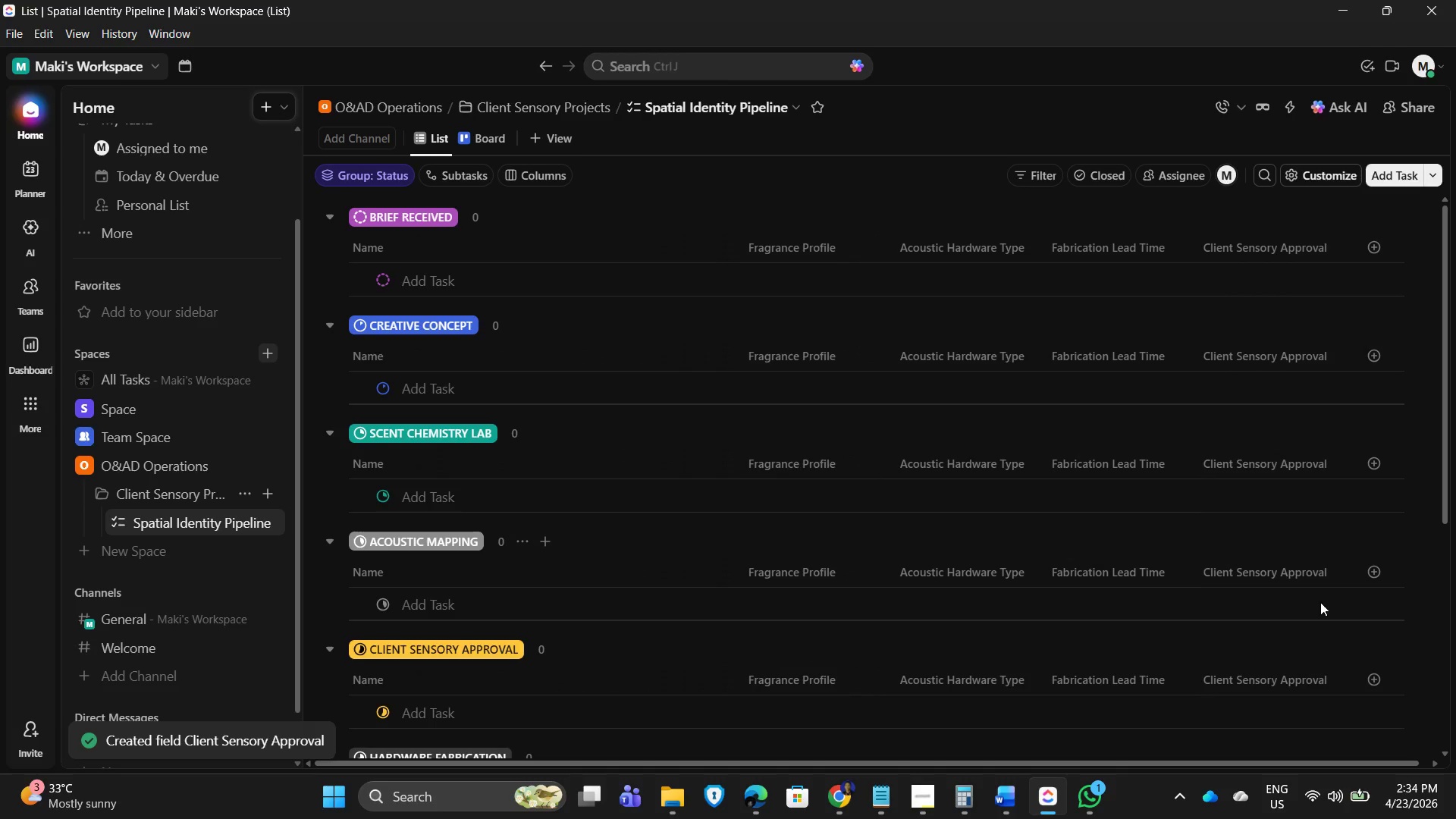 
left_click([1375, 243])
 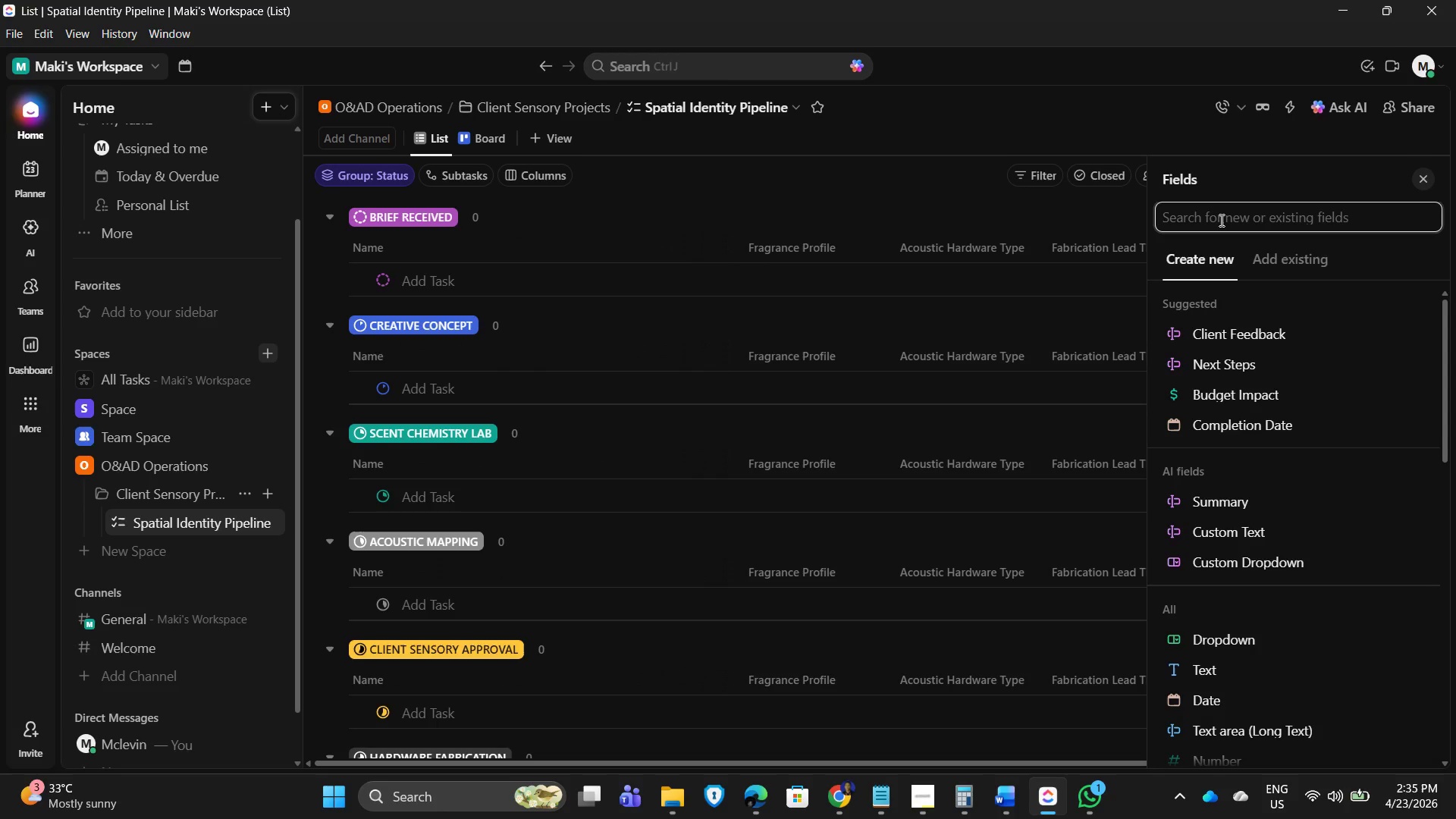 
type(Install)
key(Backspace)
key(Backspace)
key(Backspace)
key(Backspace)
key(Backspace)
key(Backspace)
key(Backspace)
key(Backspace)
type(drop)
 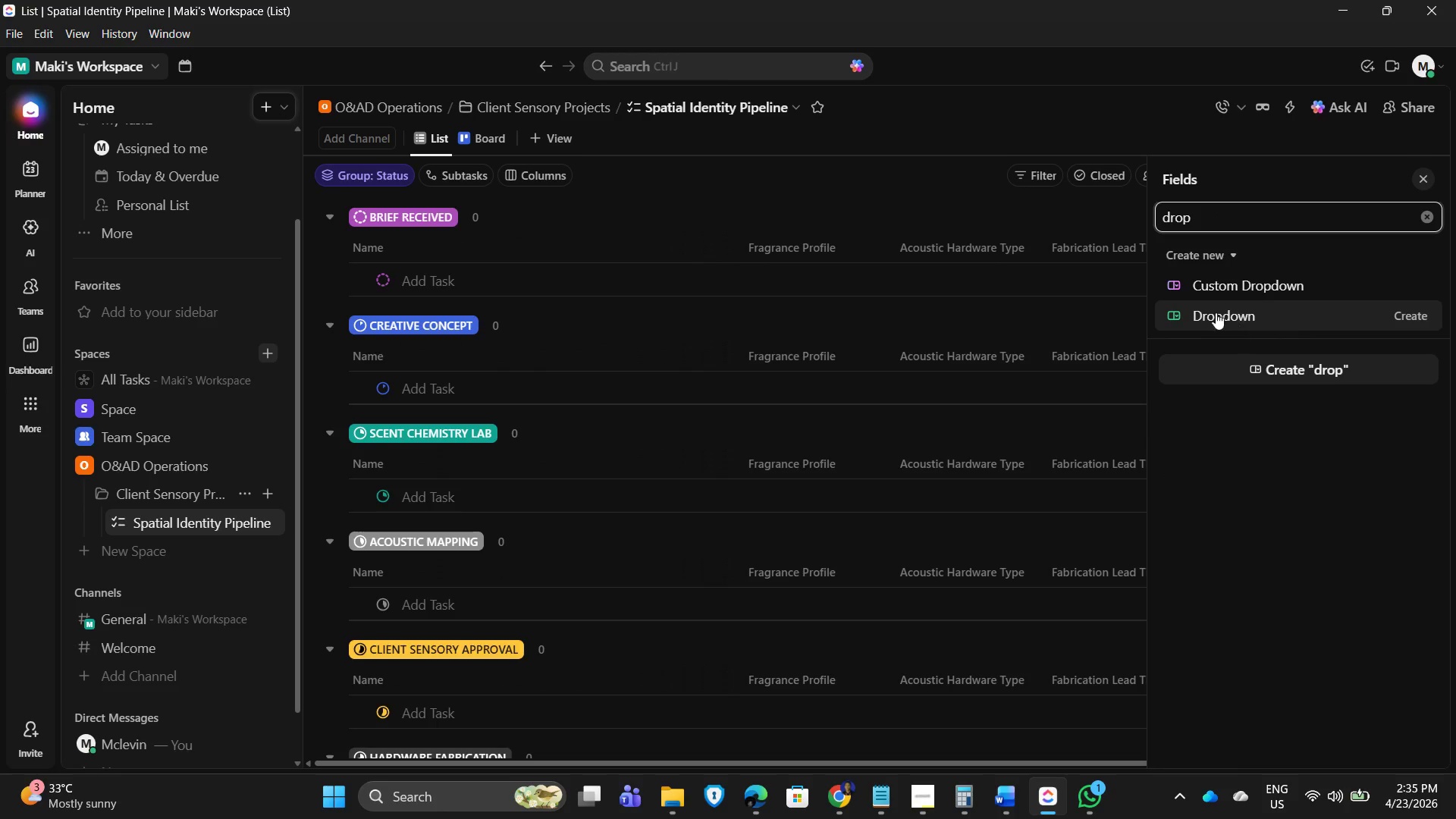 
left_click([1213, 307])
 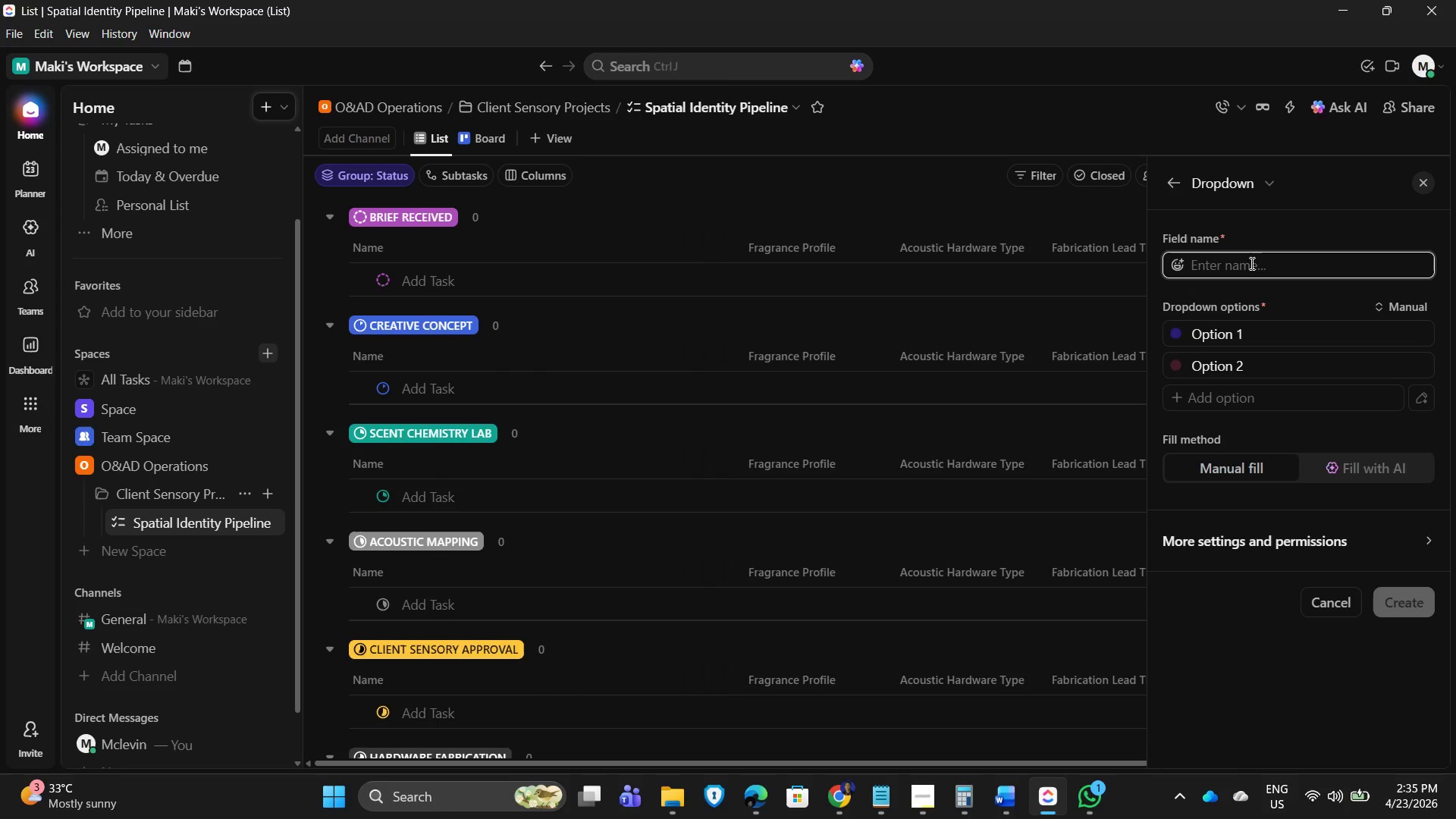 
type(Installation)
 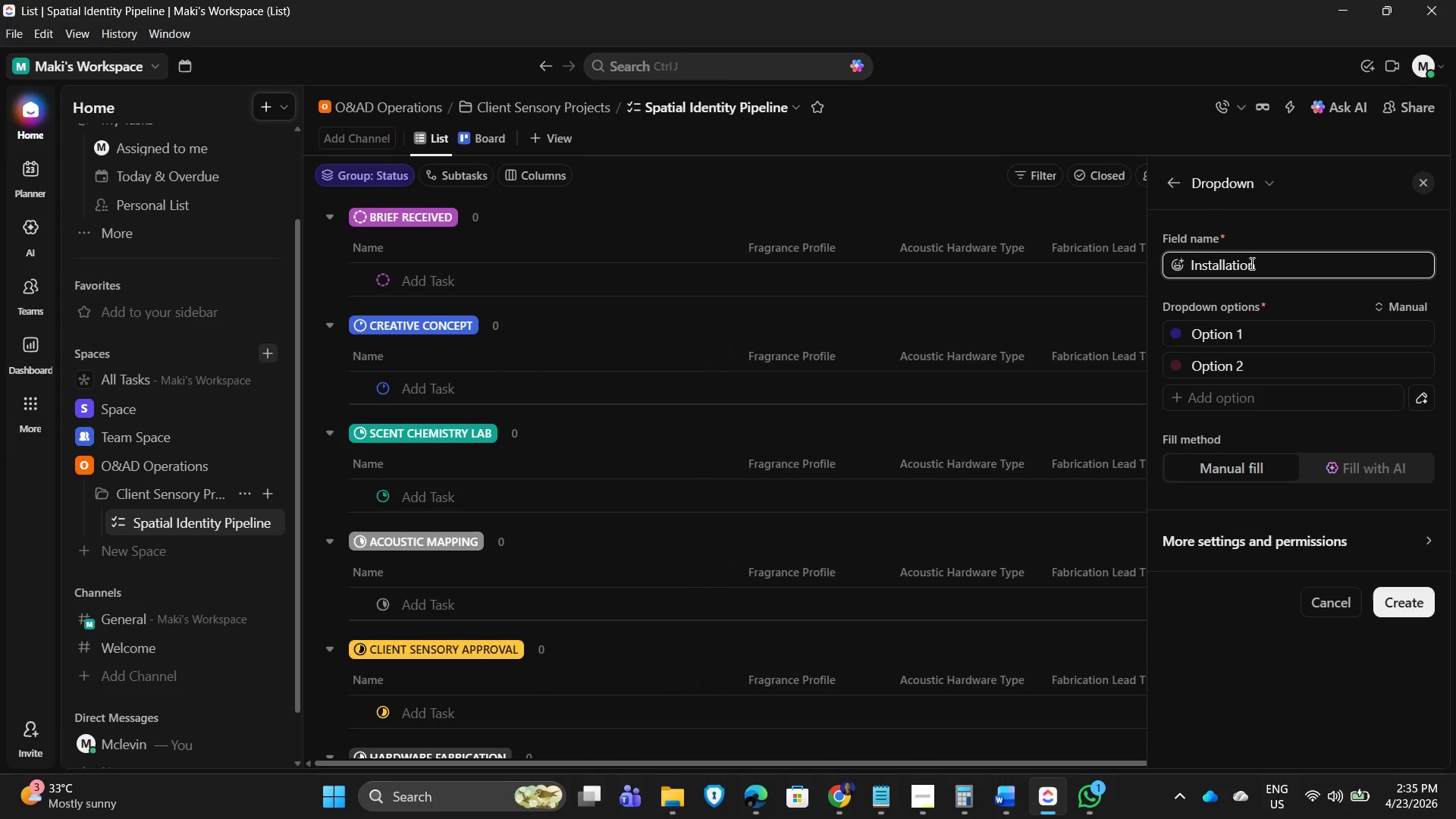 
hold_key(key=Backspace, duration=0.94)
 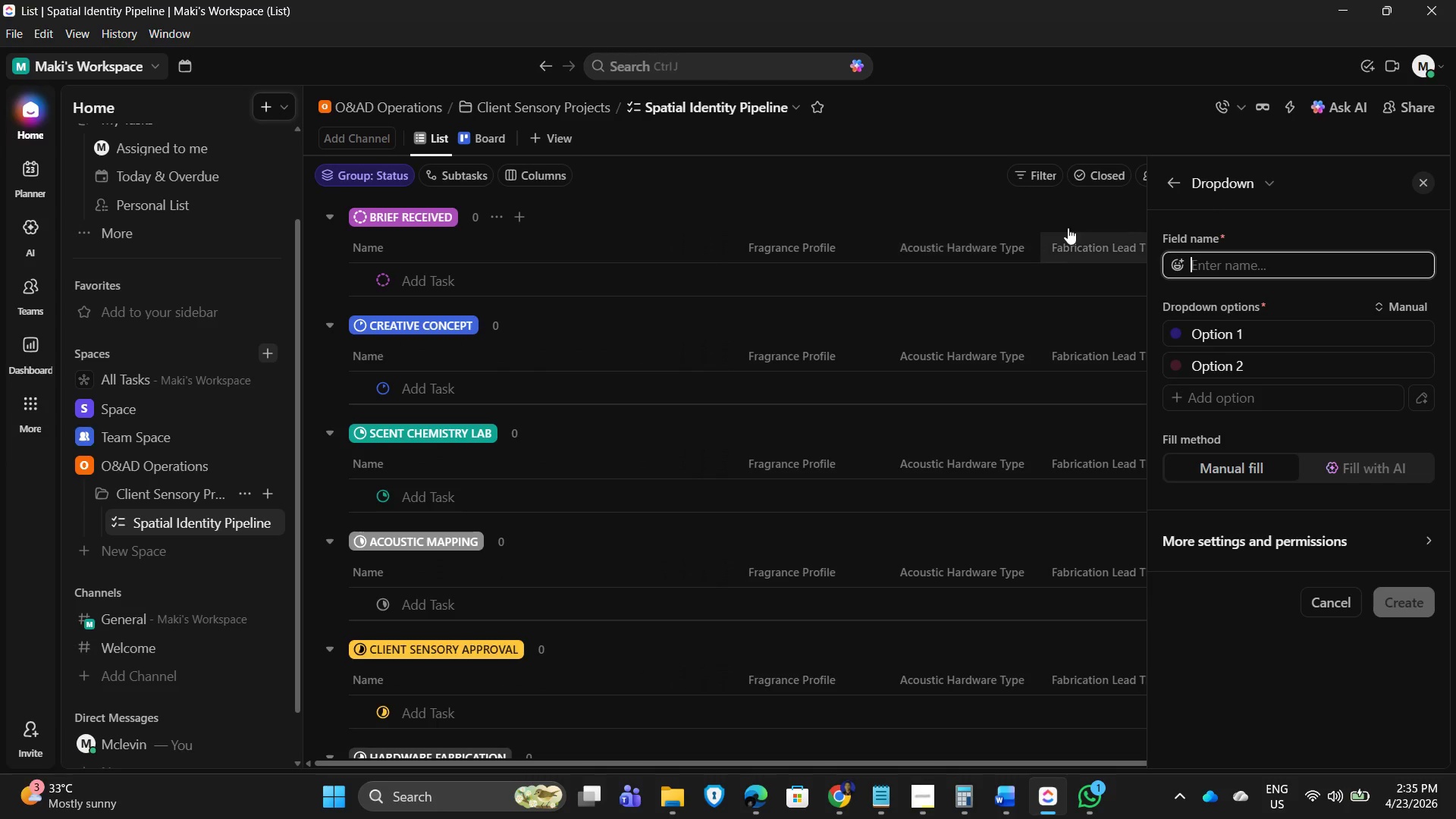 
left_click([1081, 219])
 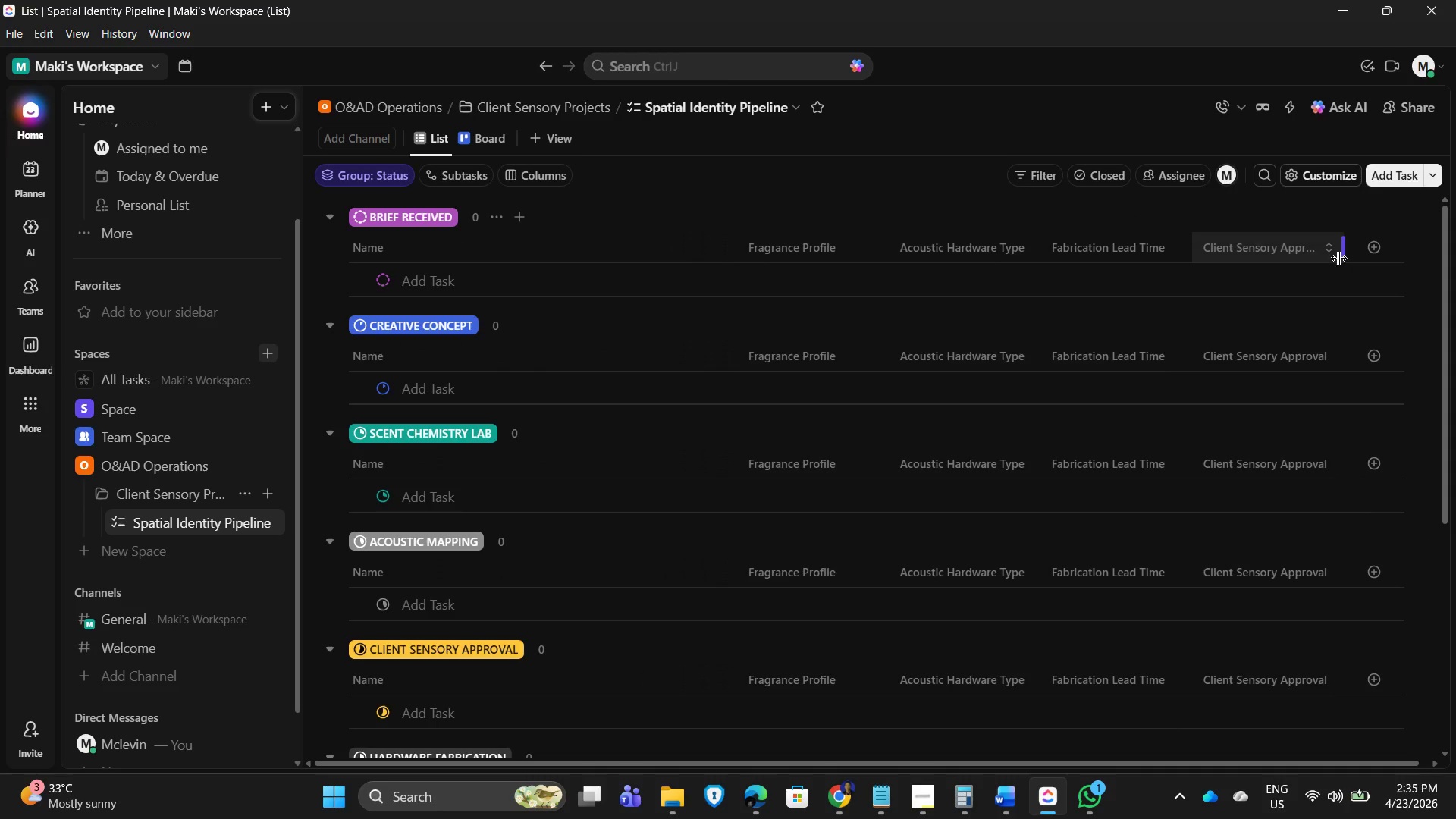 
left_click([1363, 250])
 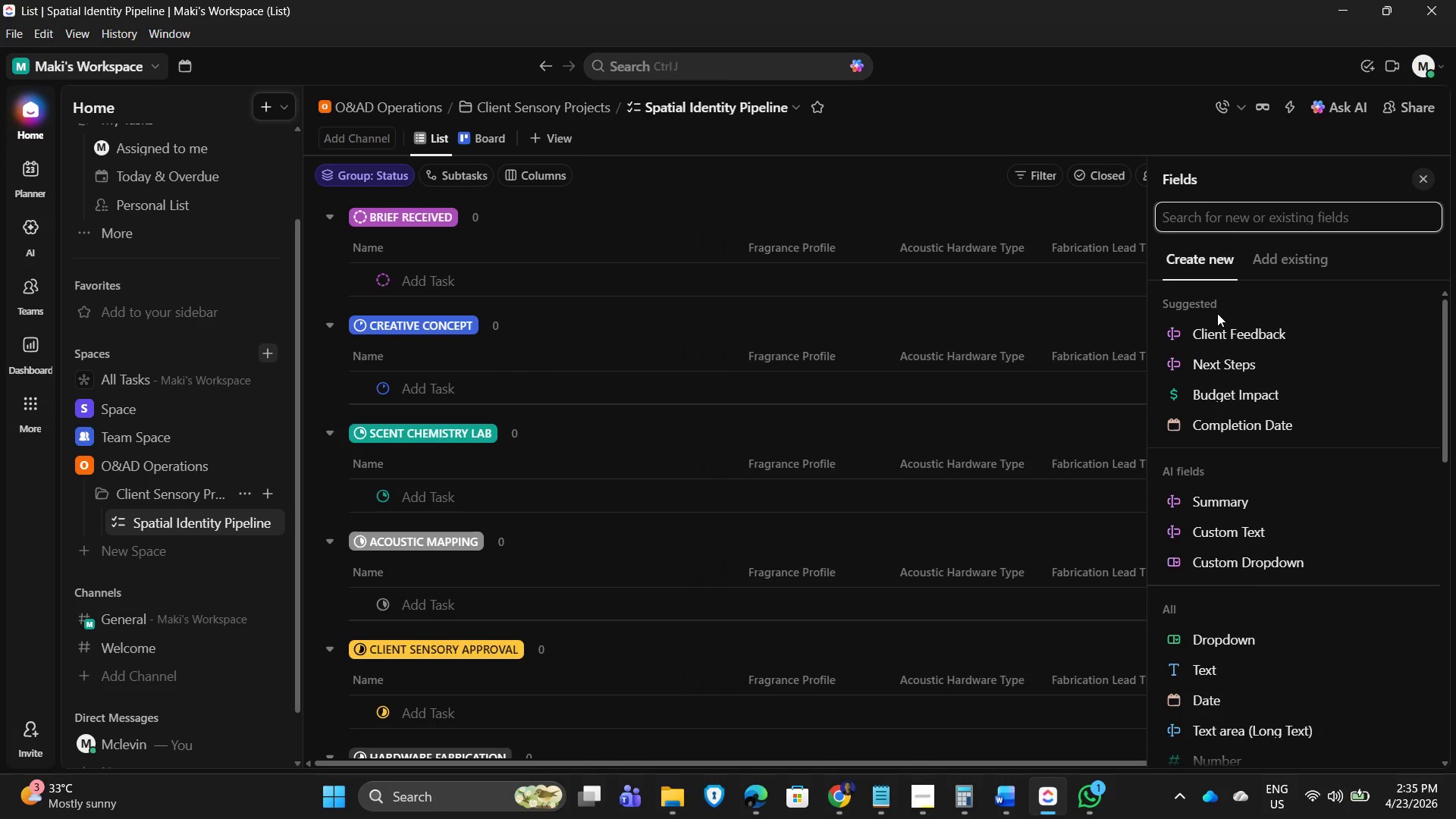 
left_click([1214, 220])
 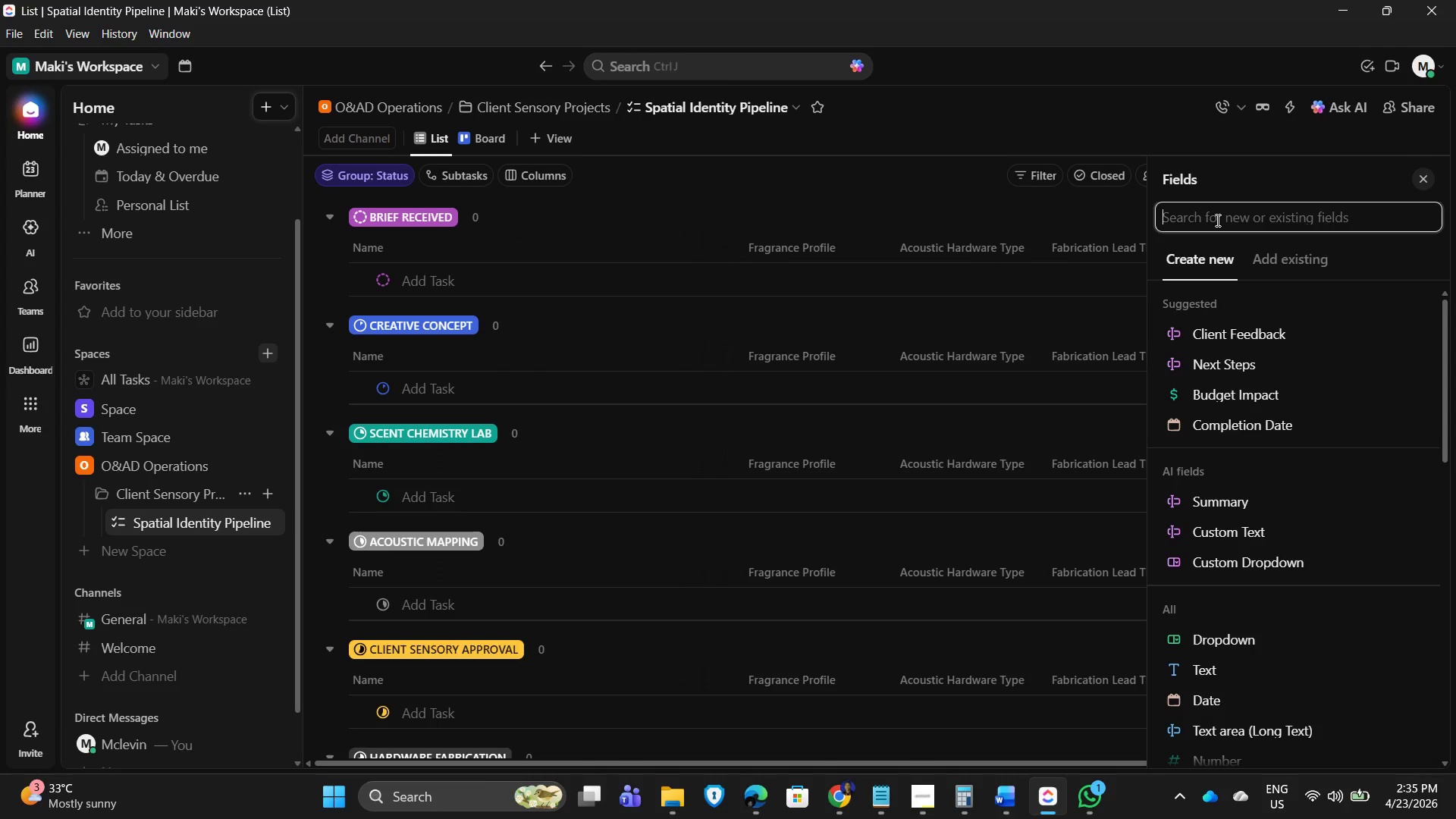 
wait(5.56)
 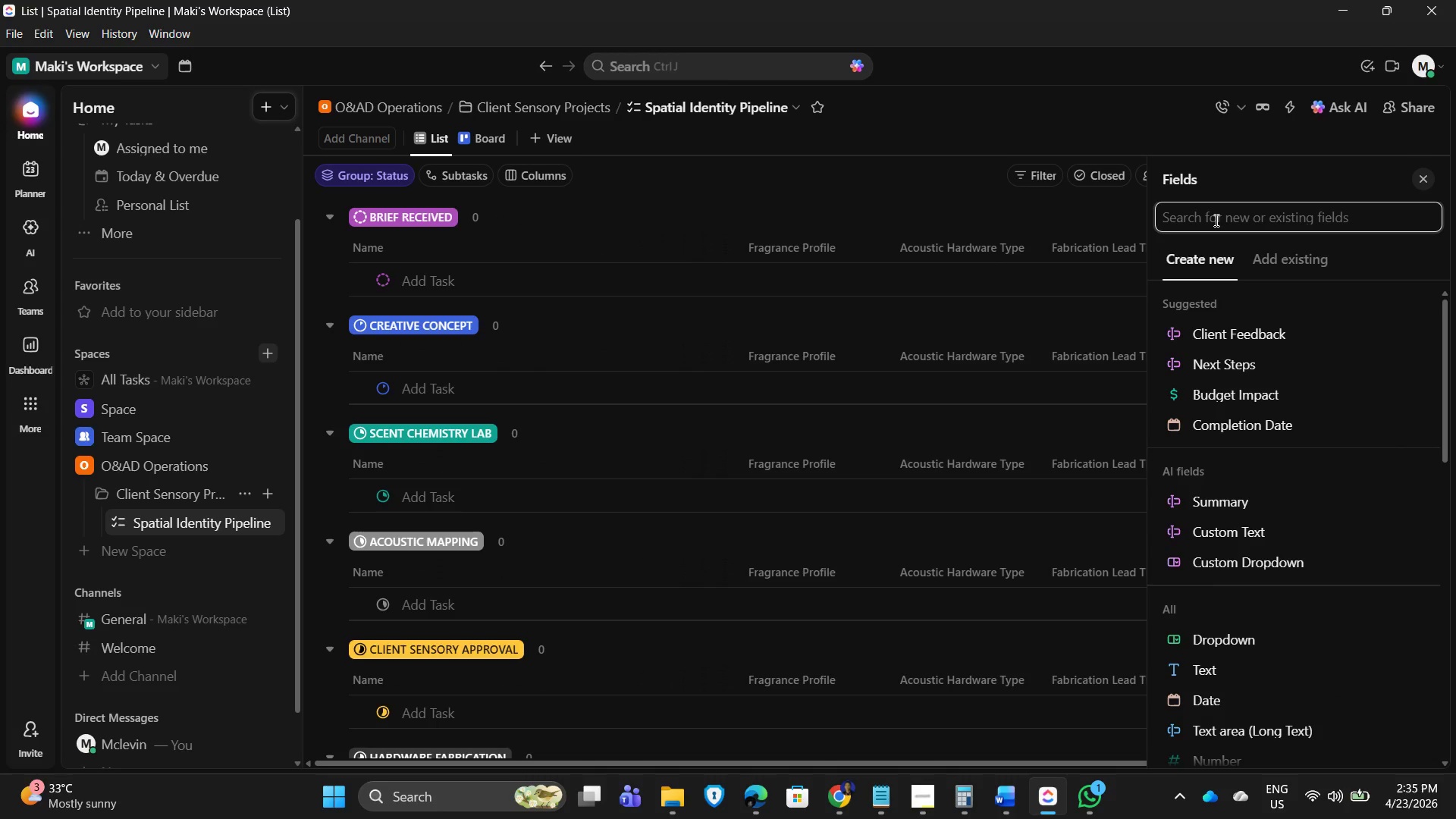 
type(dropdown)
 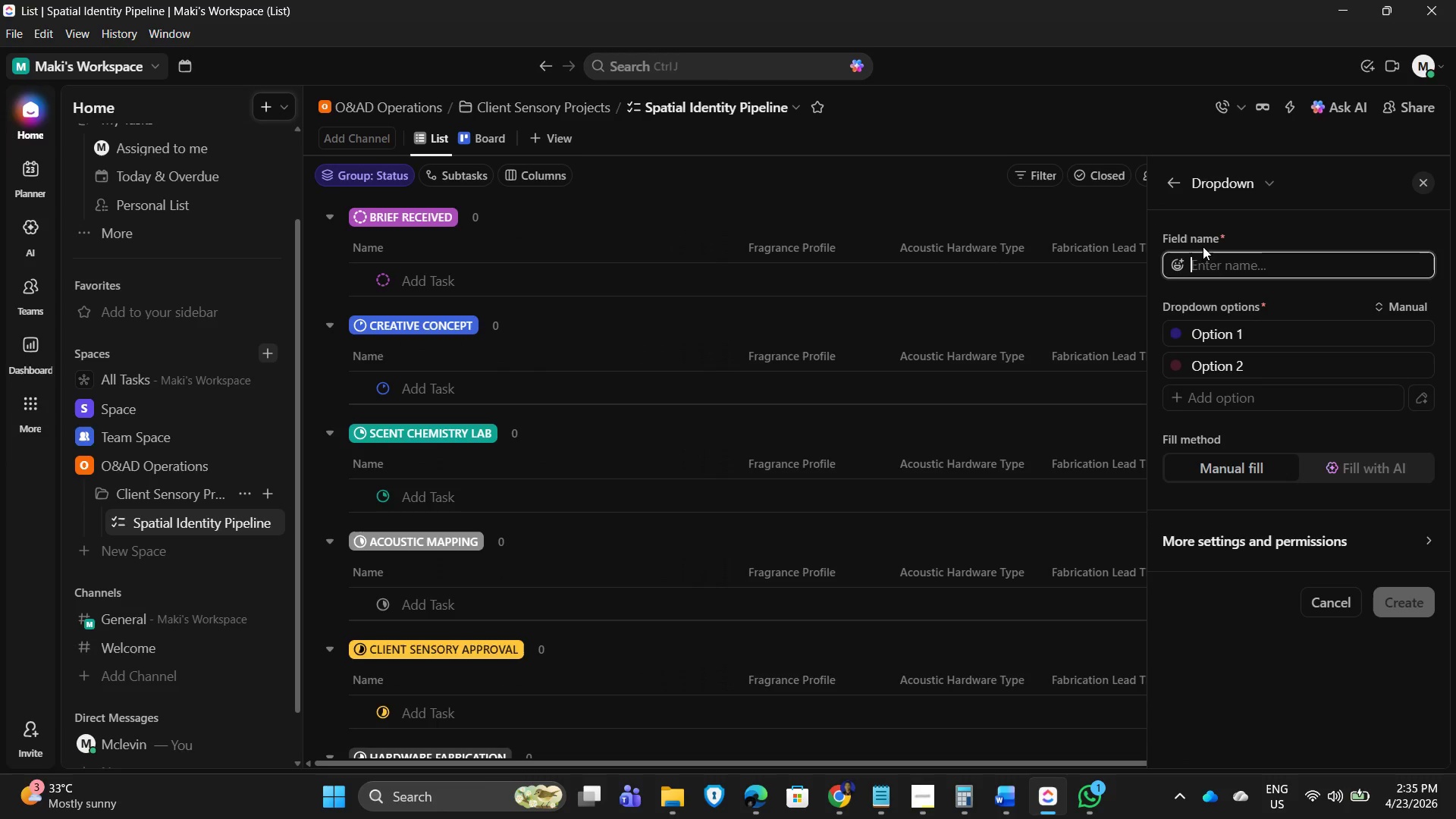 
left_click([1201, 263])
 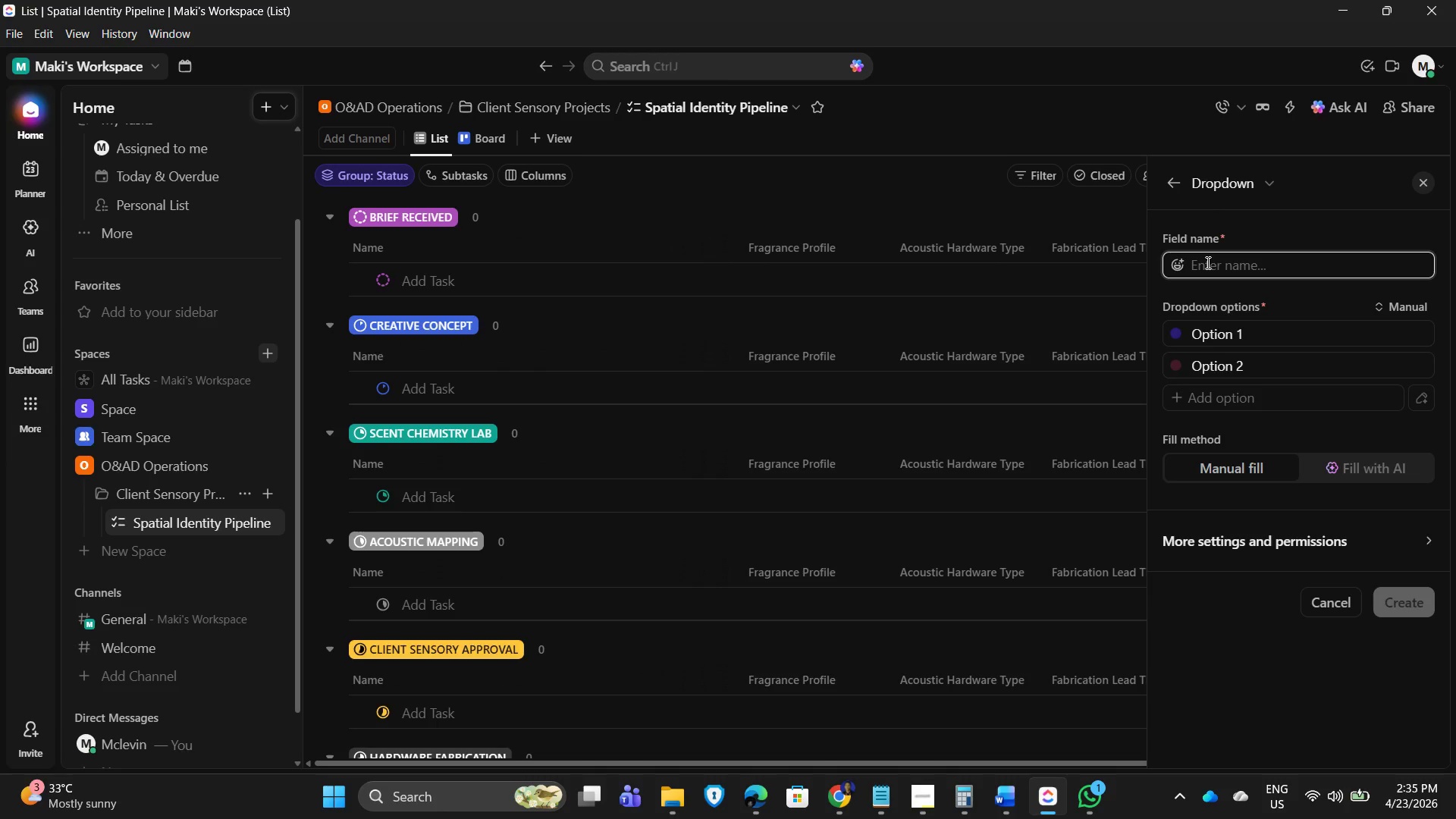 
wait(13.53)
 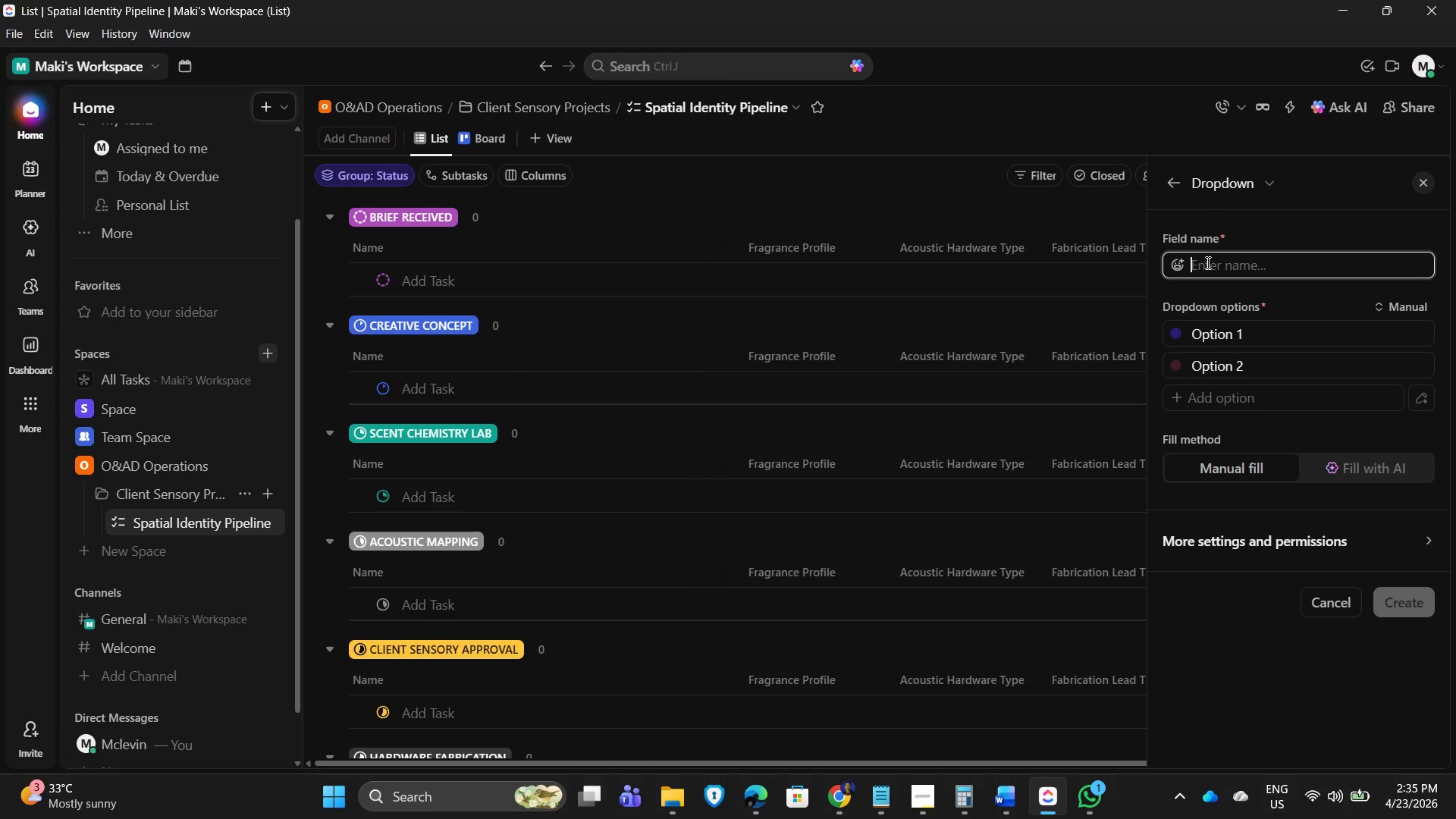 
type(Installation)
 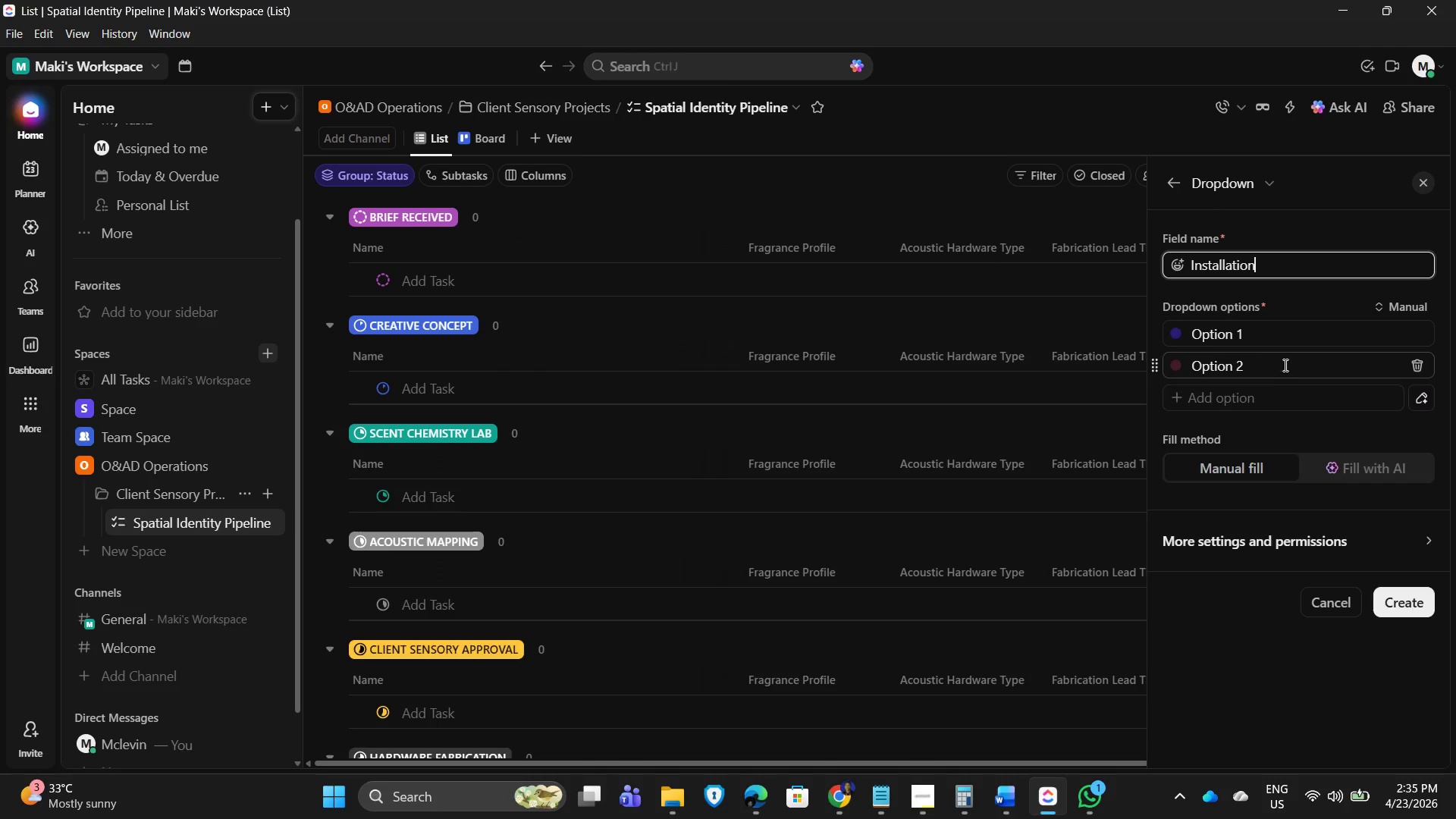 
left_click([1260, 340])
 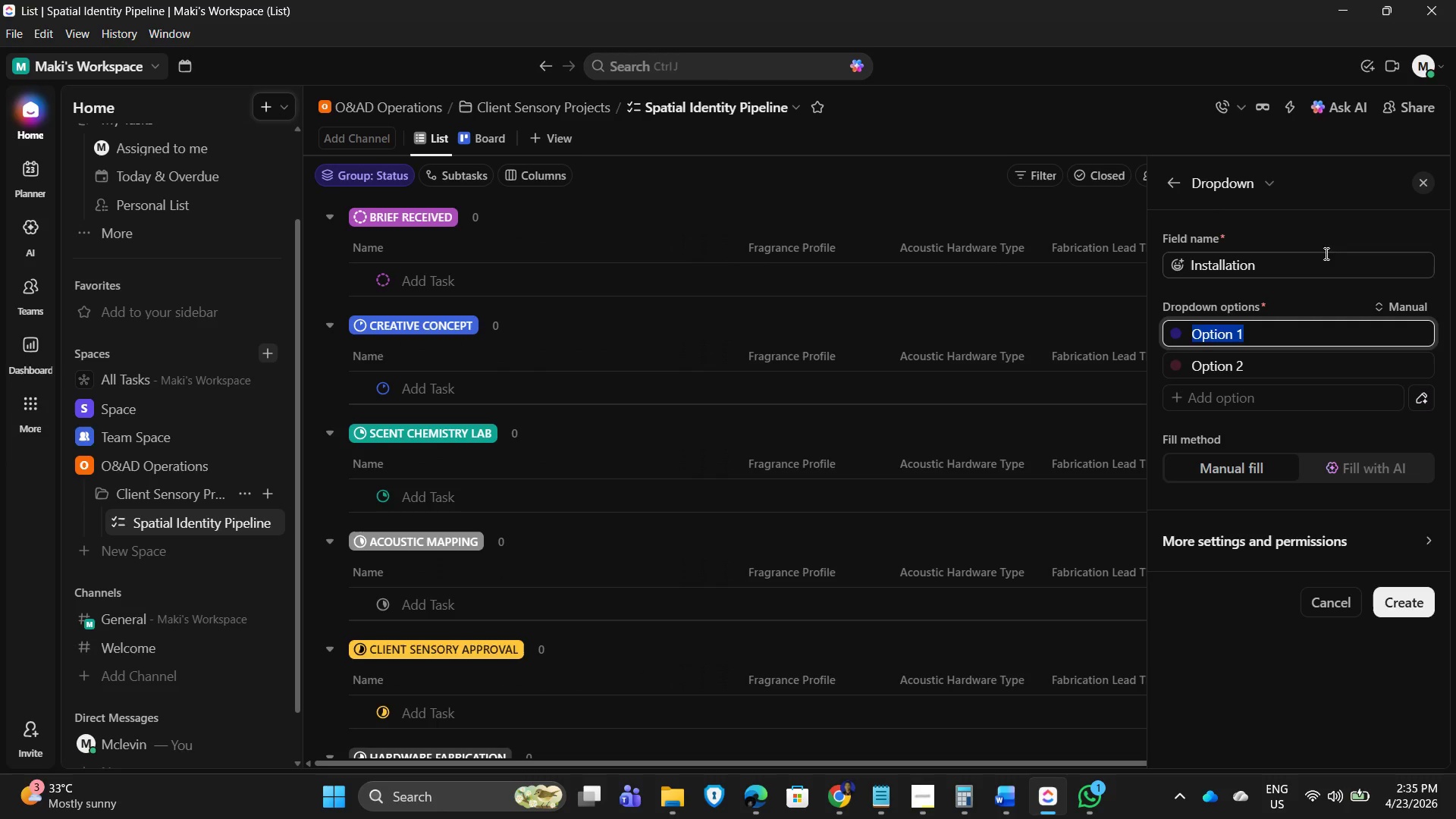 
left_click([1282, 266])
 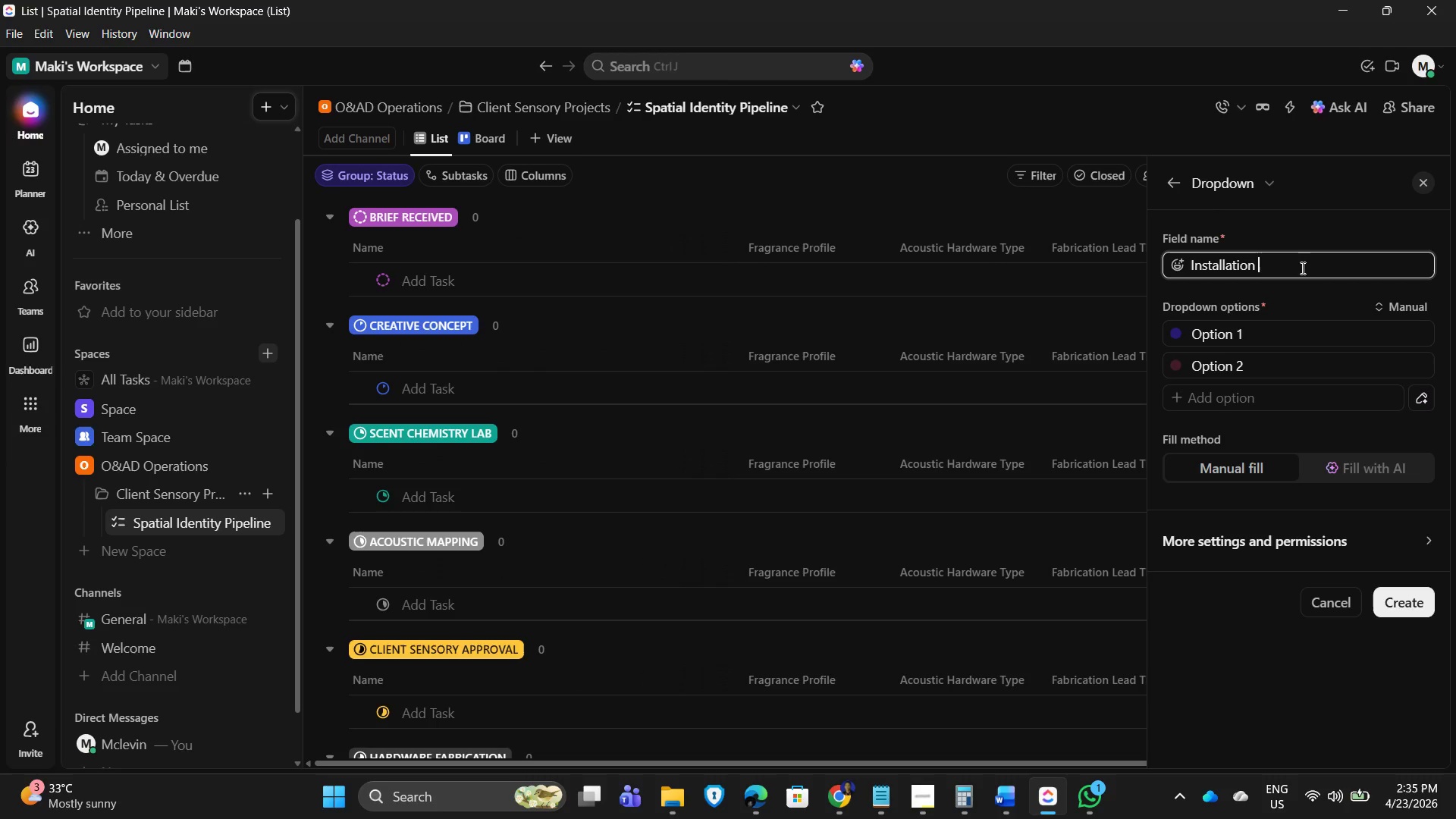 
type( Site Type)
 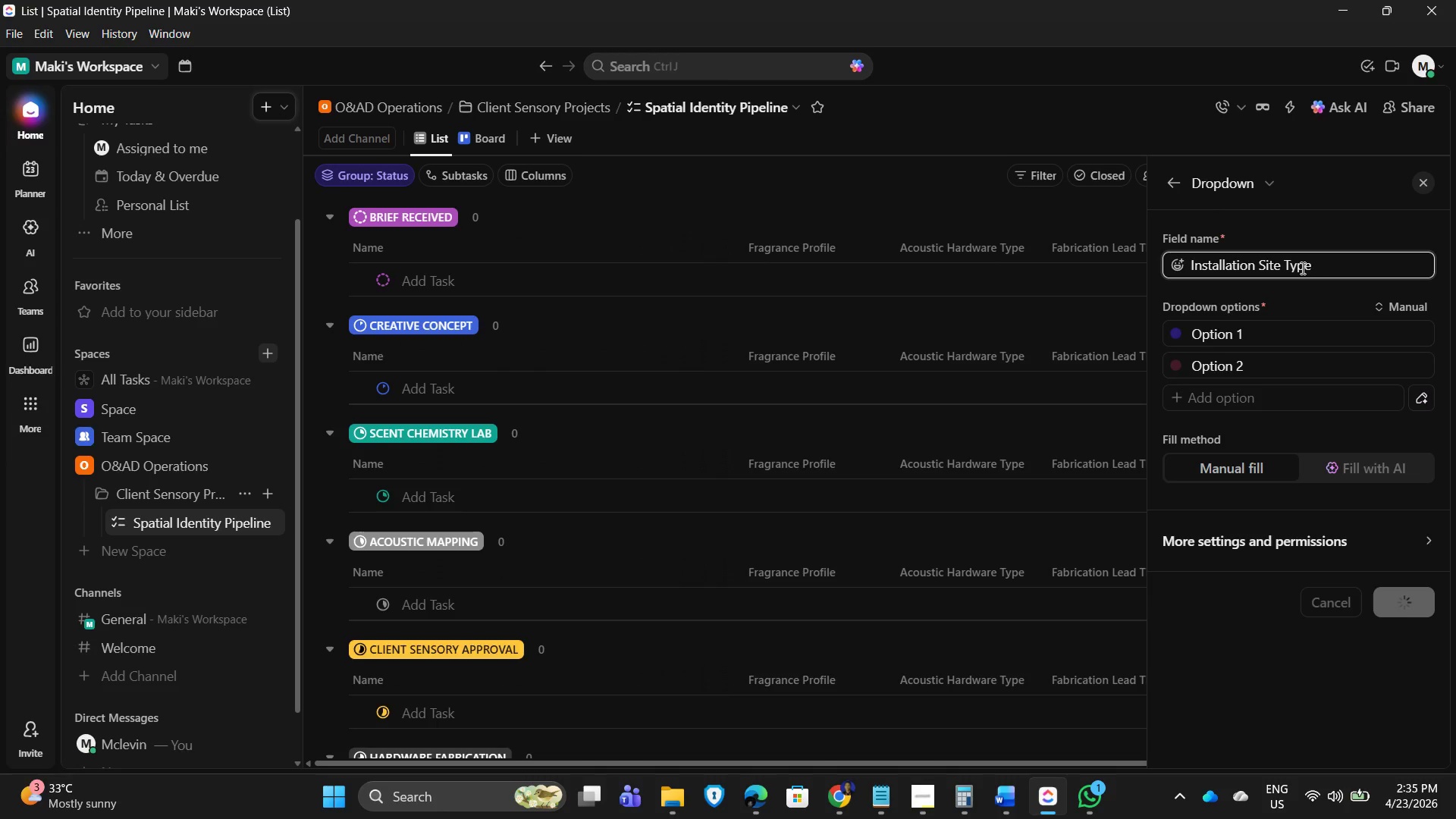 
 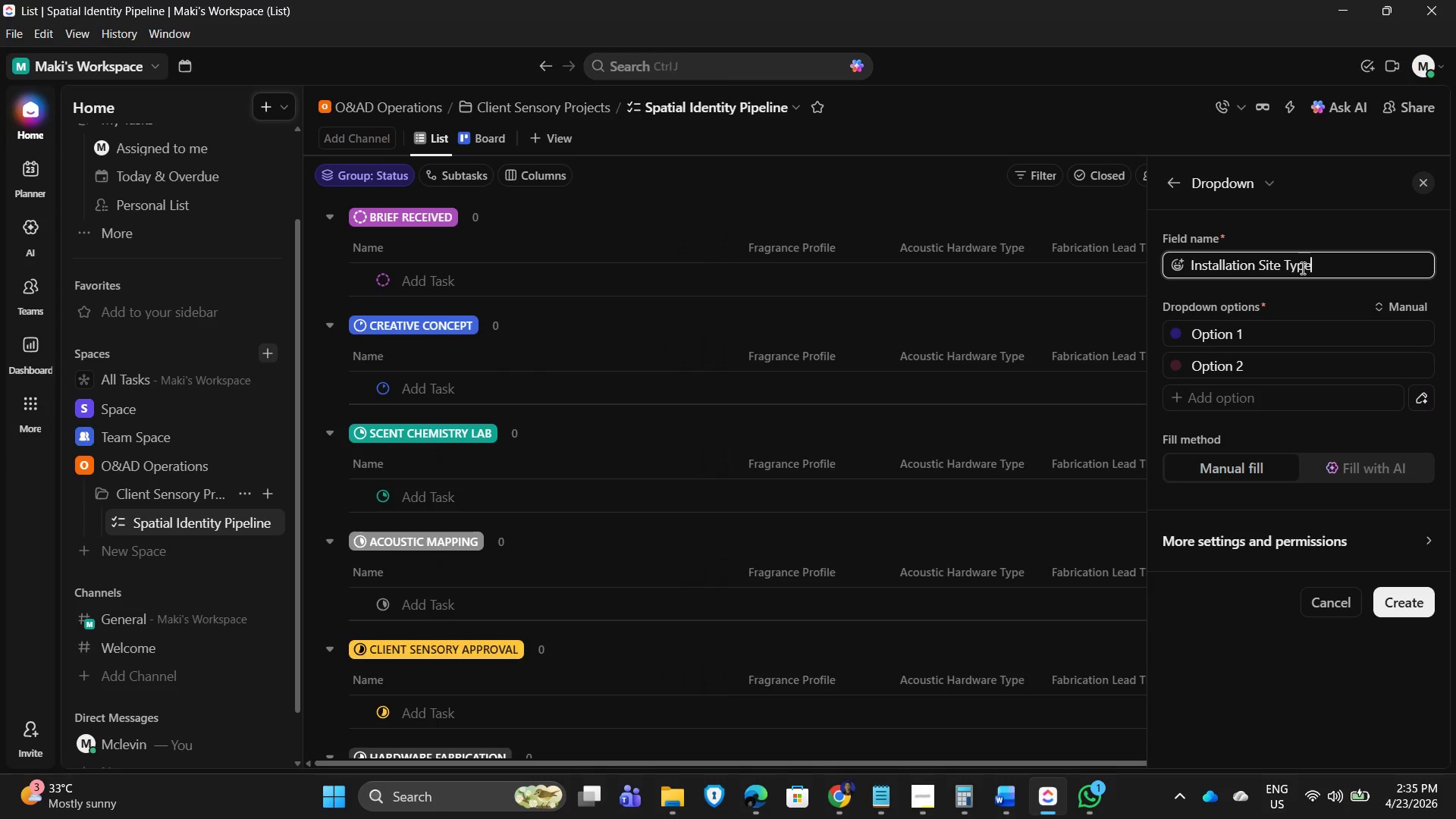 
key(Enter)
 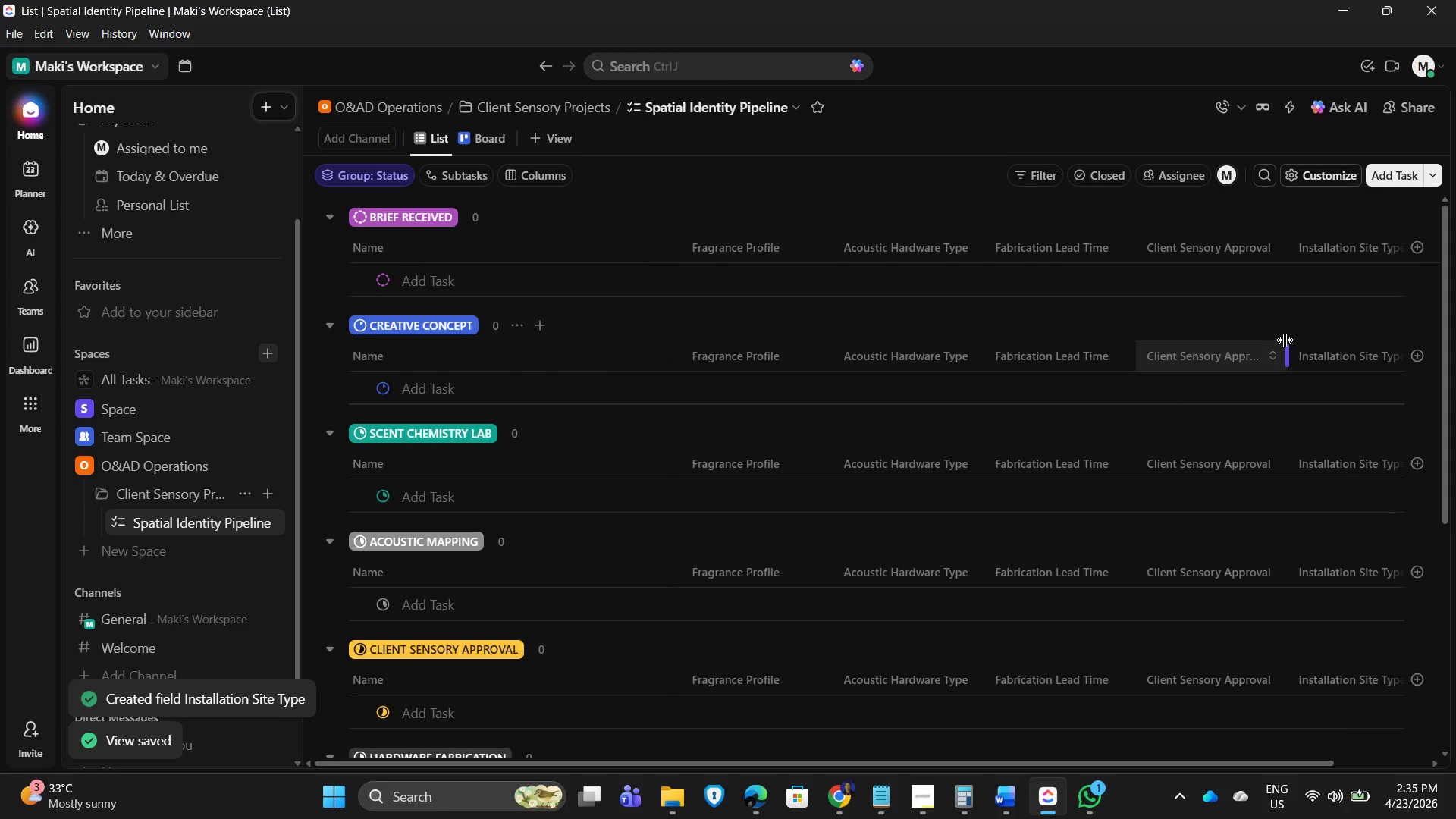 
left_click([1356, 236])
 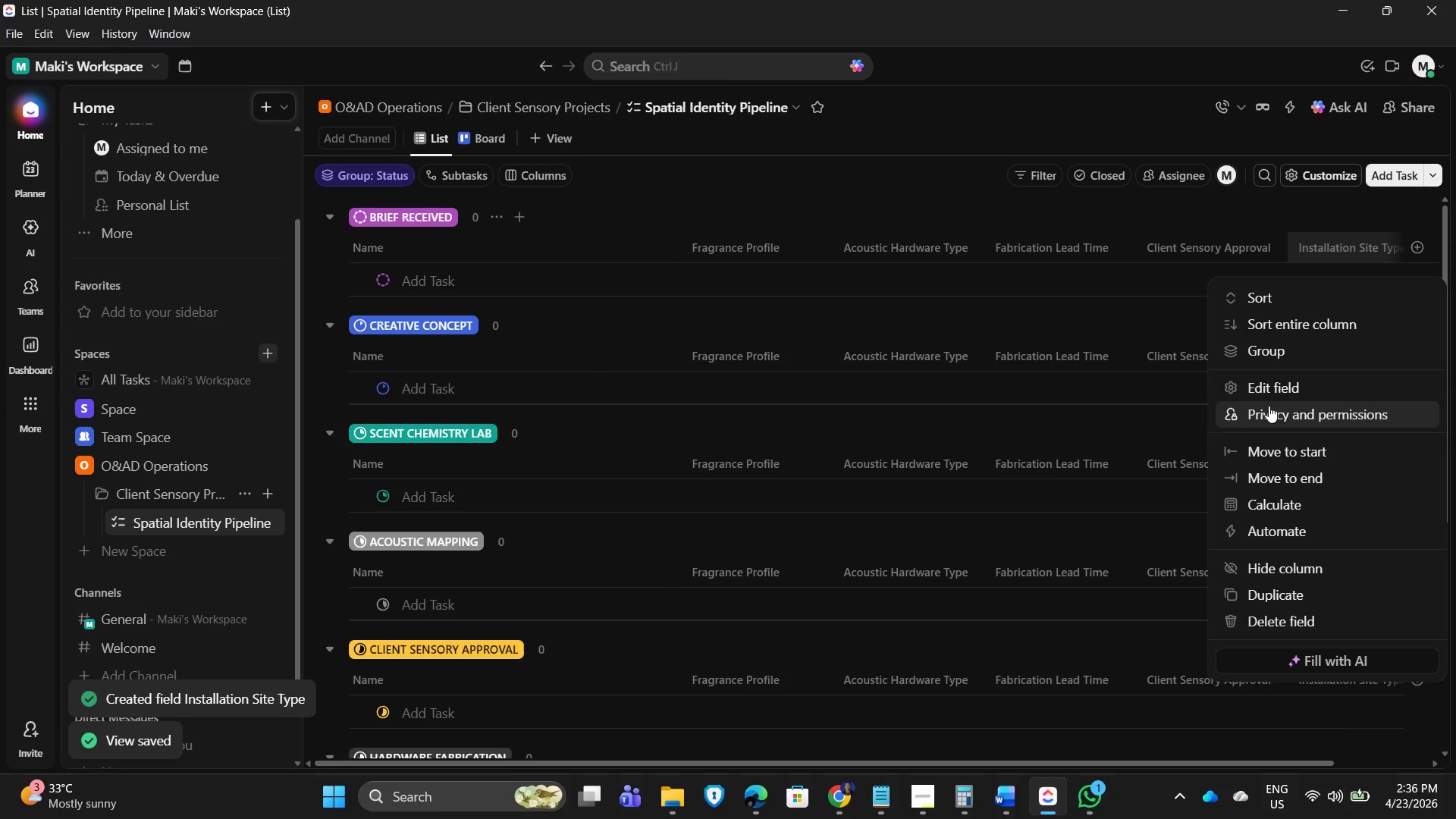 
left_click([1288, 393])
 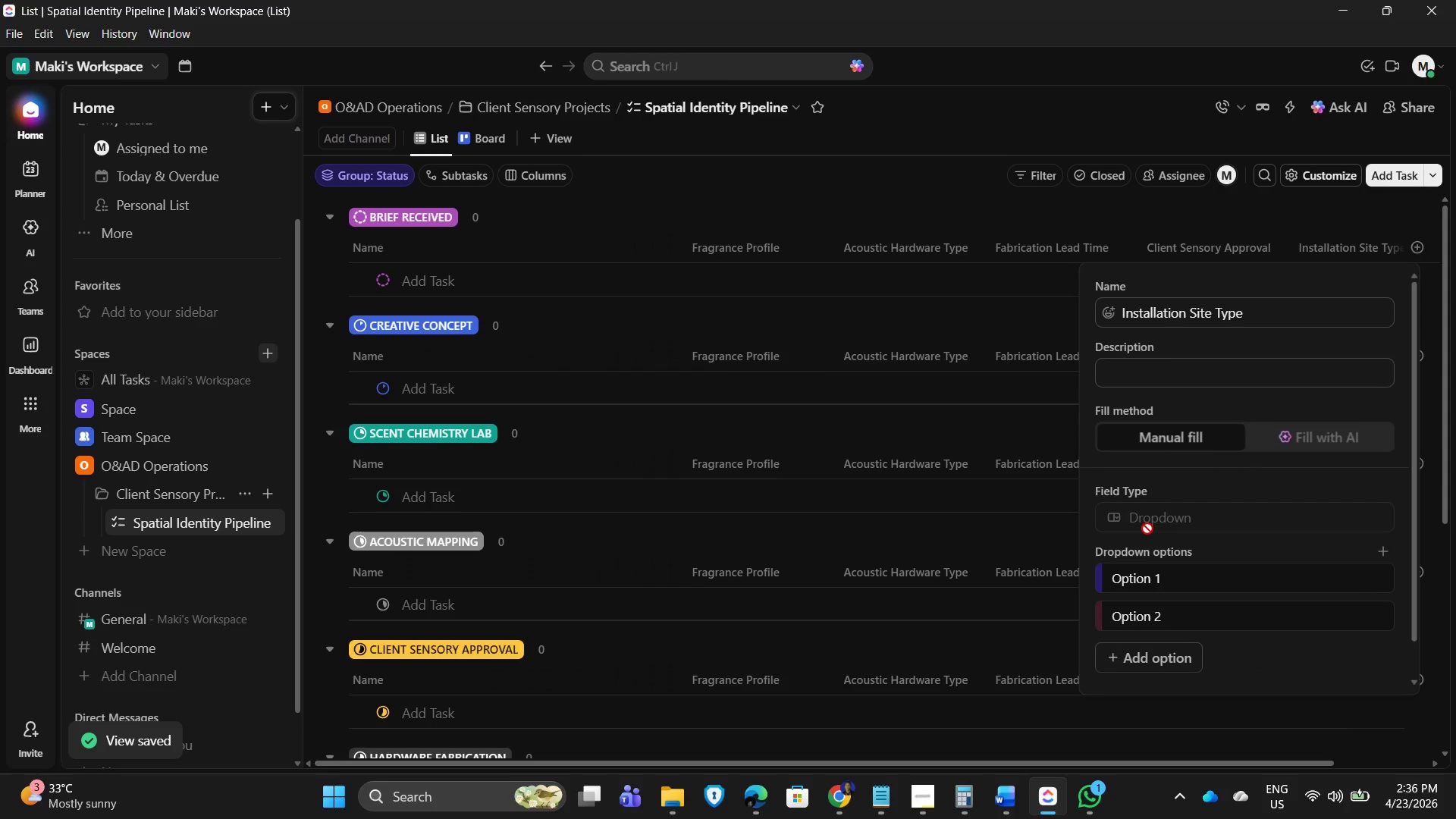 
left_click([1198, 582])
 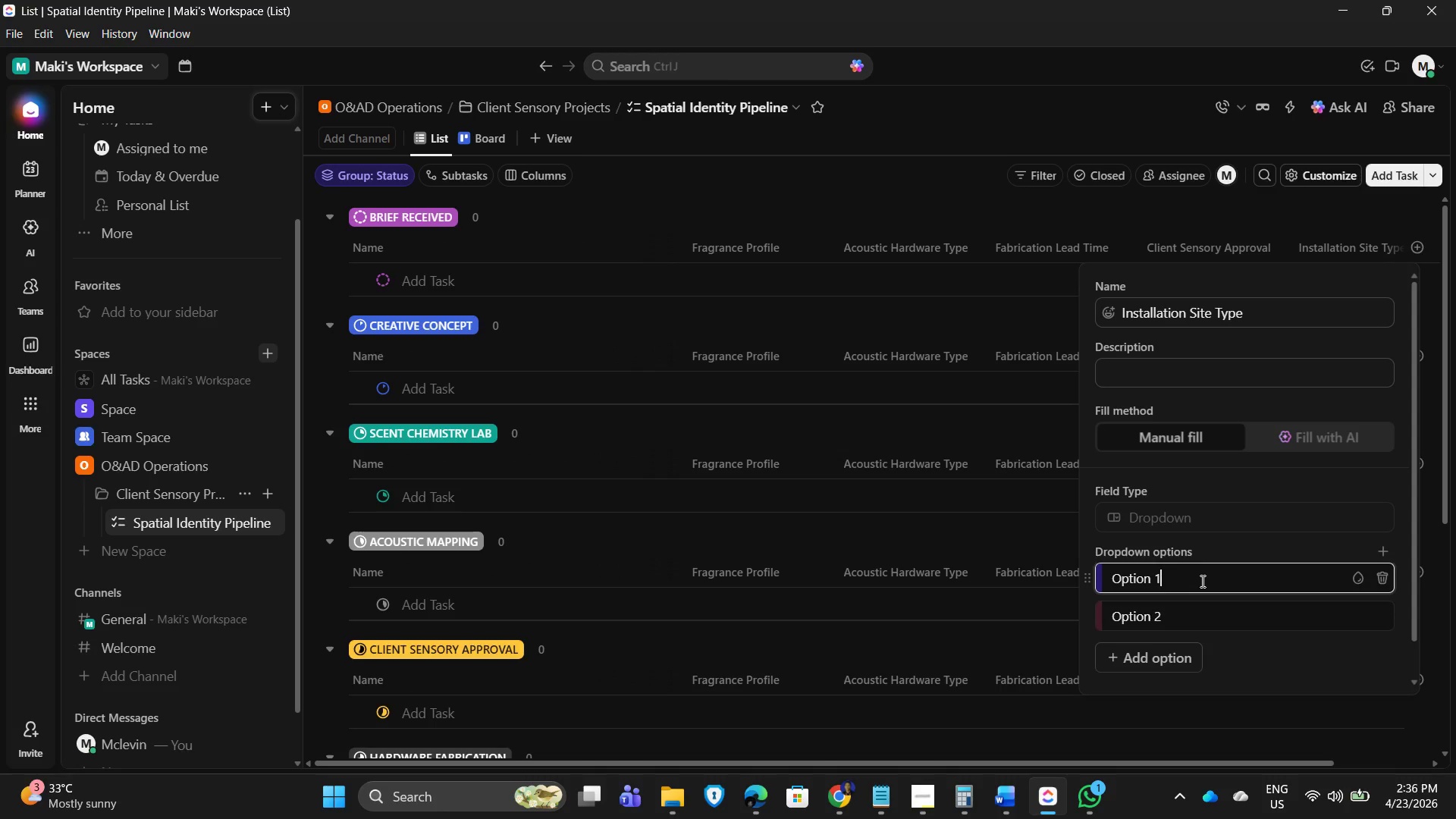 
left_click_drag(start_coordinate=[1201, 581], to_coordinate=[1093, 581])
 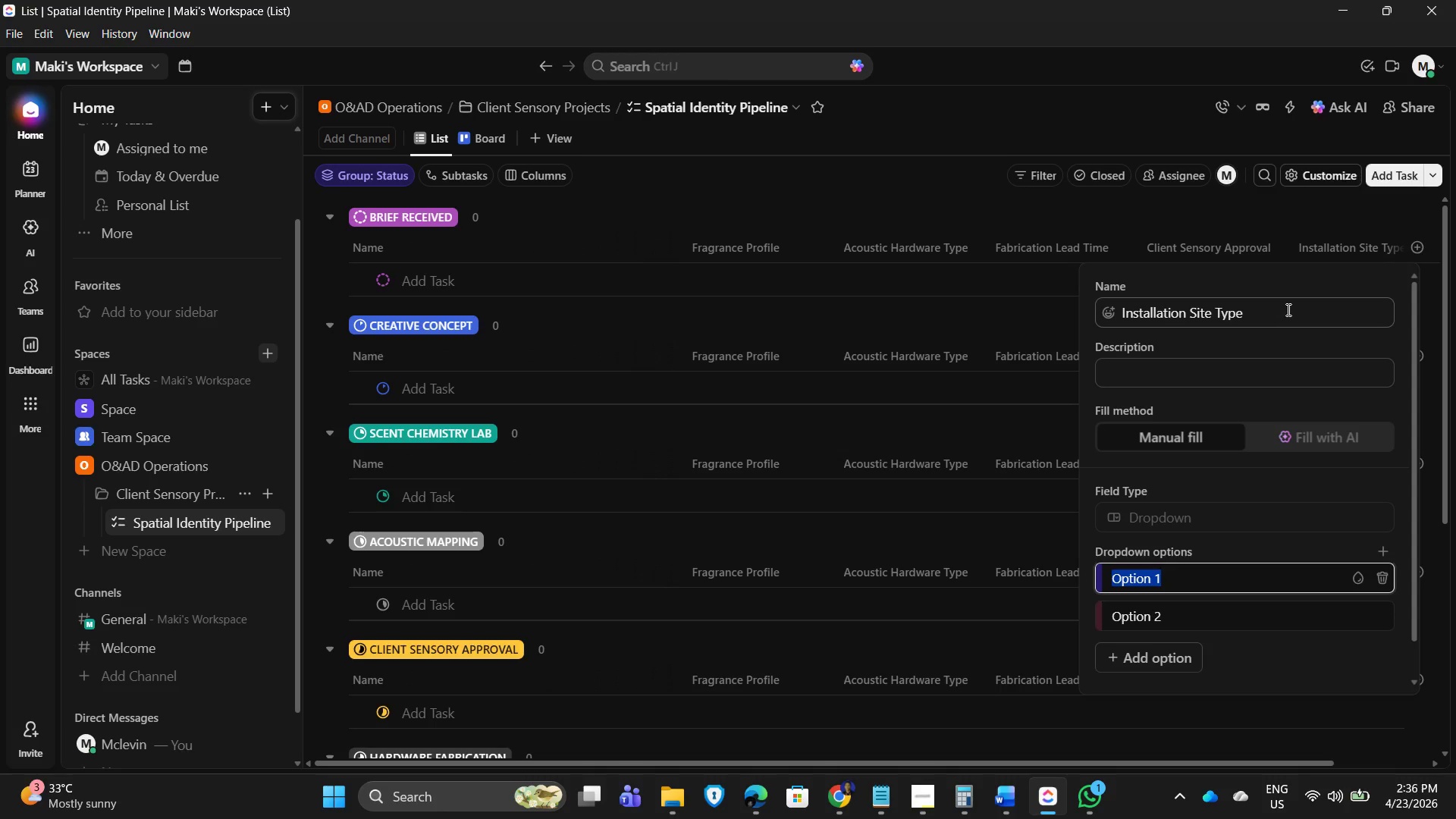 
wait(10.16)
 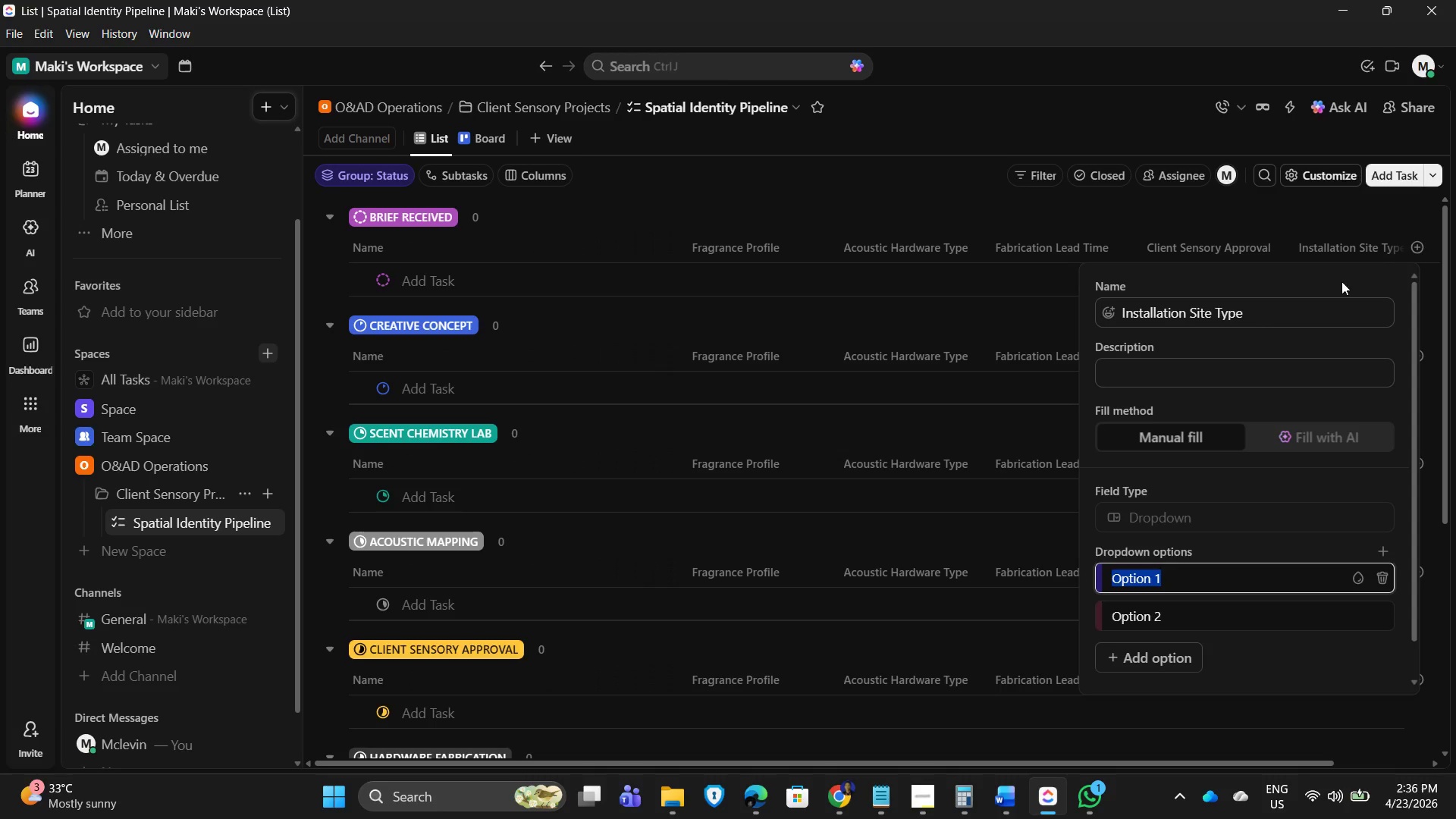 
type(Hotel Lobby)
 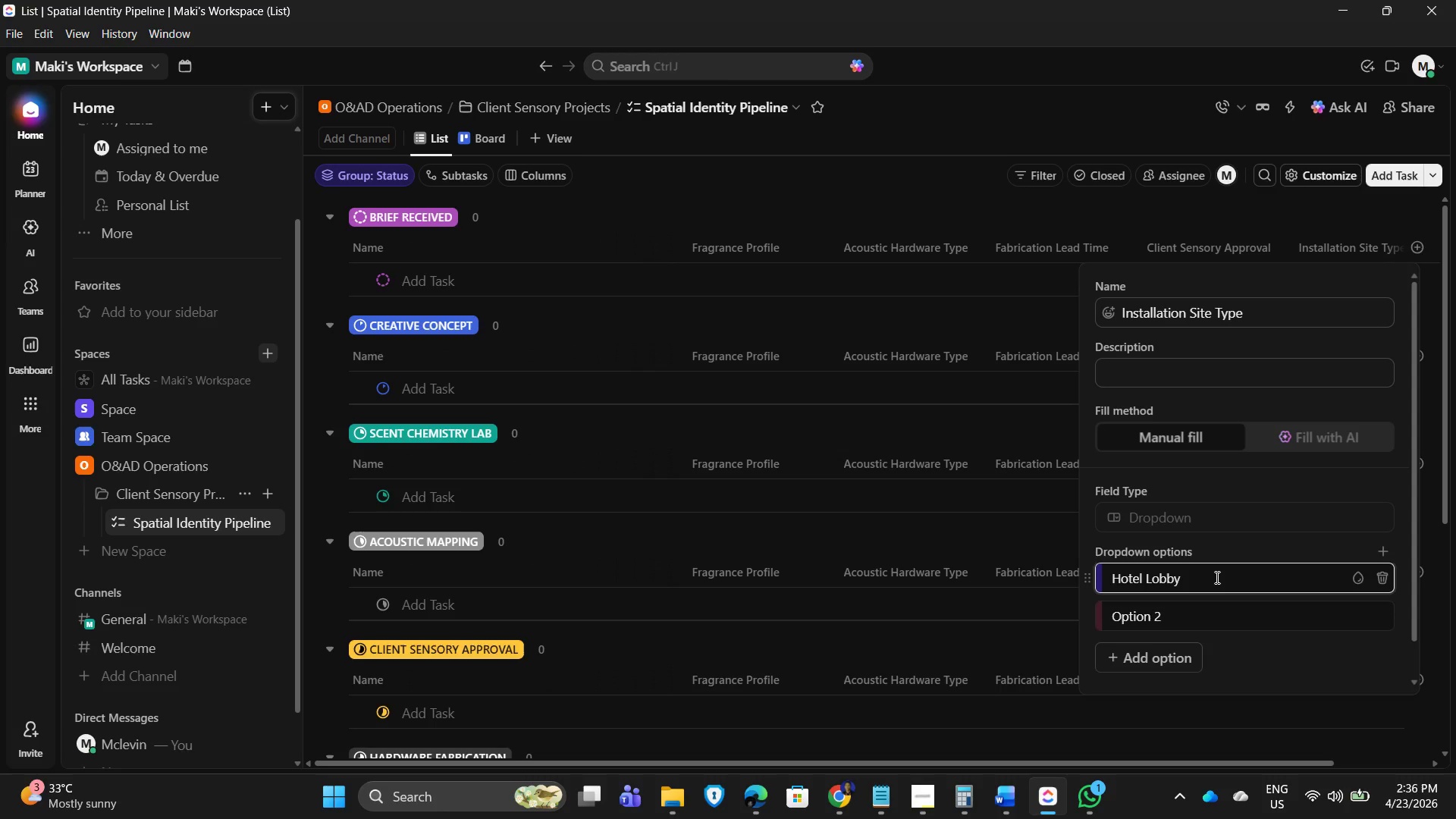 
key(Enter)
 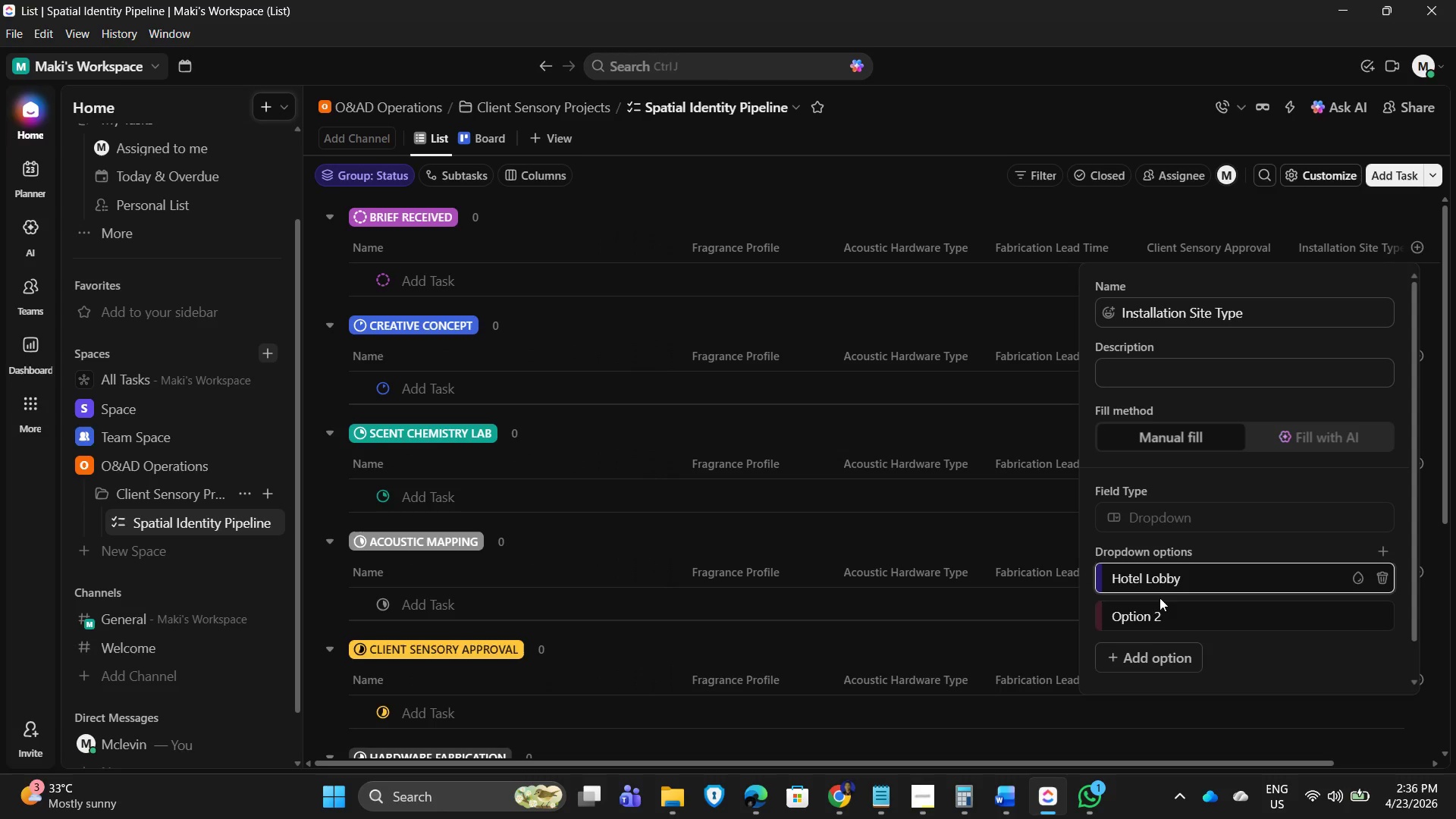 
left_click([1157, 614])
 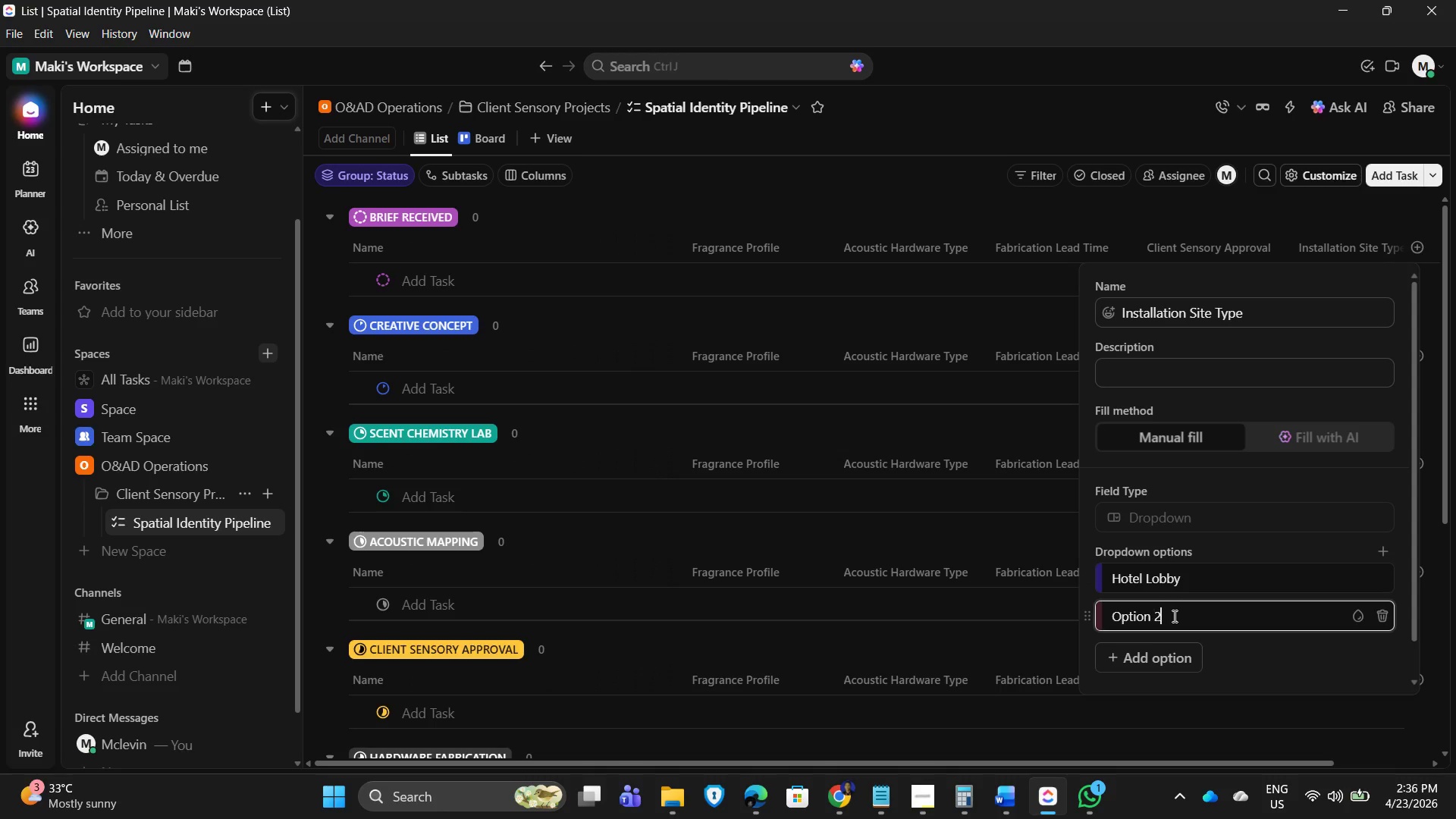 
left_click_drag(start_coordinate=[1173, 616], to_coordinate=[1081, 613])
 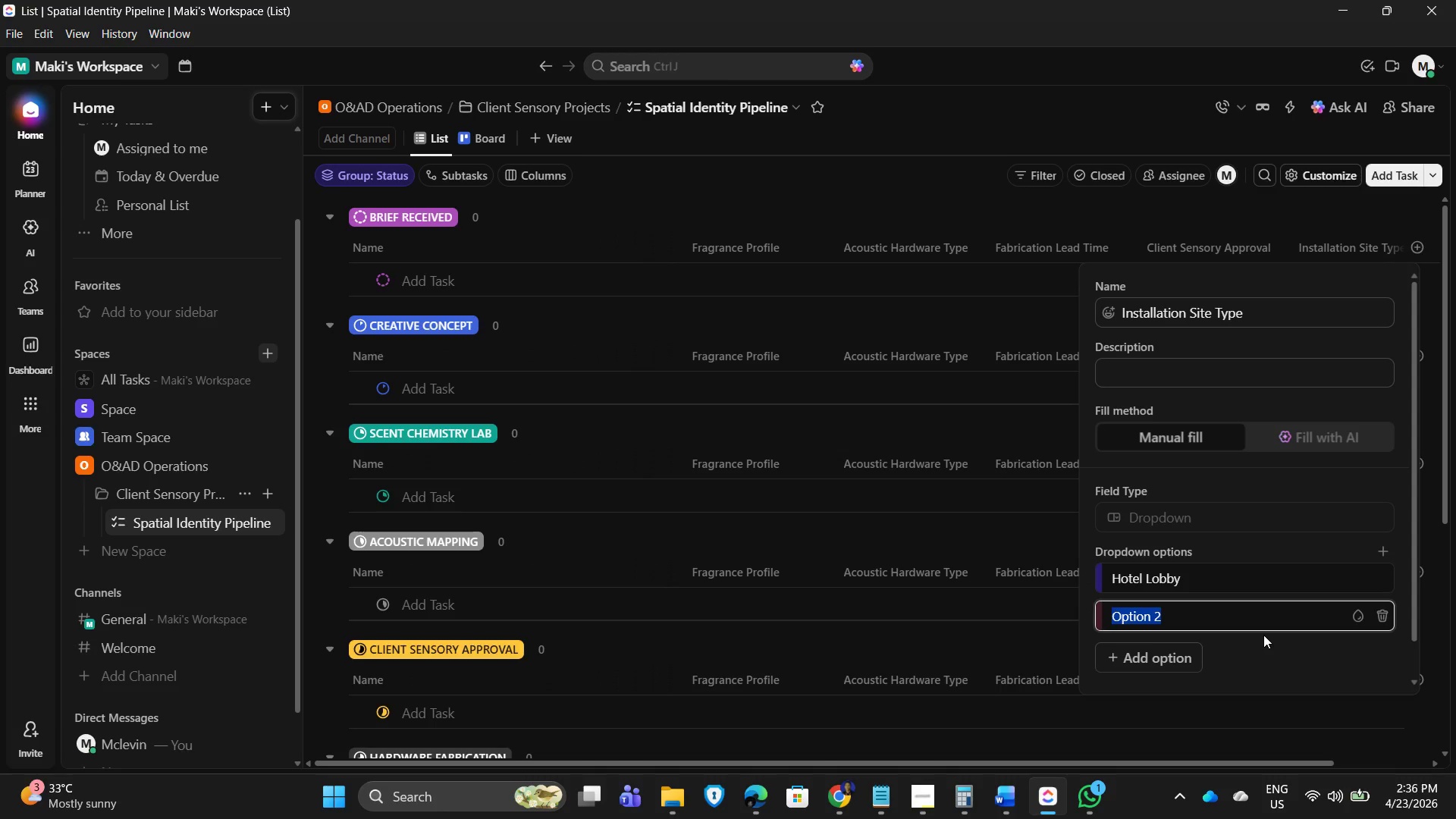 
type(T)
key(Backspace)
type(Retail Showroom)
 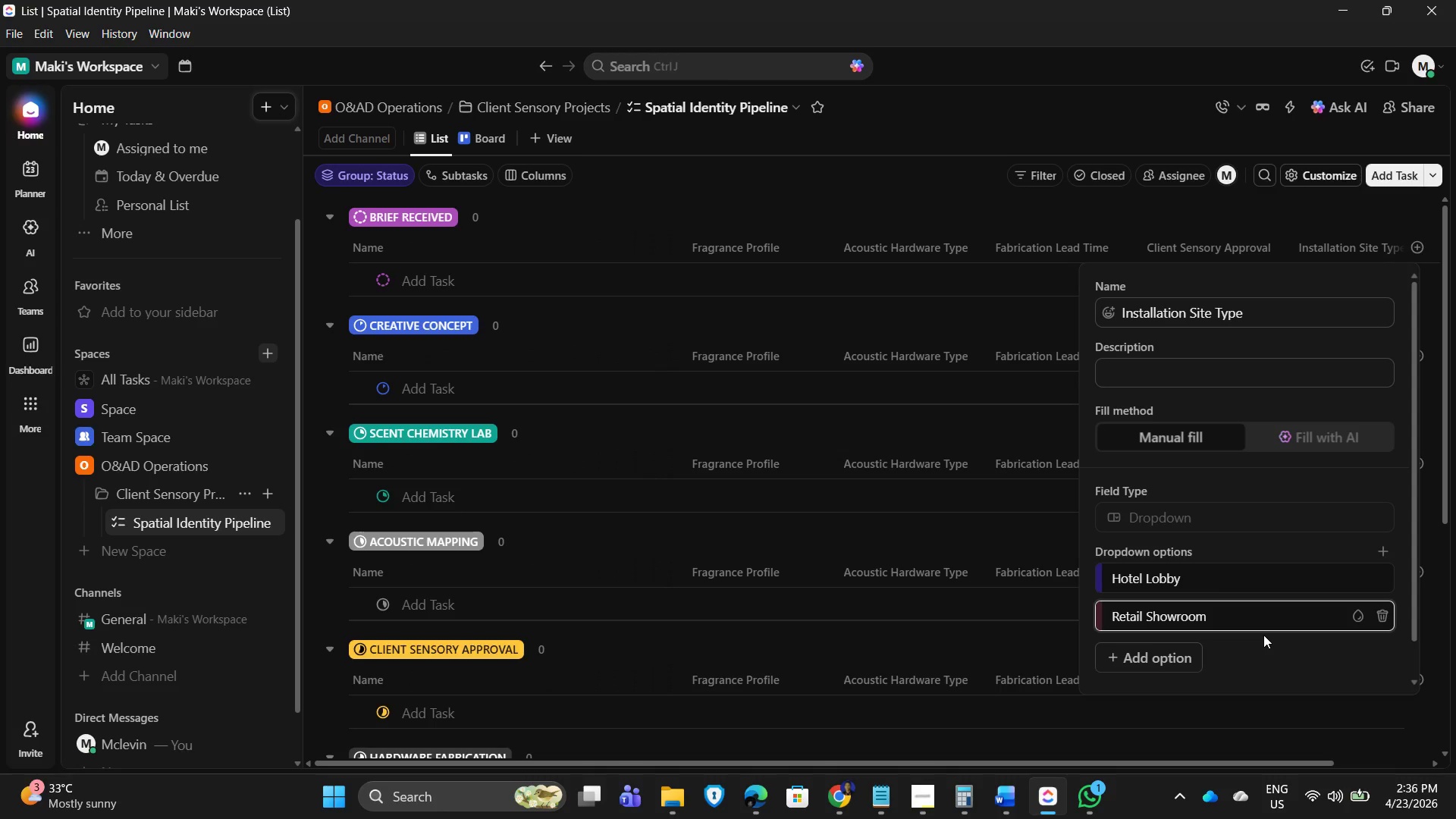 
key(Enter)
 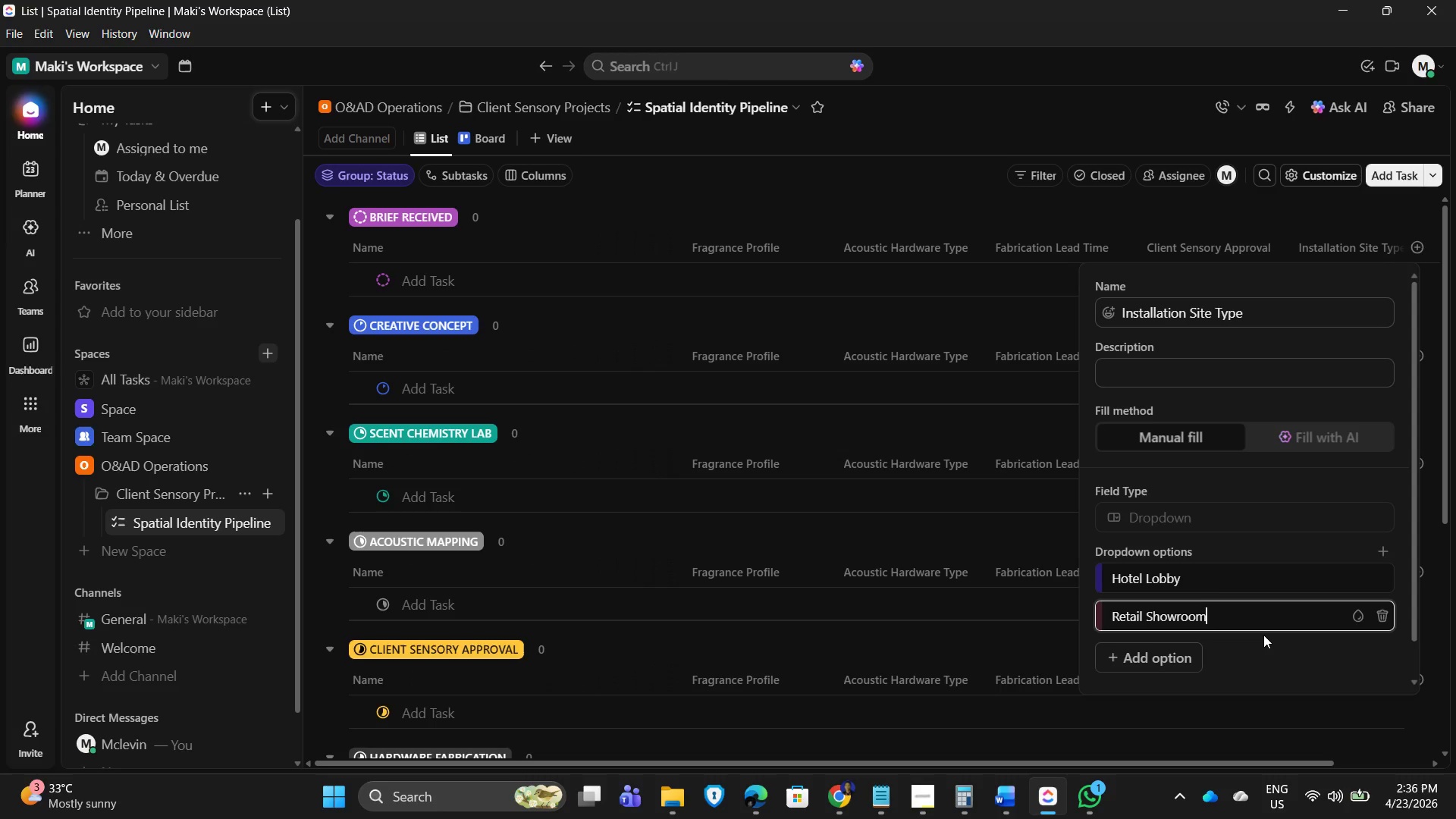 
key(Enter)
 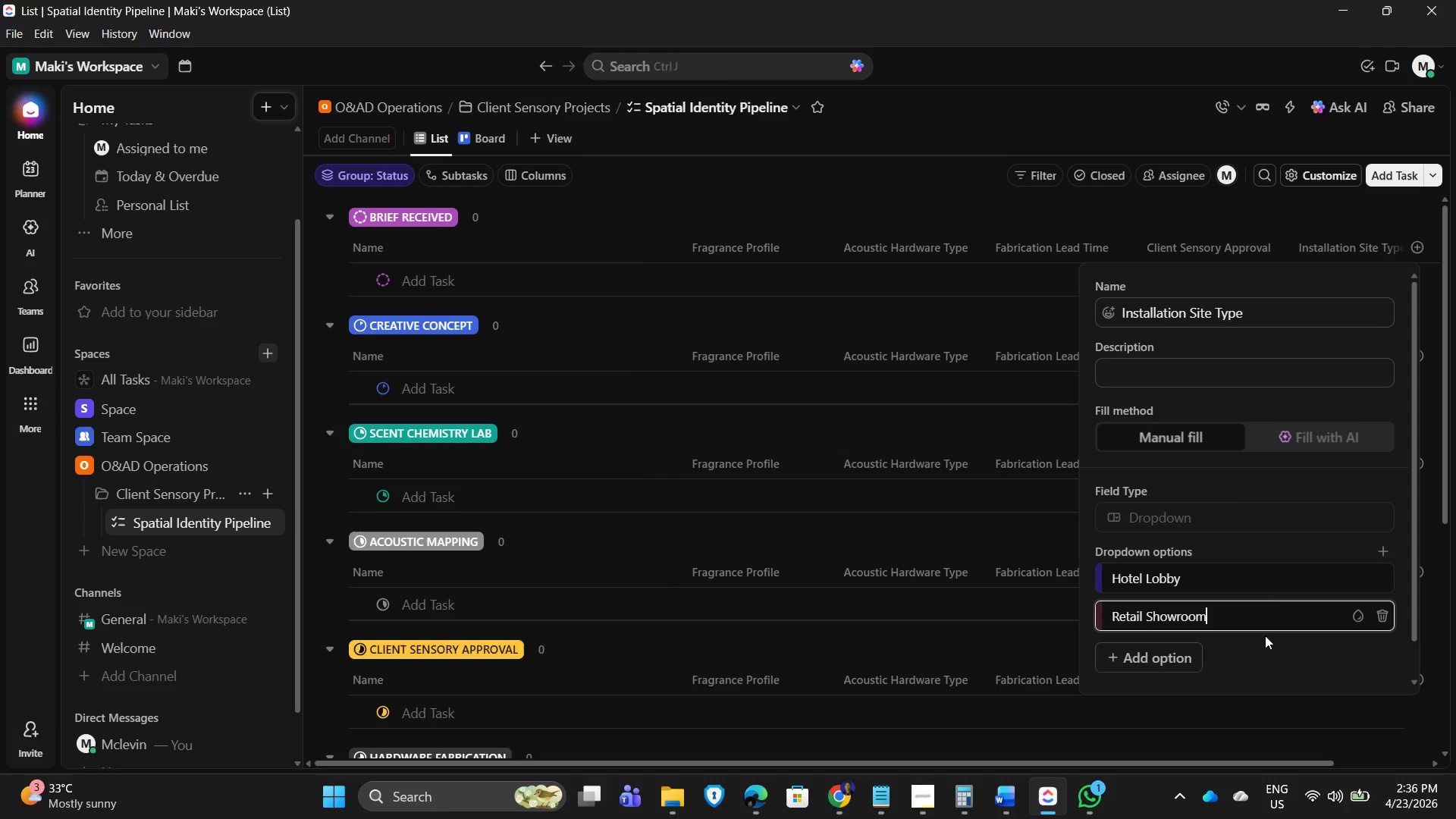 
scroll: coordinate [1215, 563], scroll_direction: down, amount: 2.0
 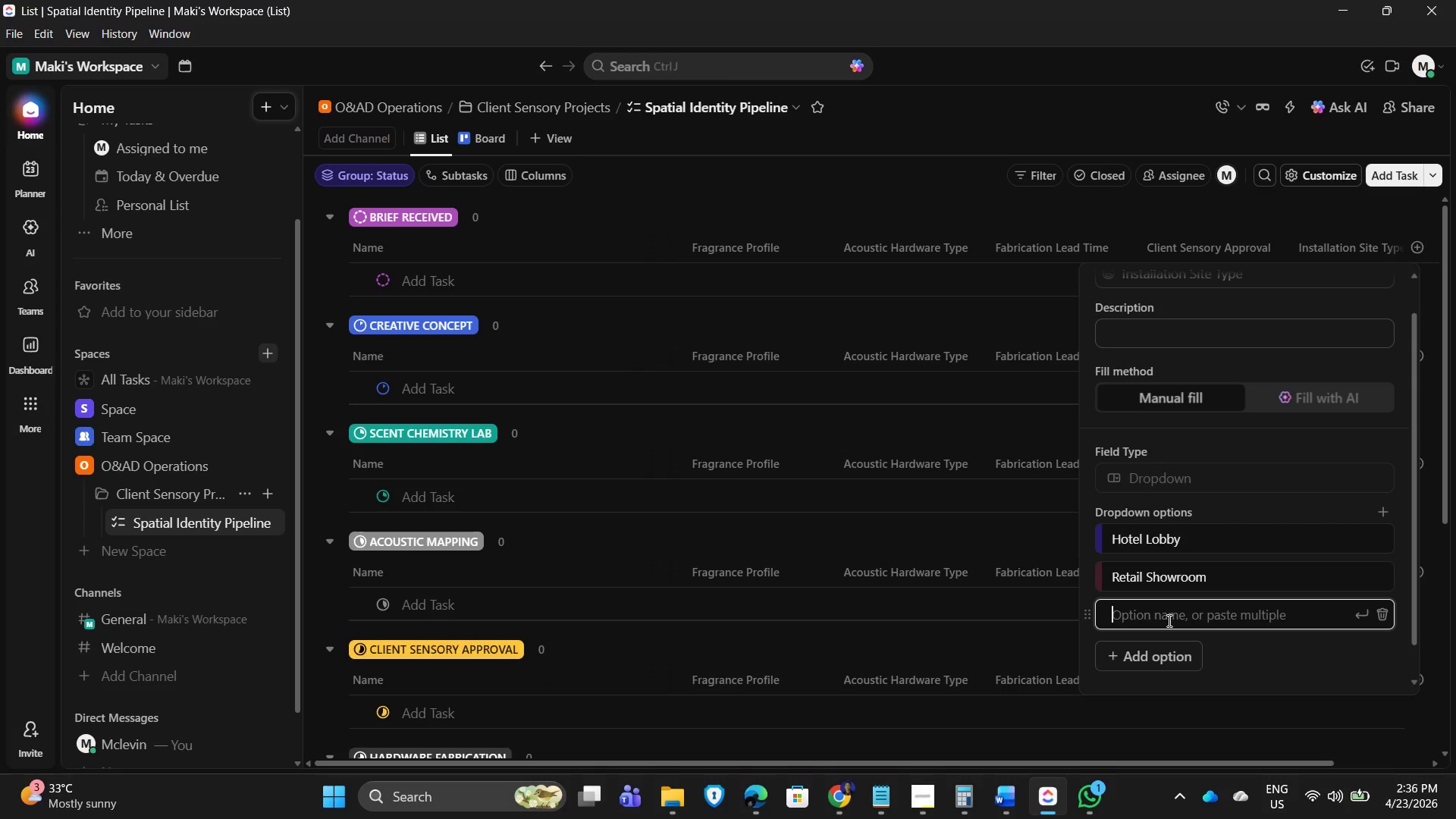 
type(Resort Outdoor Area)
 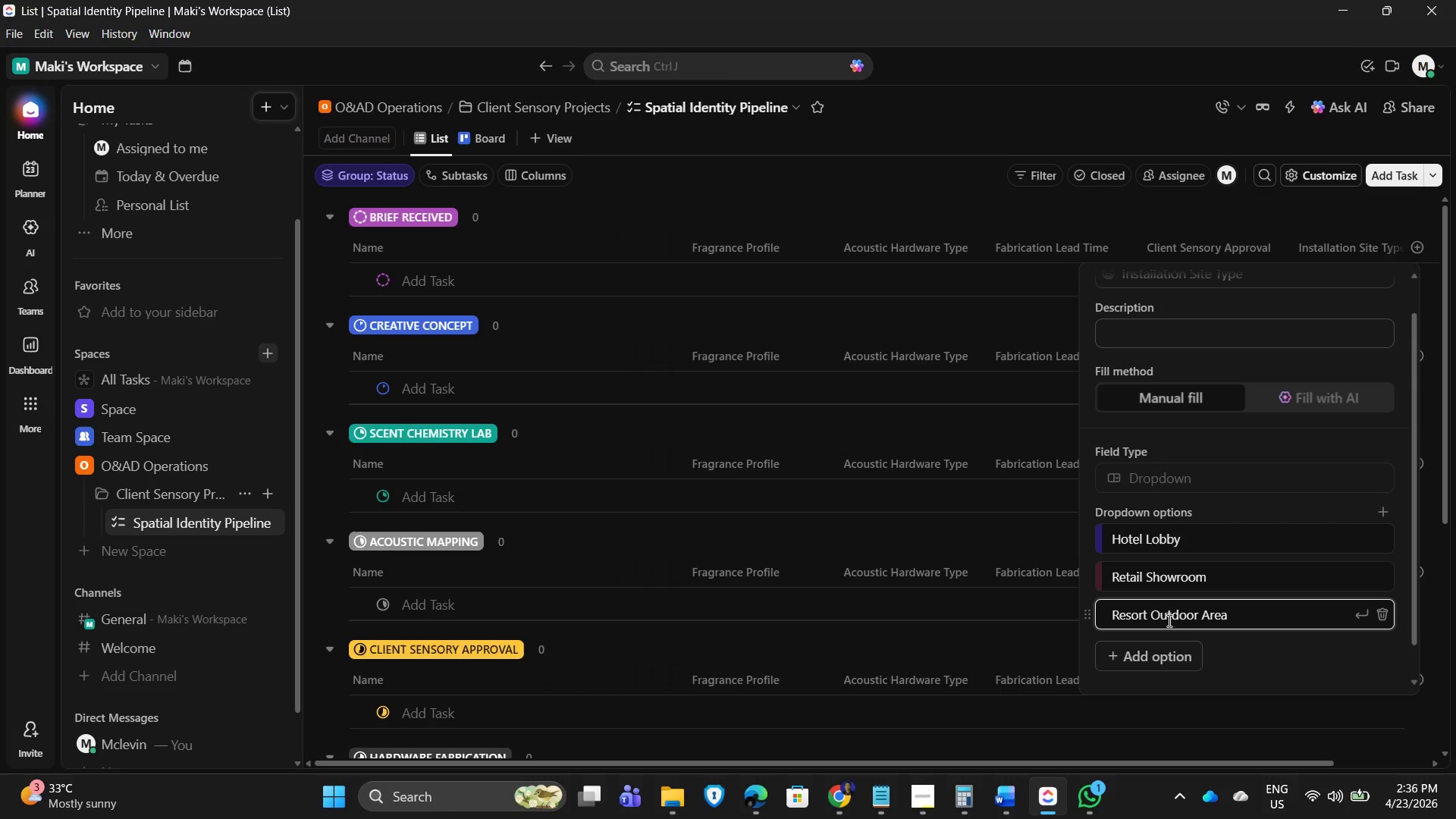 
key(Enter)
 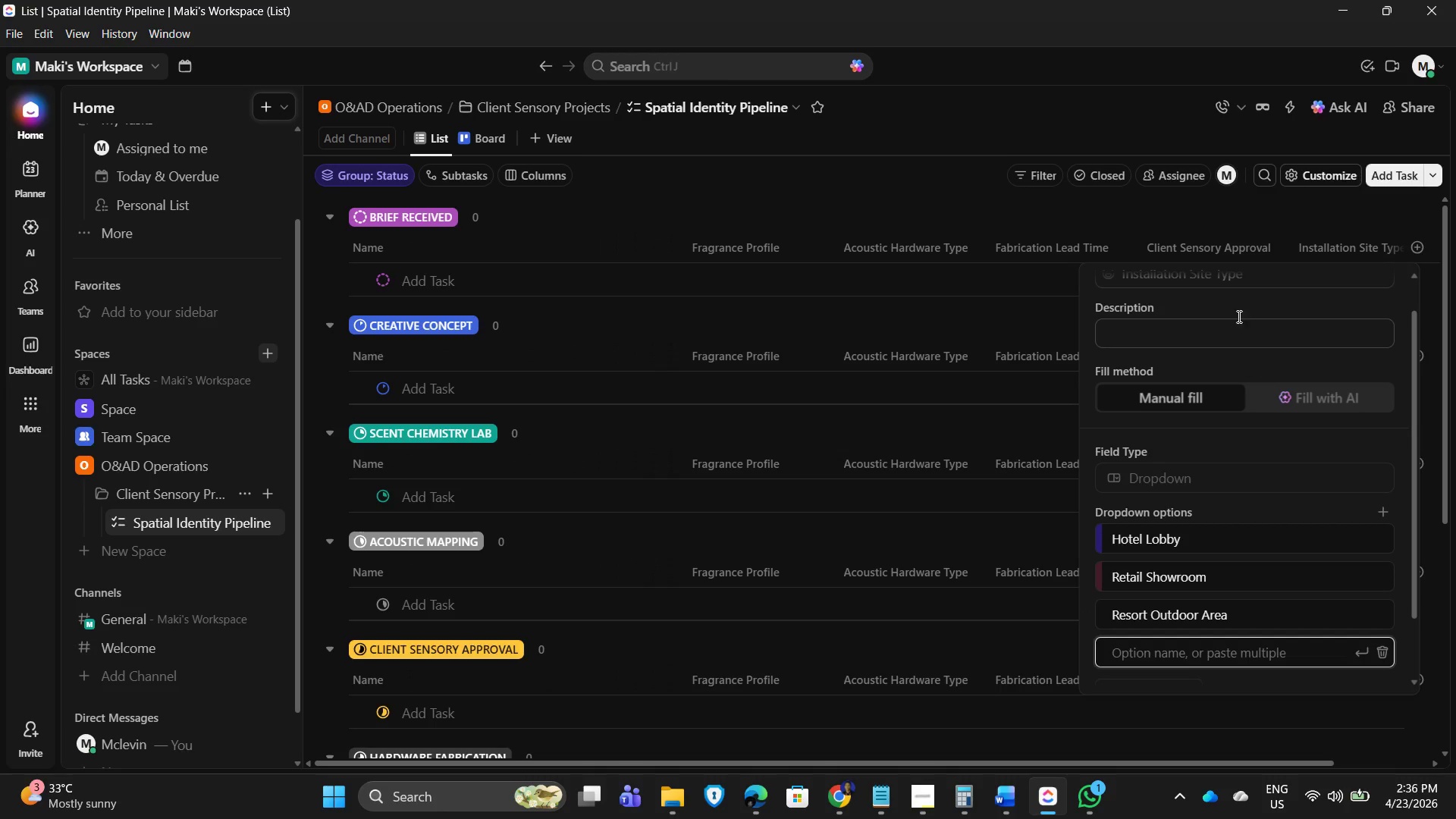 
scroll: coordinate [1274, 331], scroll_direction: up, amount: 3.0
 